 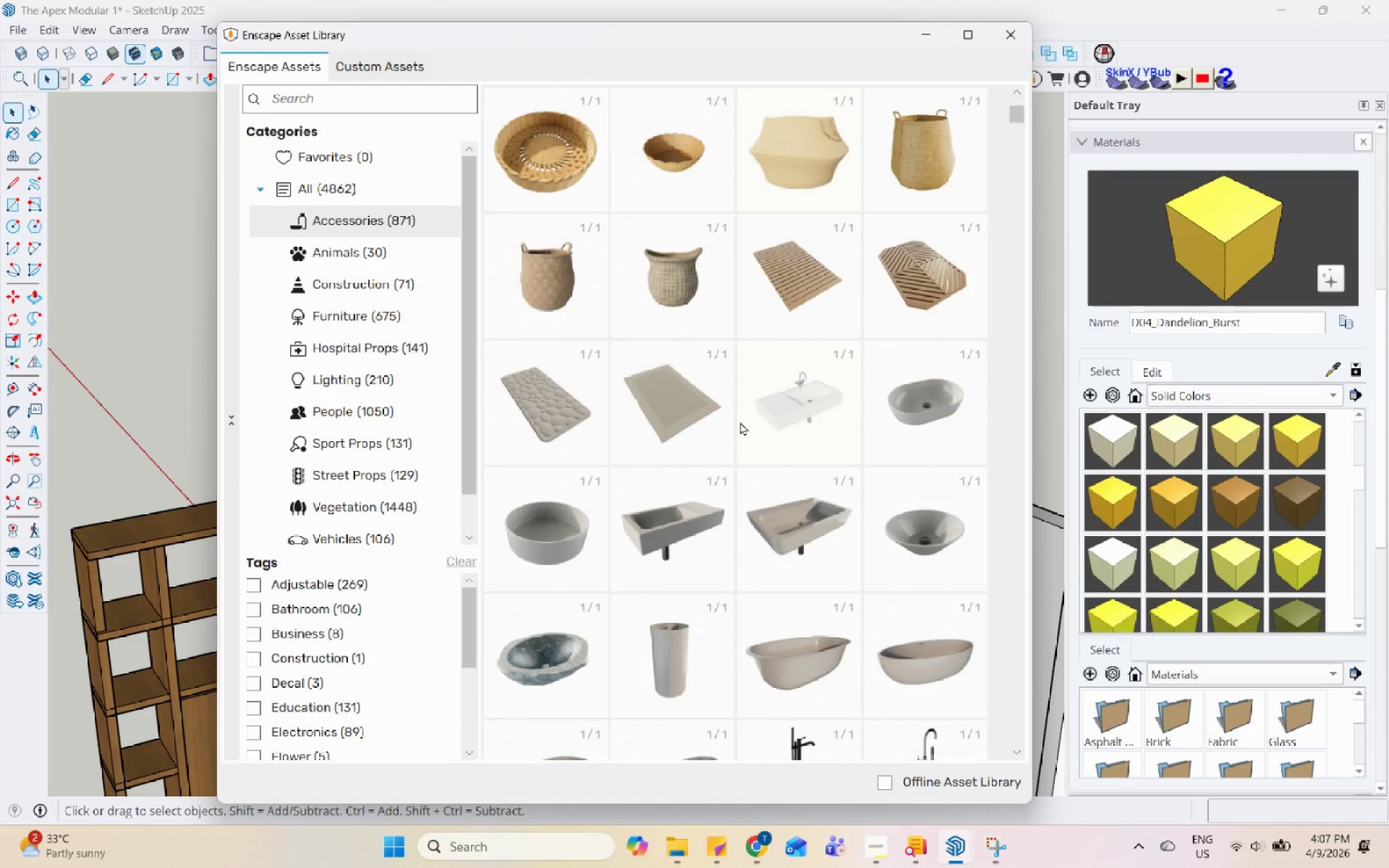 
scroll: coordinate [740, 423], scroll_direction: down, amount: 2.0
 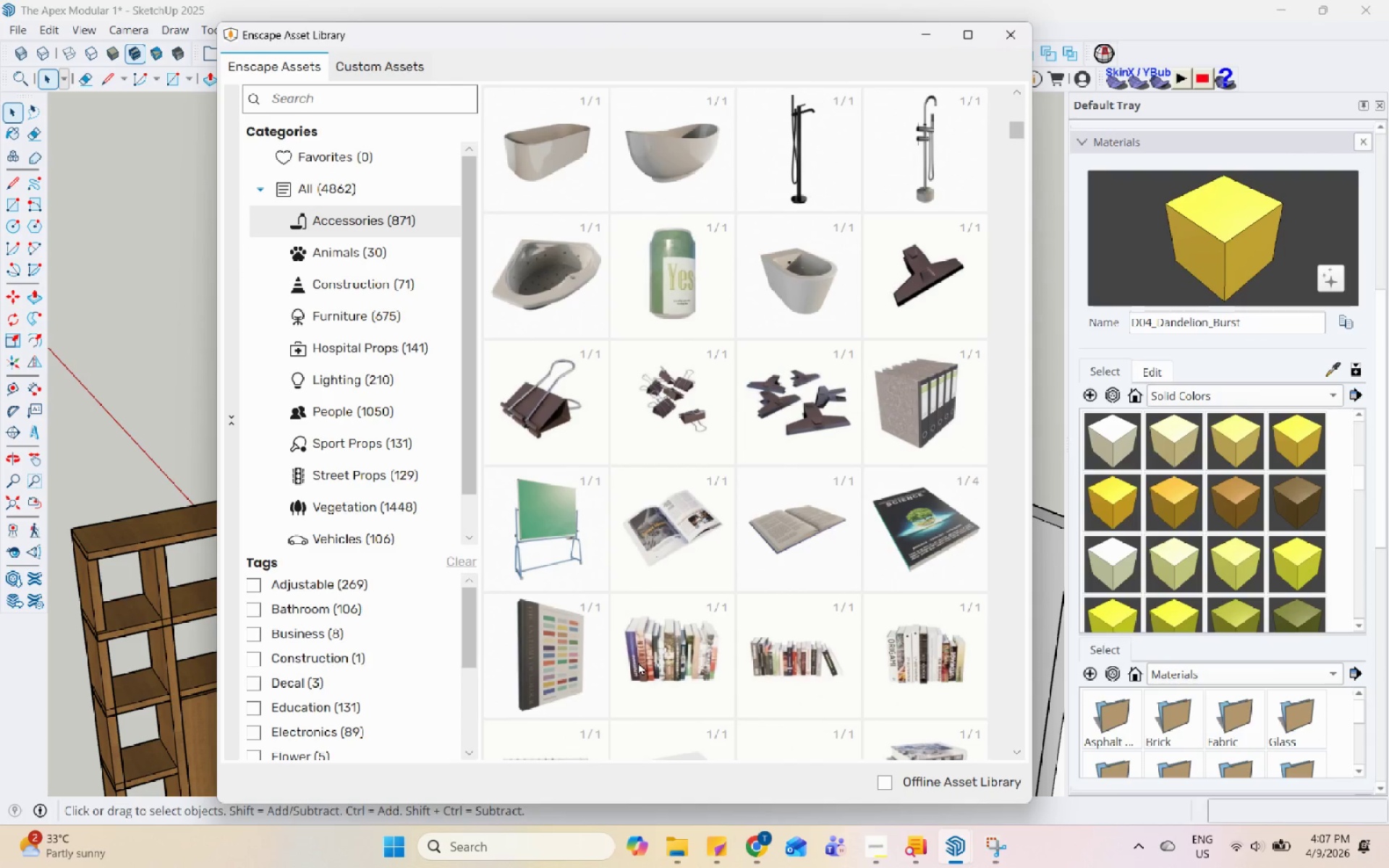 
double_click([629, 668])
 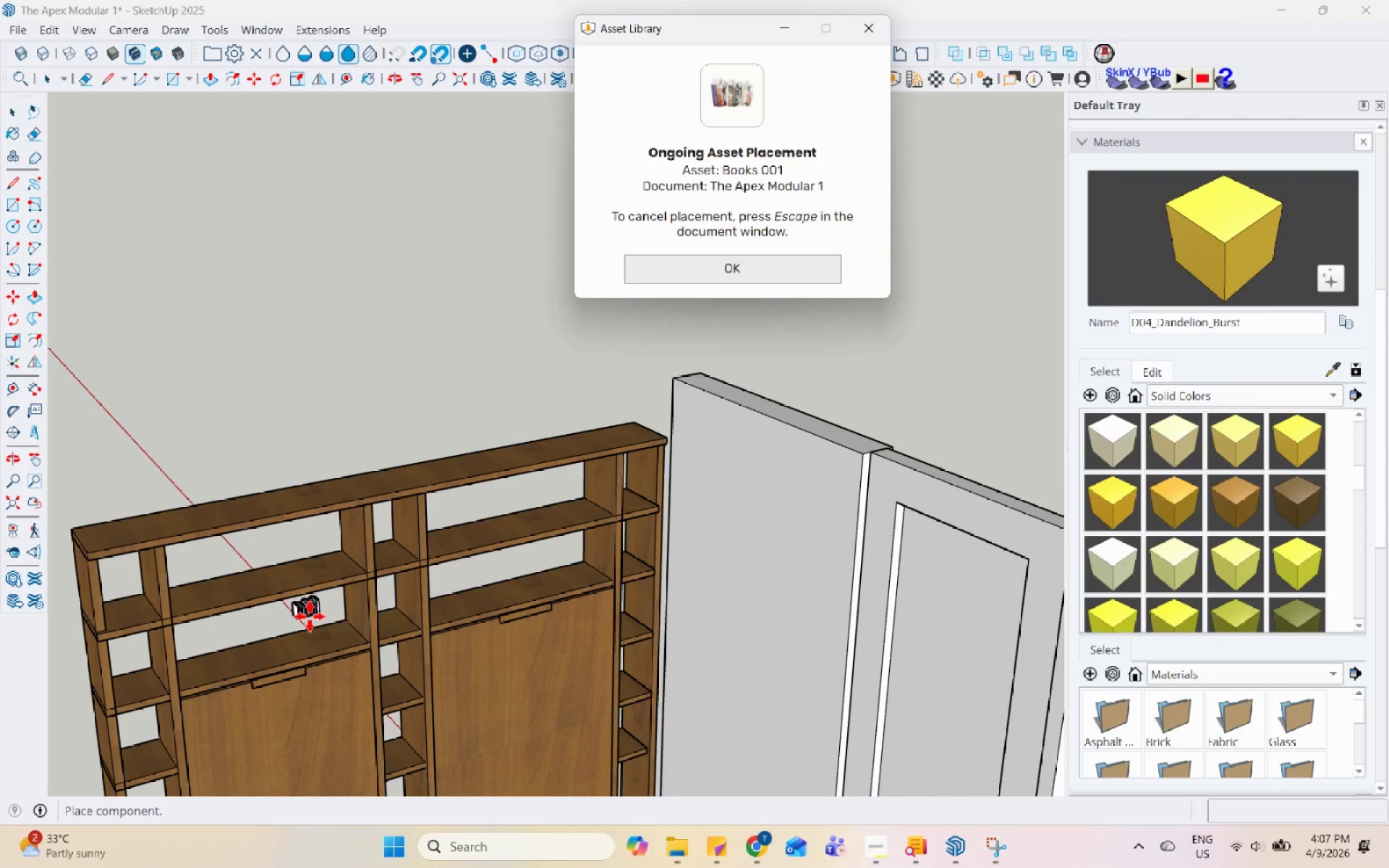 
scroll: coordinate [554, 599], scroll_direction: up, amount: 8.0
 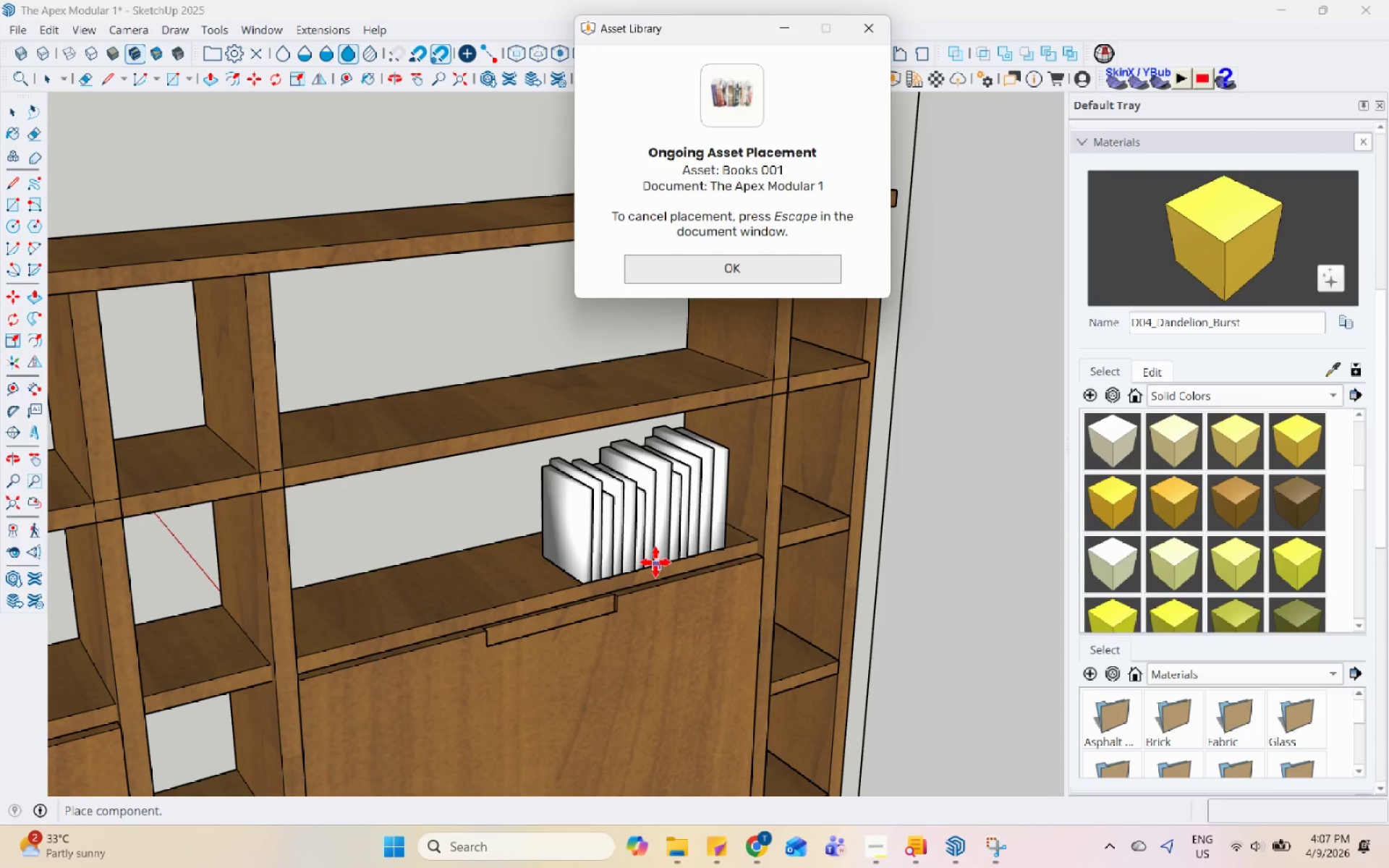 
left_click([655, 562])
 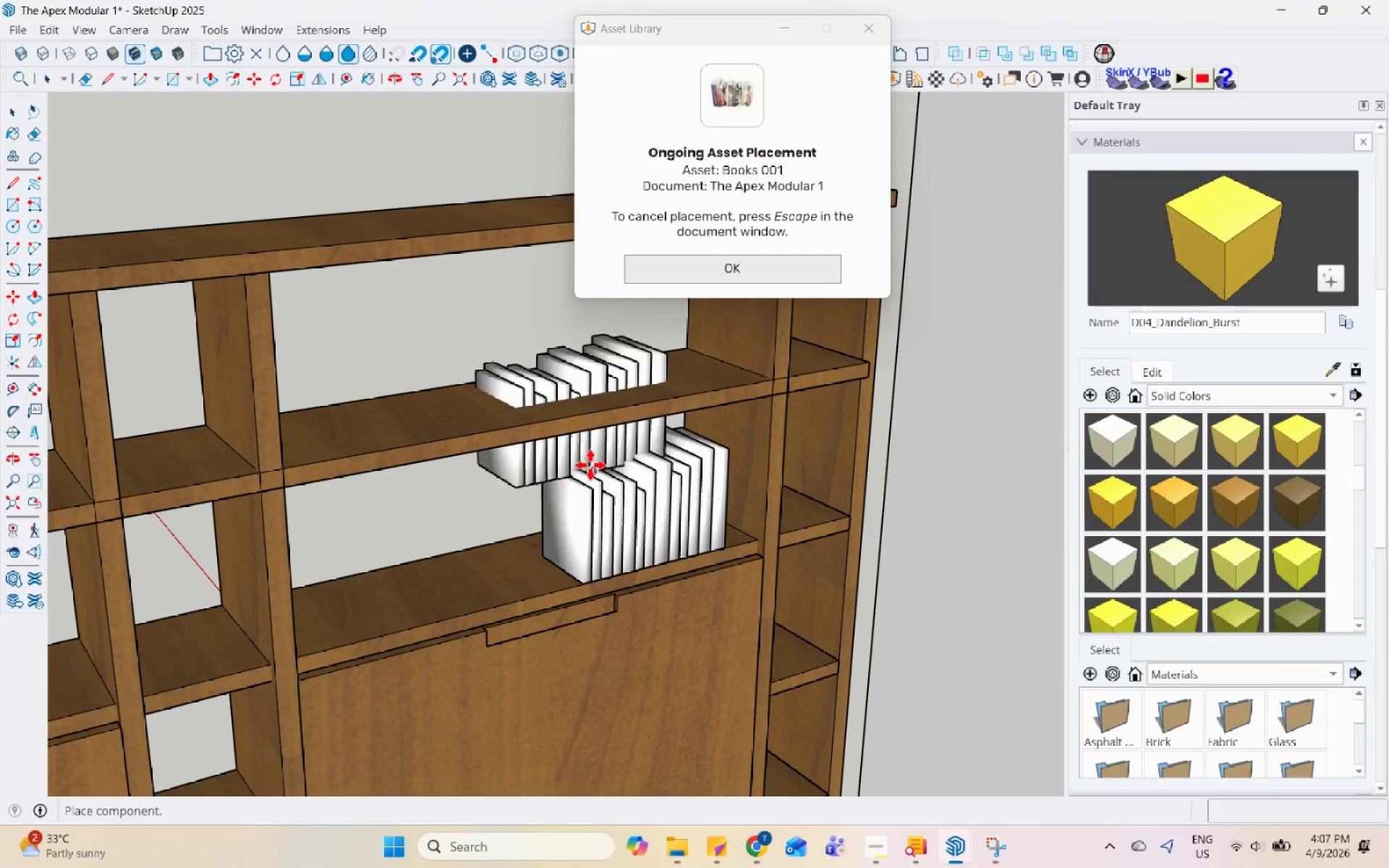 
scroll: coordinate [591, 467], scroll_direction: down, amount: 10.0
 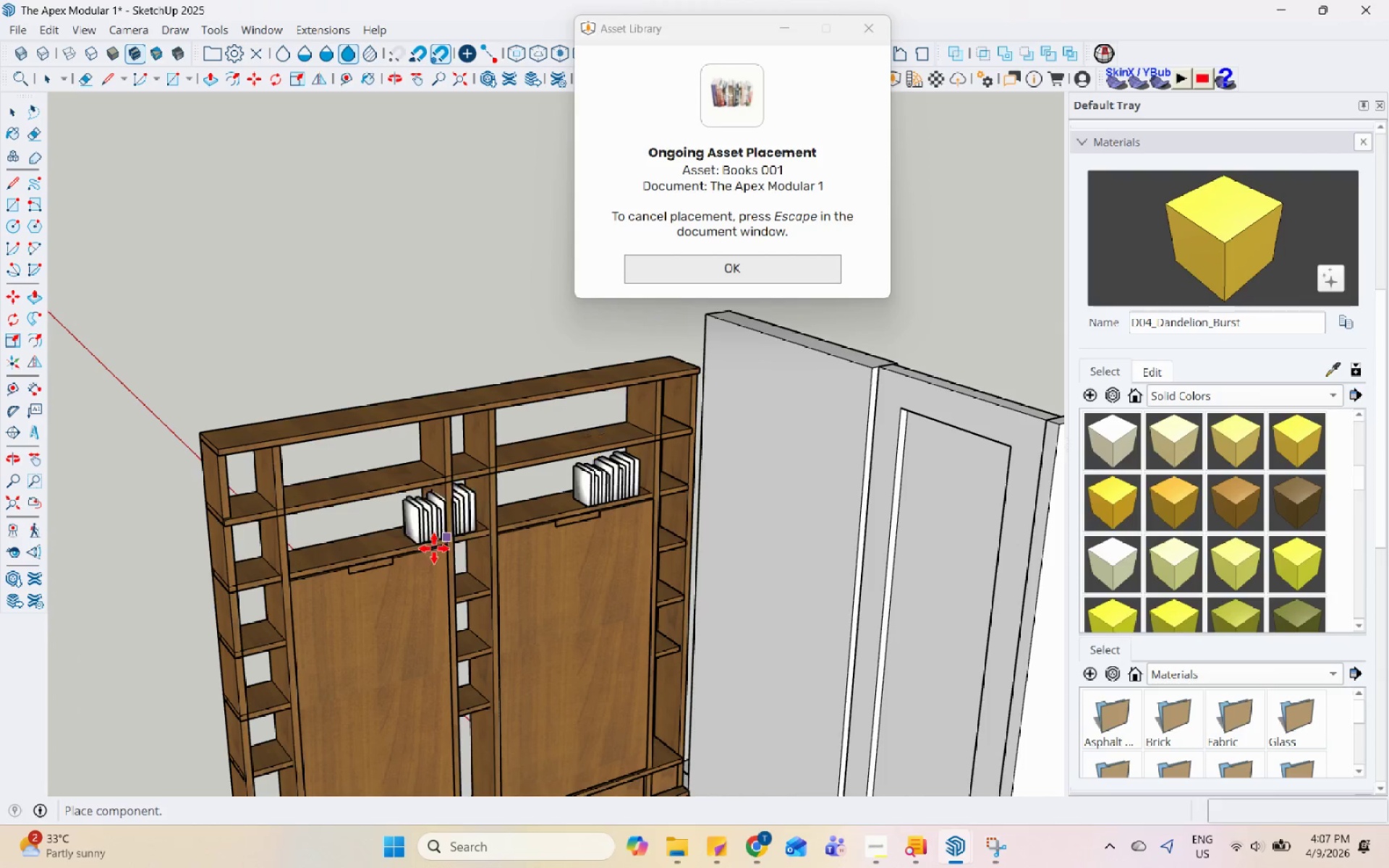 
scroll: coordinate [635, 365], scroll_direction: up, amount: 4.0
 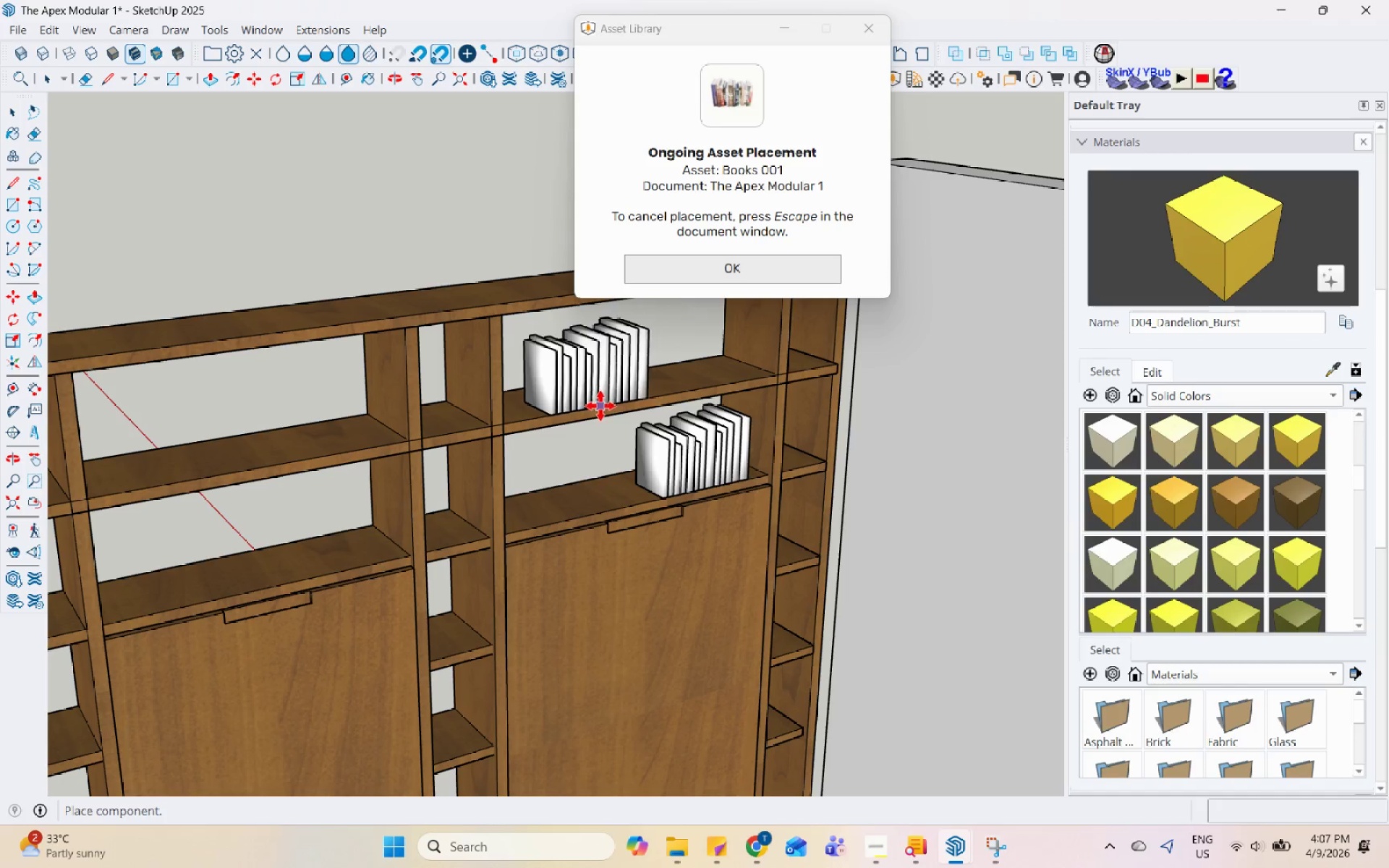 
left_click([590, 409])
 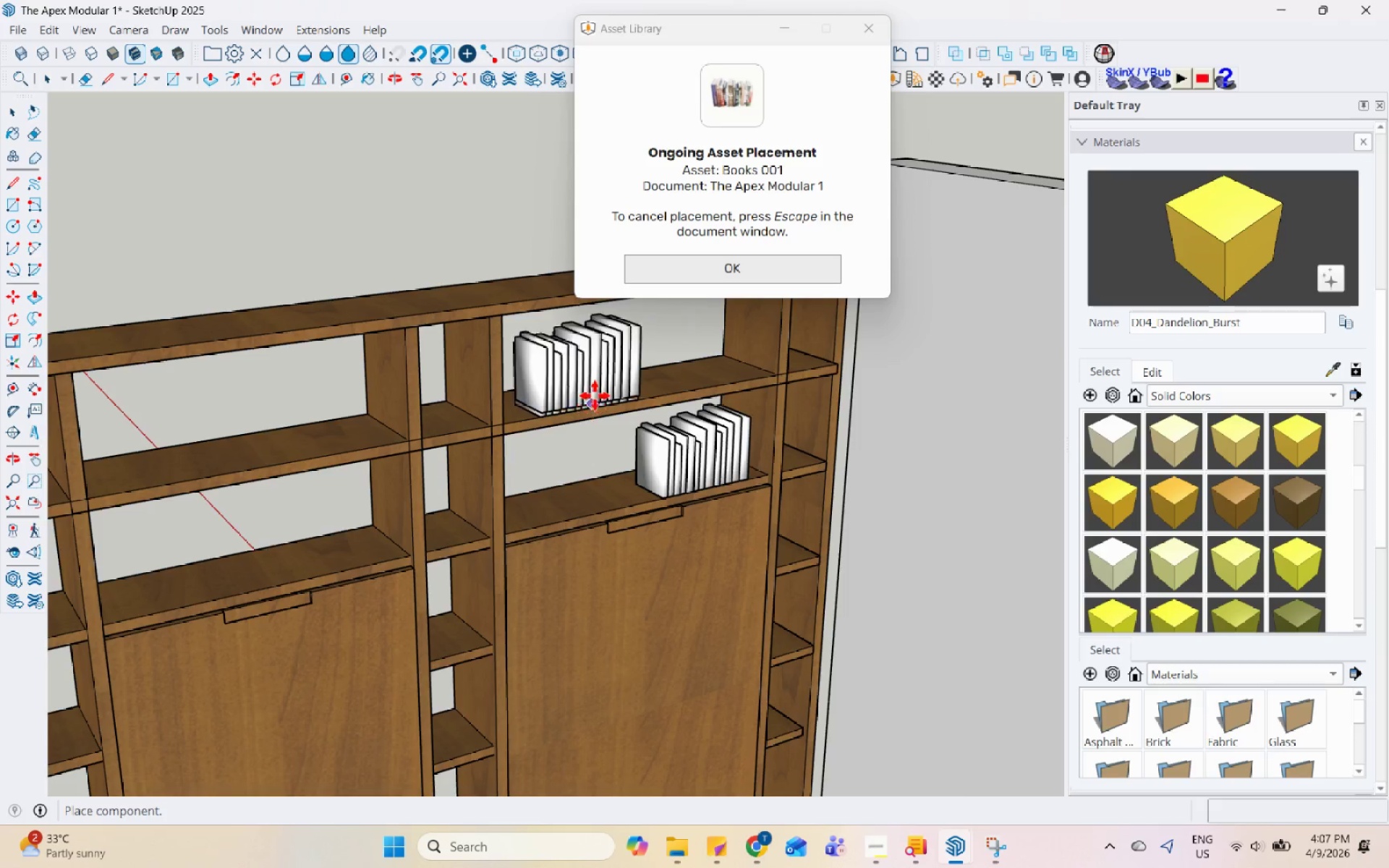 
scroll: coordinate [607, 376], scroll_direction: down, amount: 4.0
 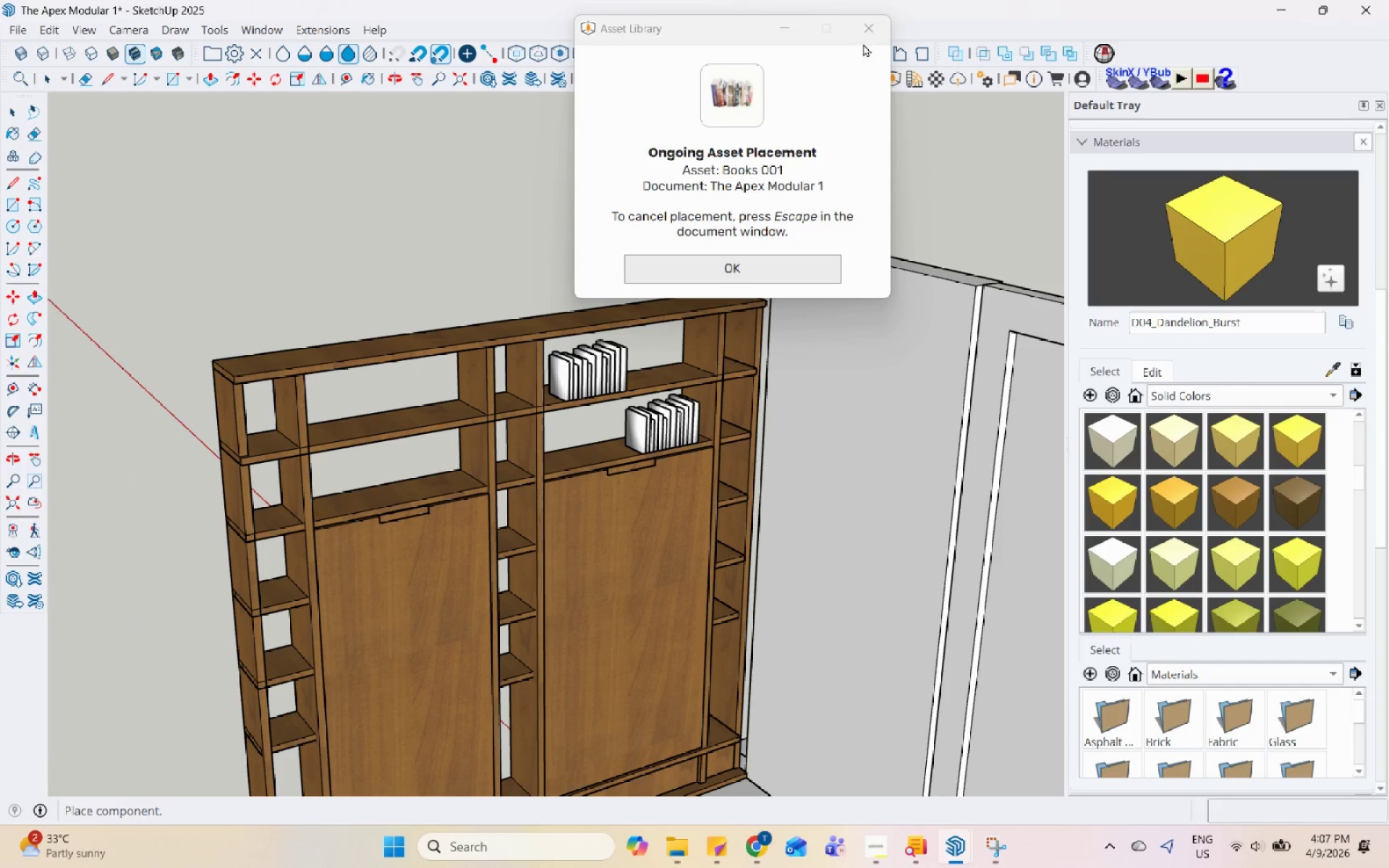 
left_click([864, 33])
 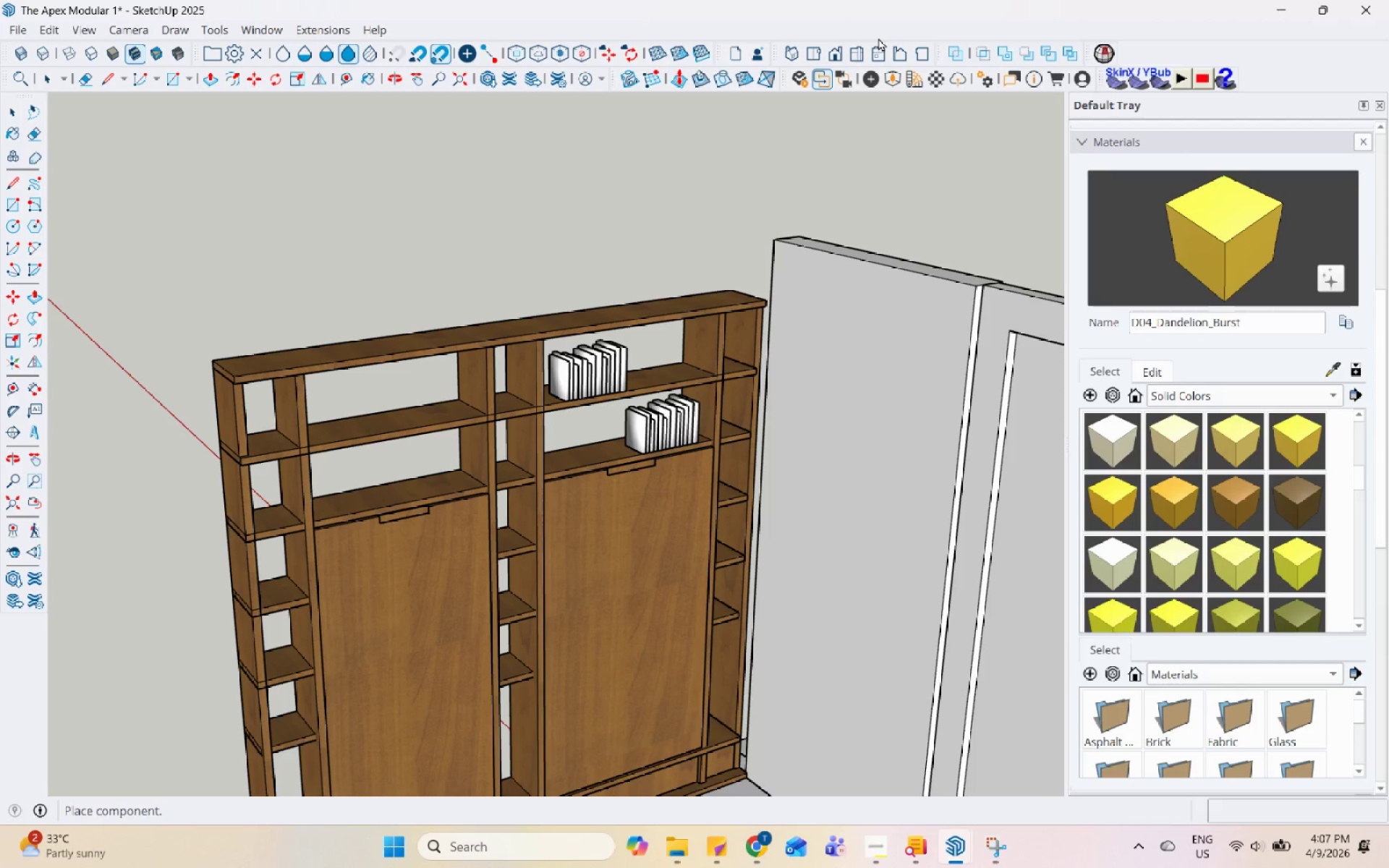 
wait(27.67)
 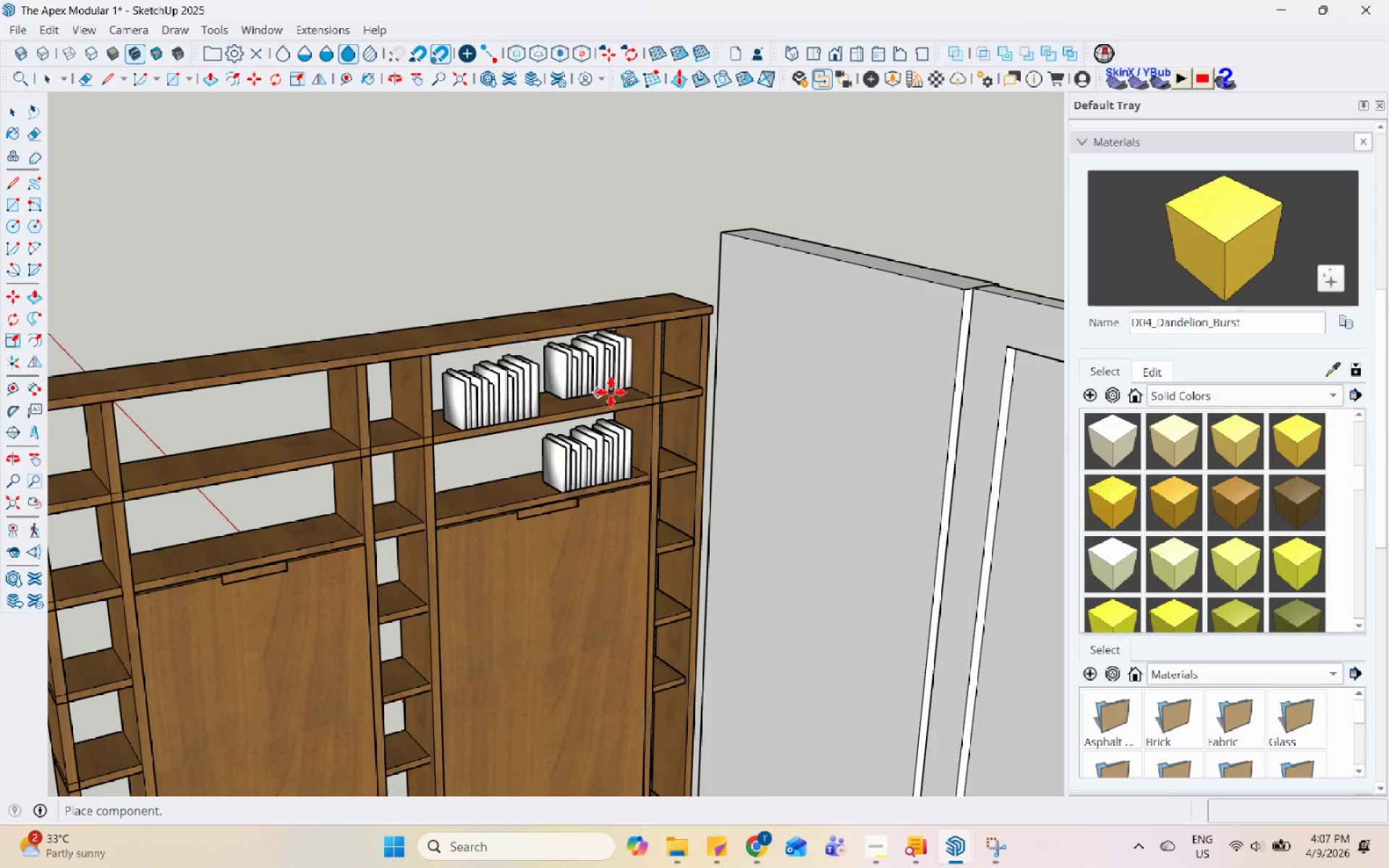 
key(Space)
 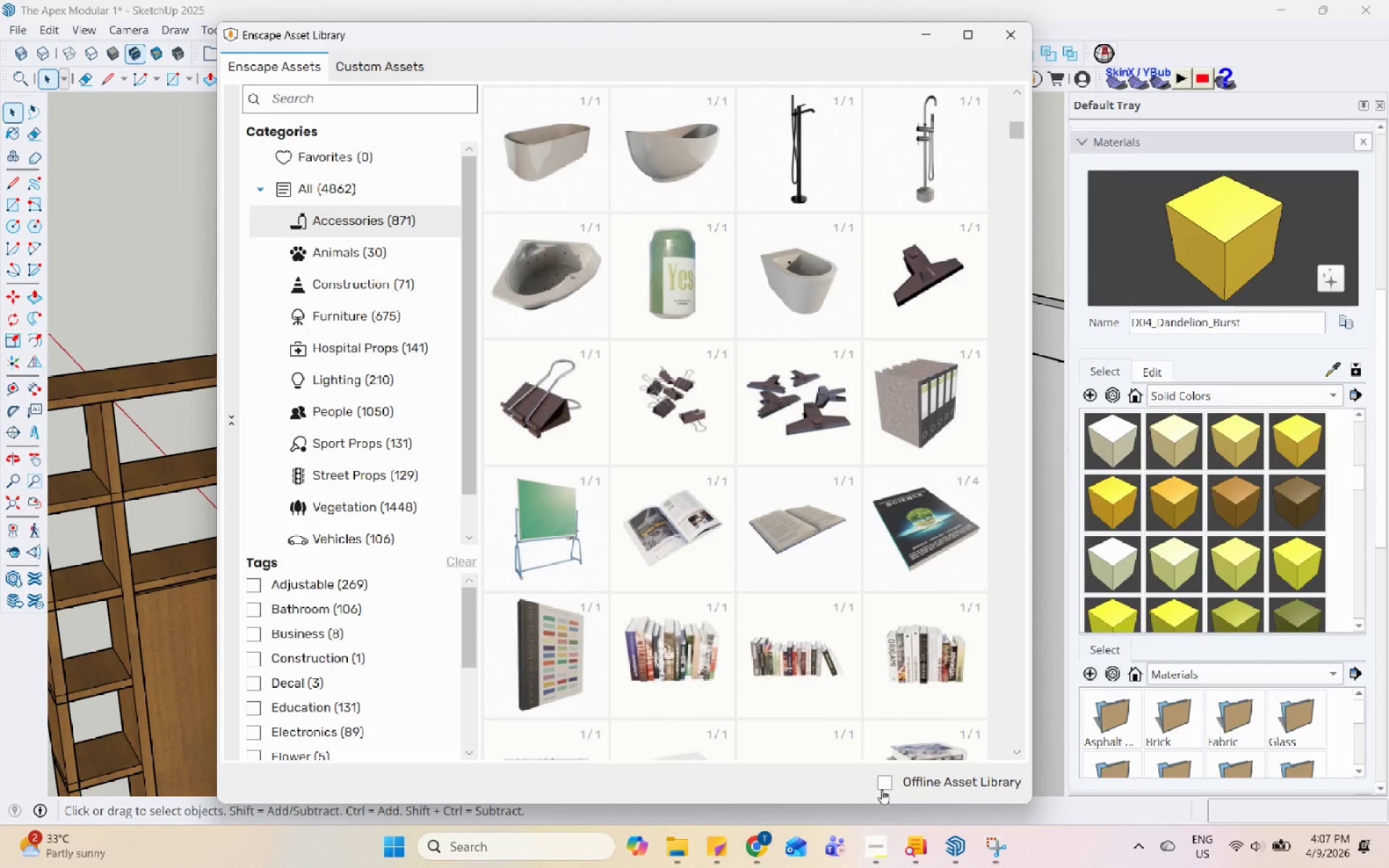 
scroll: coordinate [524, 412], scroll_direction: up, amount: 4.0
 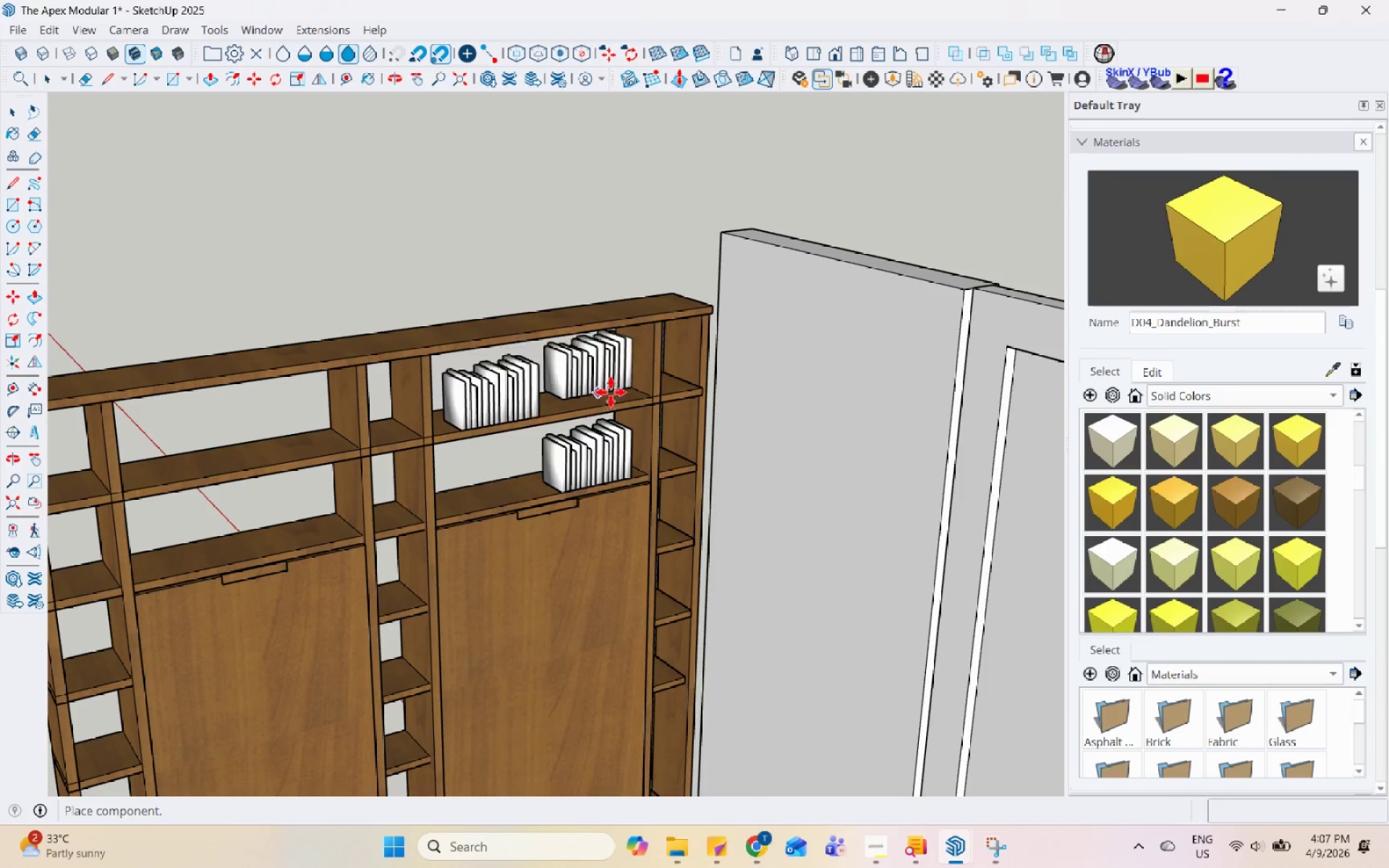 
scroll: coordinate [688, 487], scroll_direction: down, amount: 16.0
 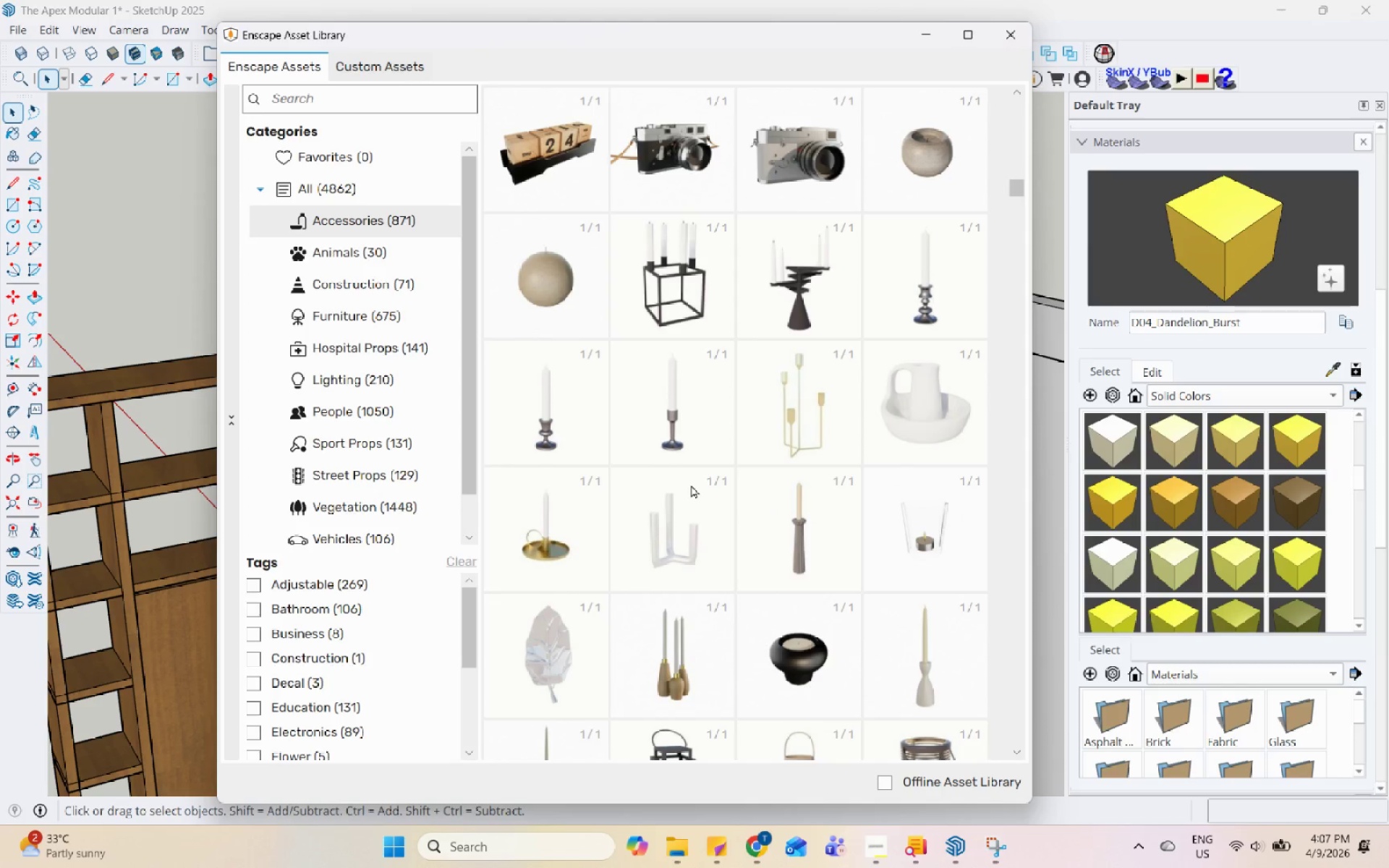 
left_click([584, 294])
 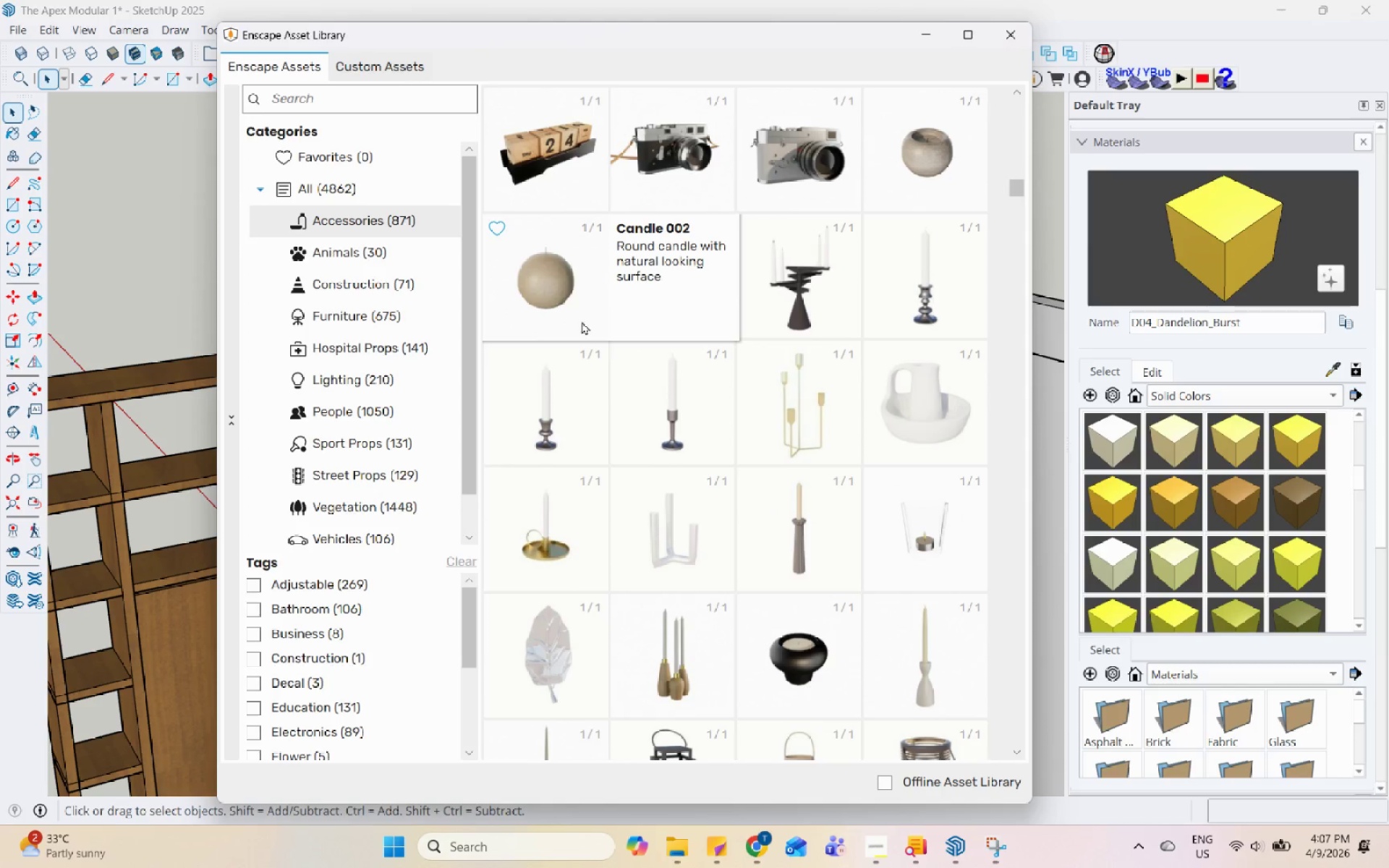 
scroll: coordinate [935, 417], scroll_direction: down, amount: 3.0
 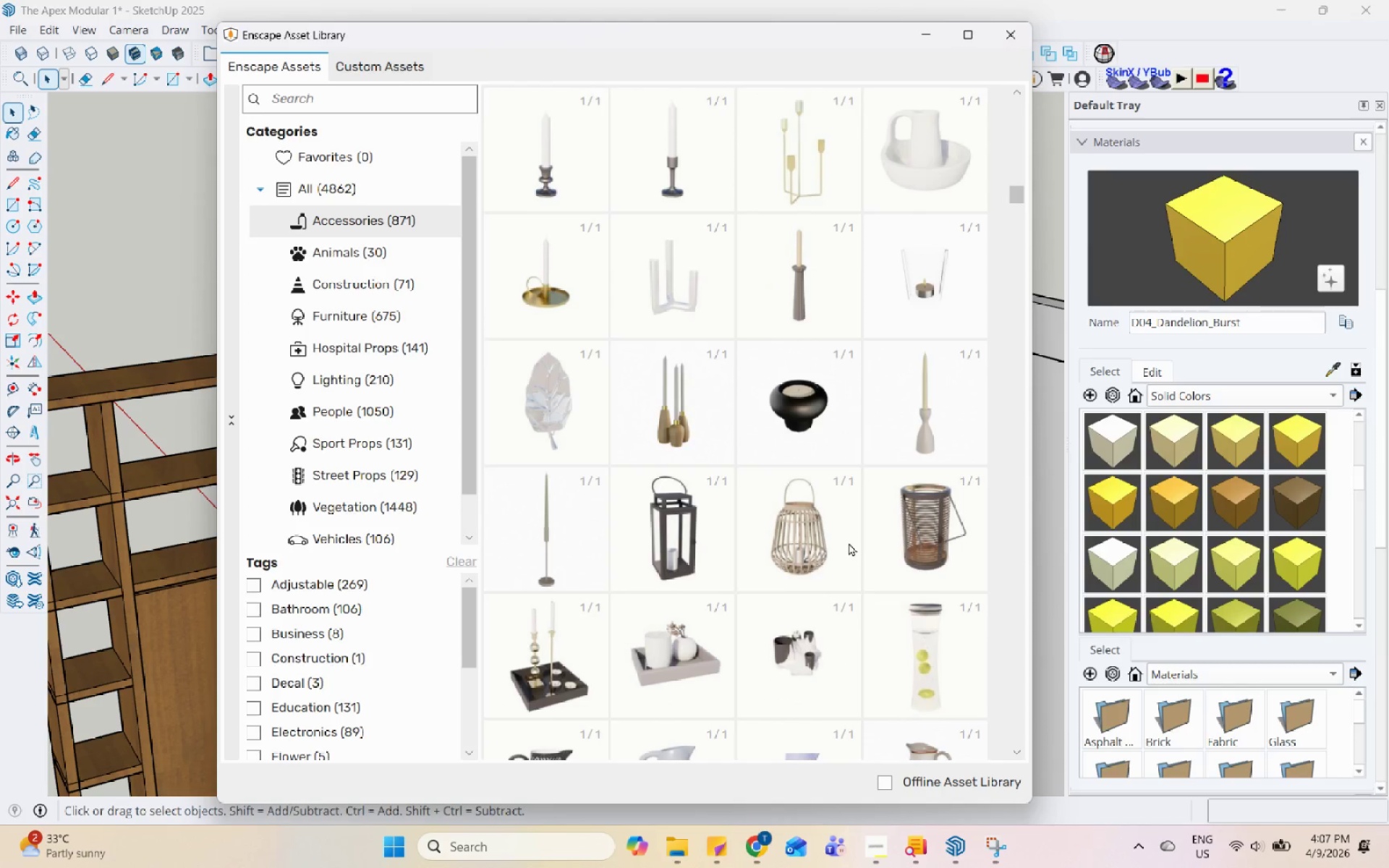 
double_click([823, 547])
 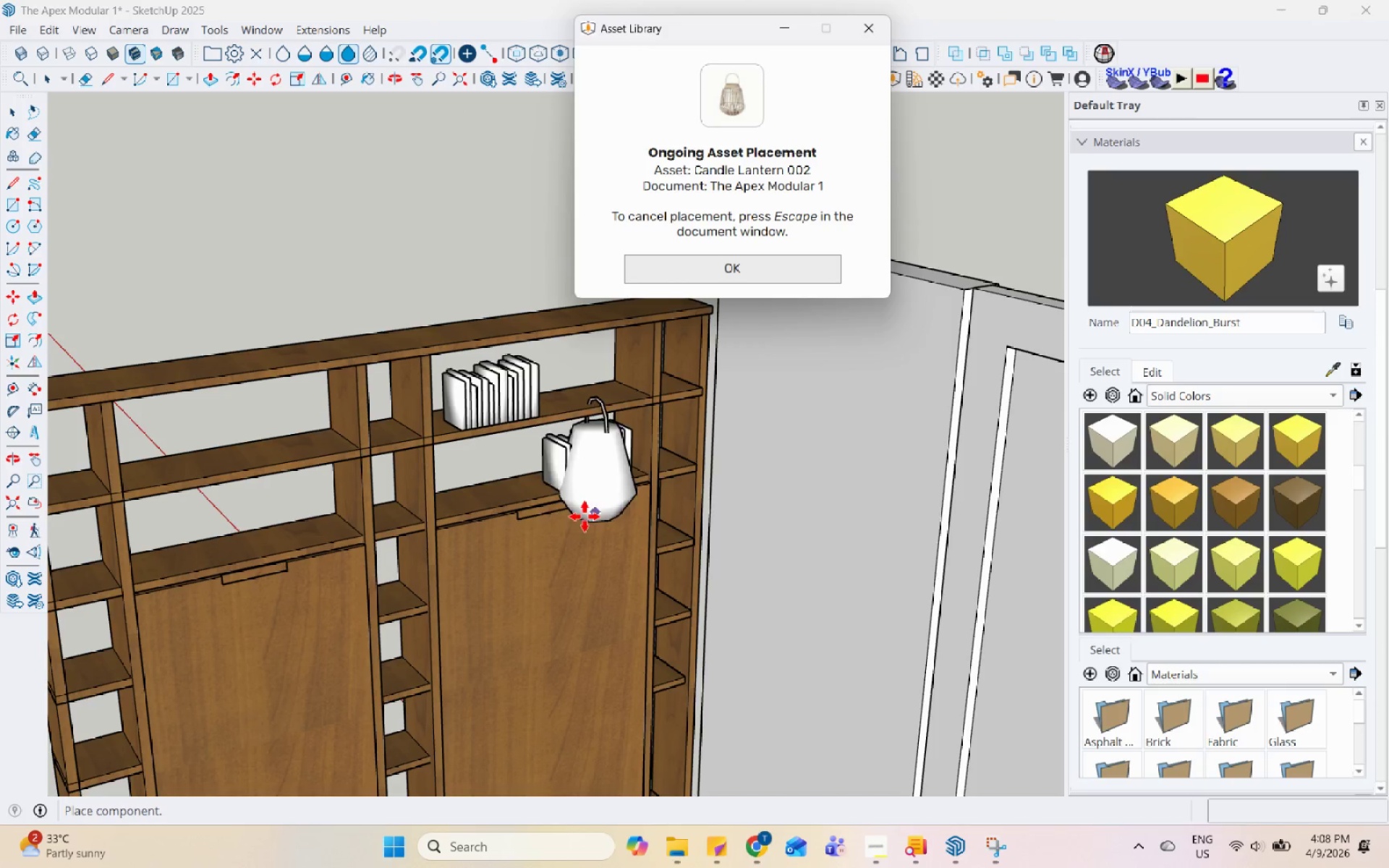 
scroll: coordinate [704, 524], scroll_direction: down, amount: 2.0
 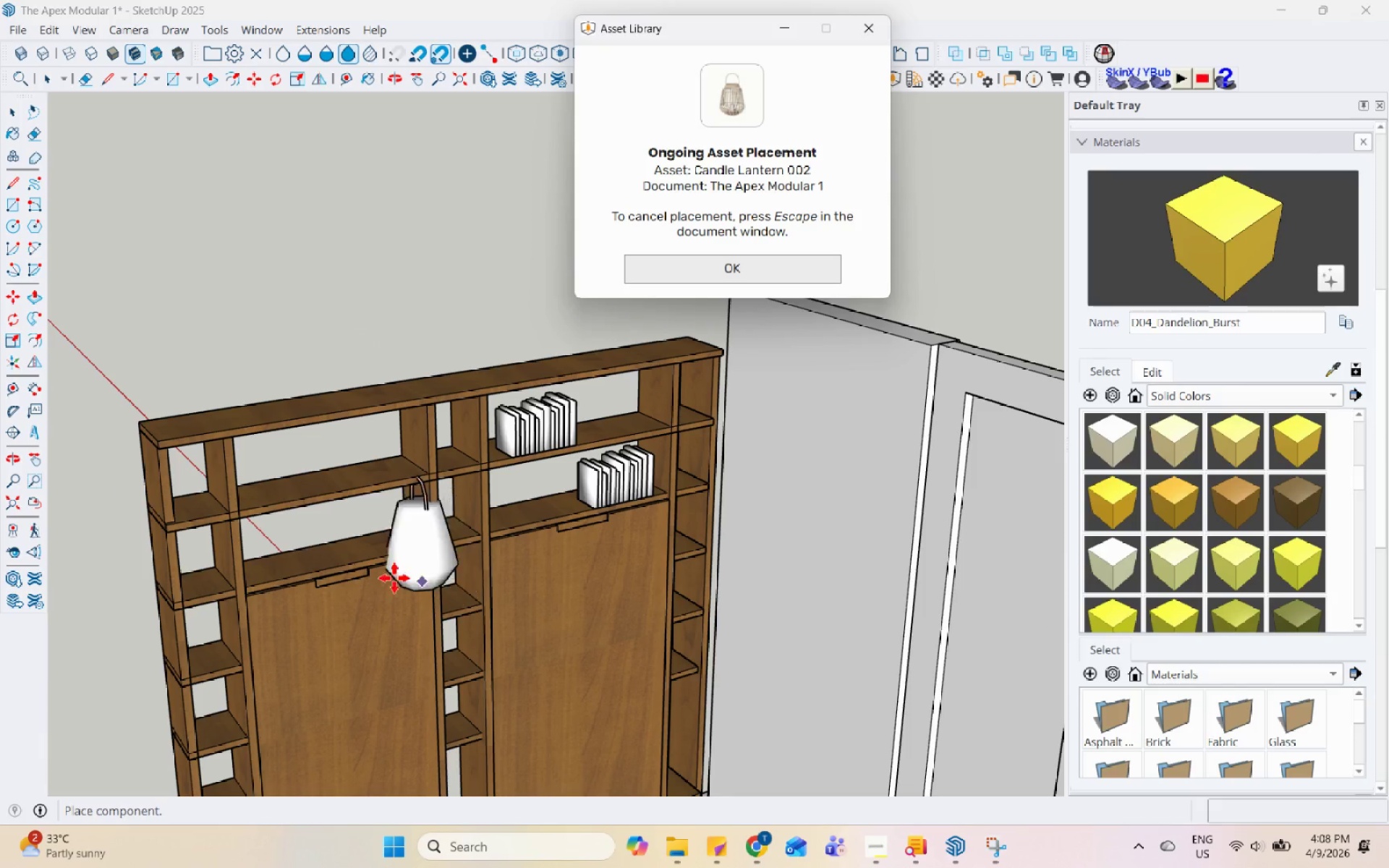 
scroll: coordinate [446, 503], scroll_direction: none, amount: 0.0
 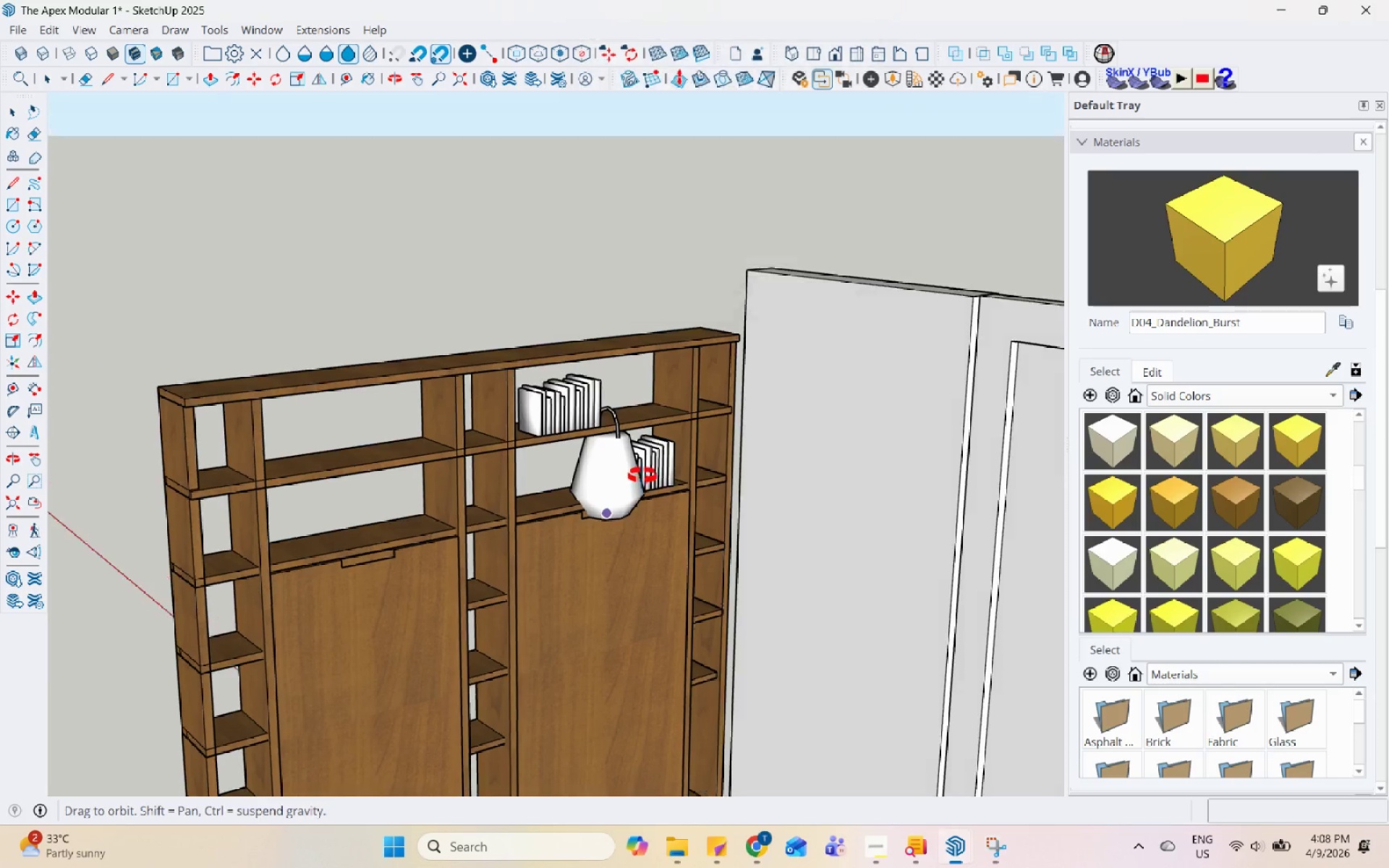 
scroll: coordinate [590, 488], scroll_direction: down, amount: 4.0
 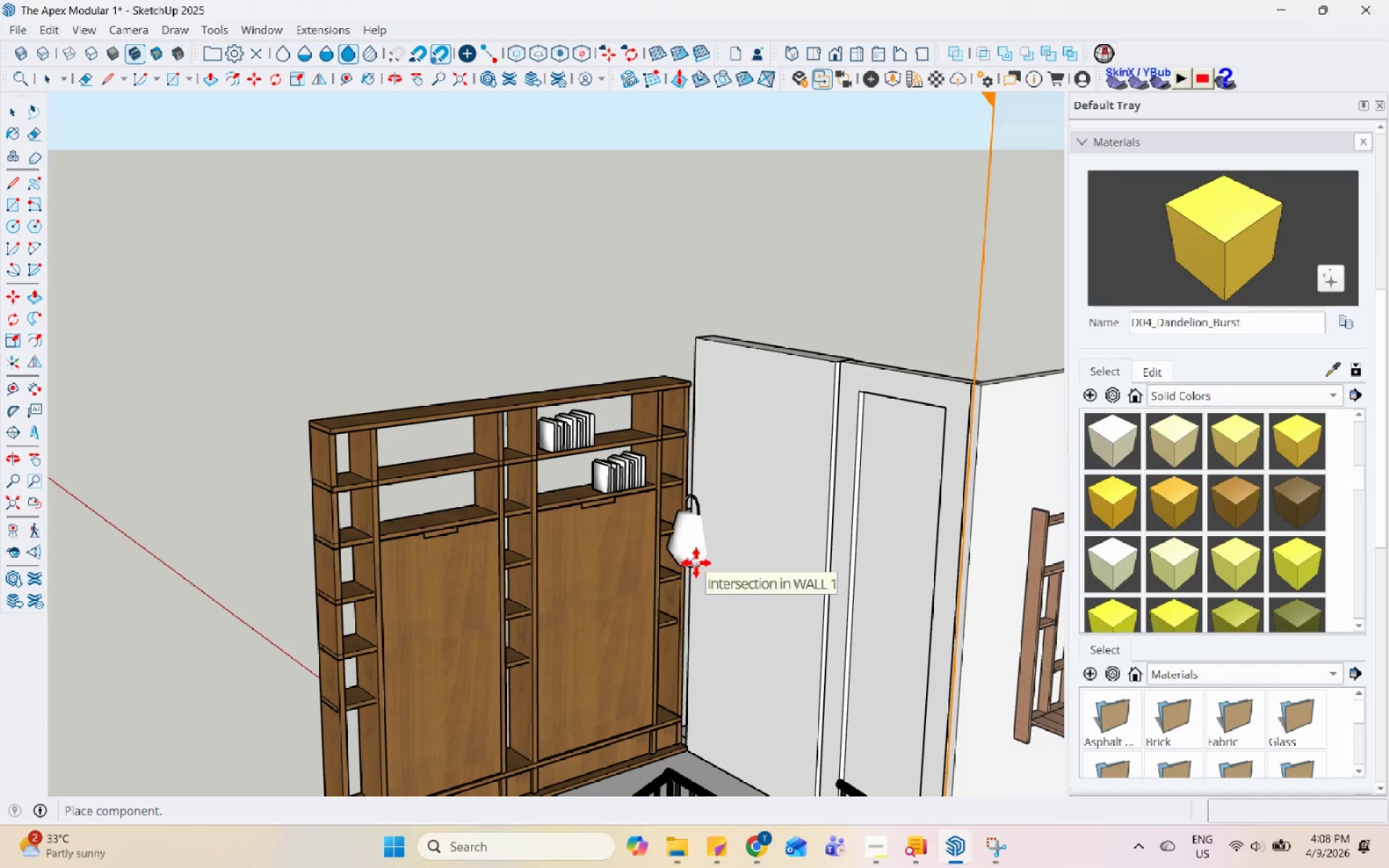 
key(Escape)
 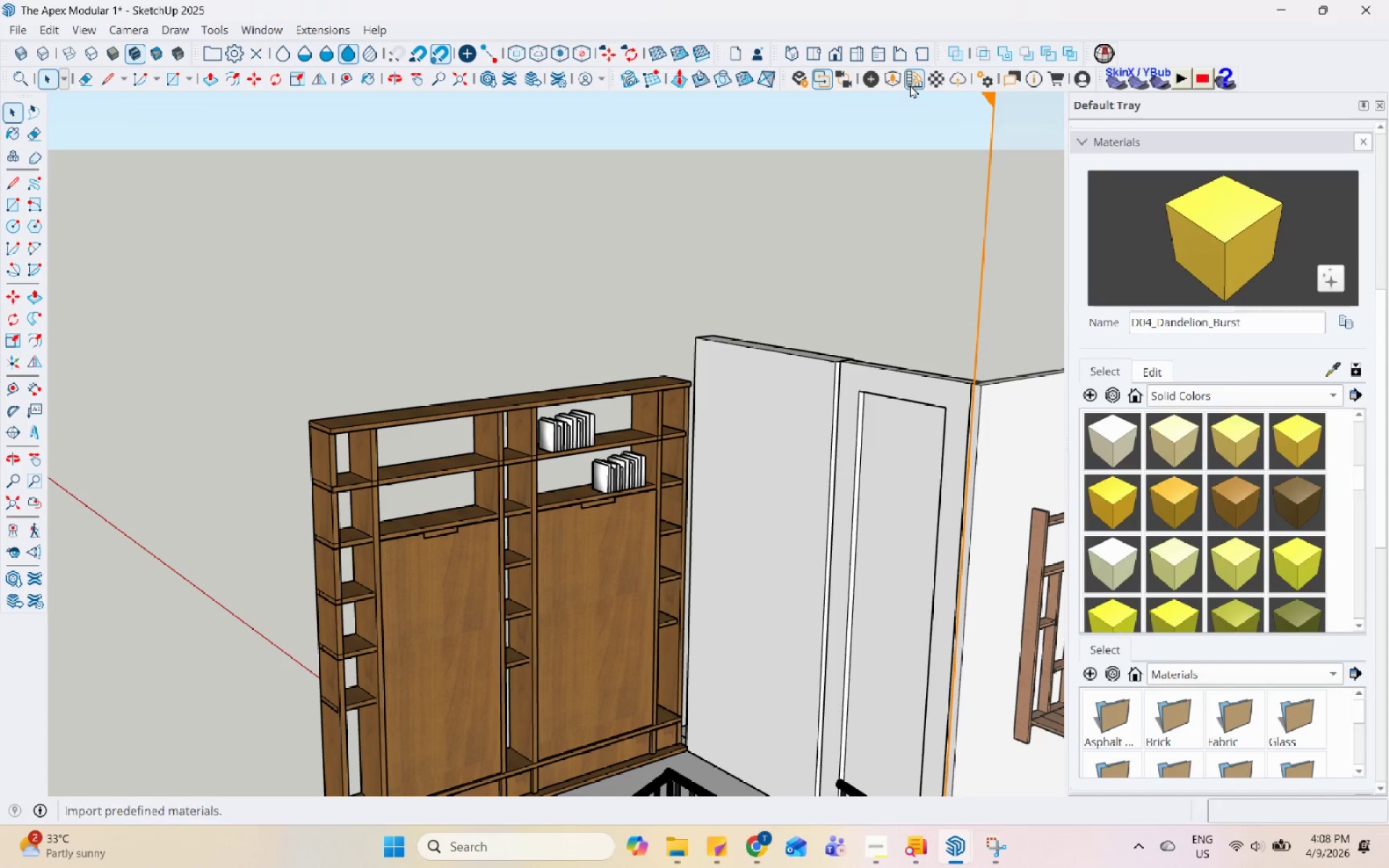 
left_click([899, 77])
 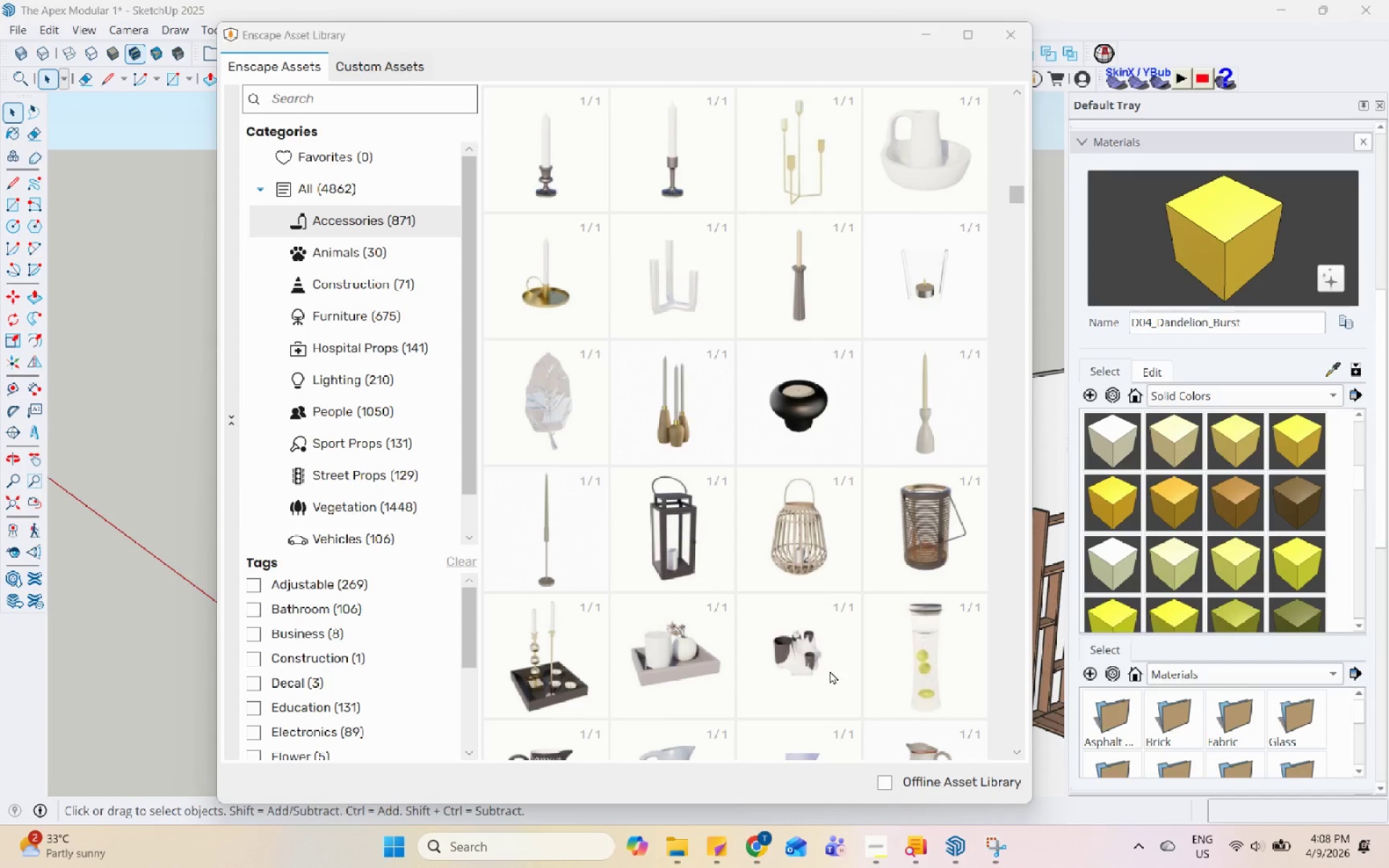 
scroll: coordinate [828, 682], scroll_direction: down, amount: 8.0
 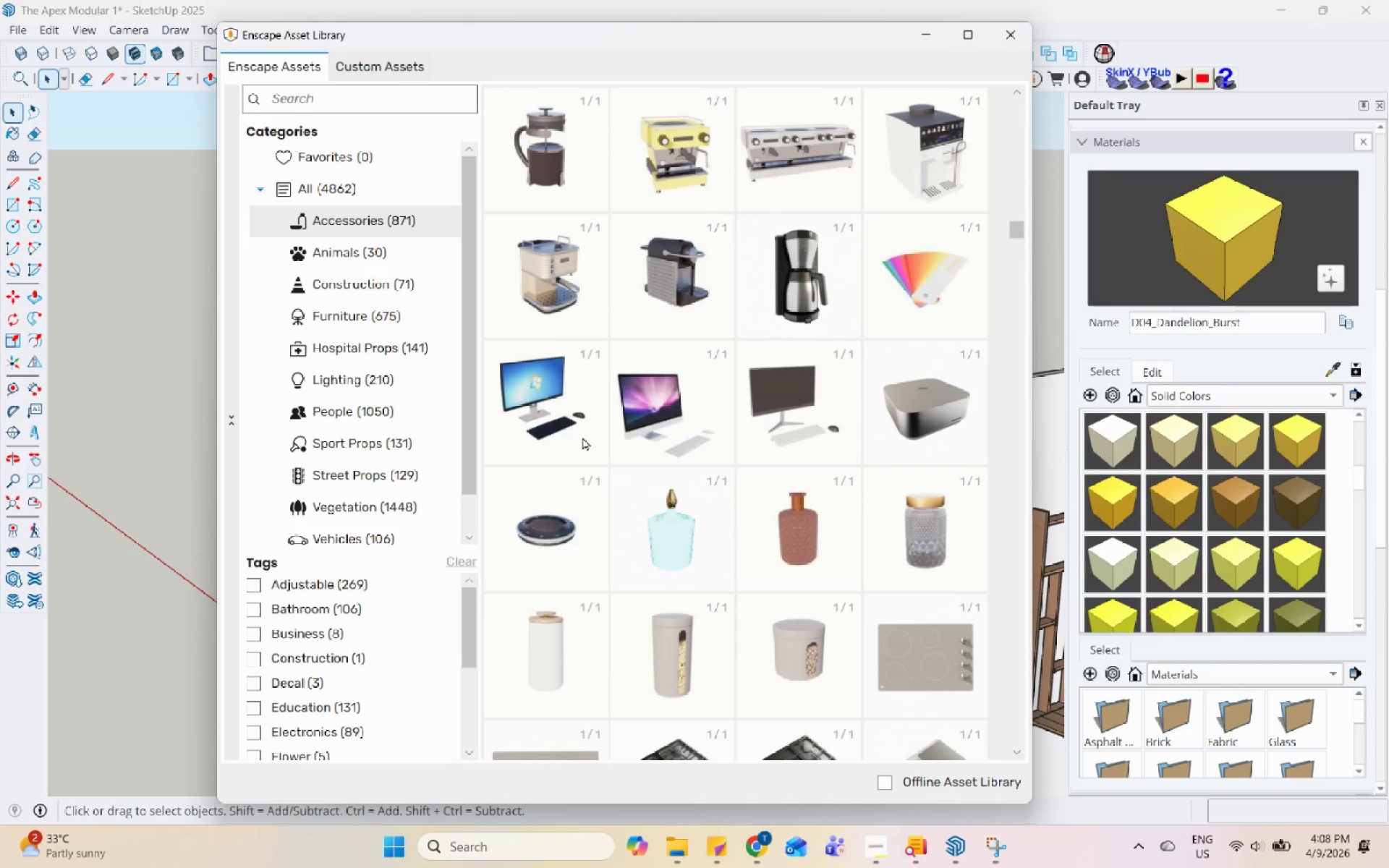 
double_click([553, 420])
 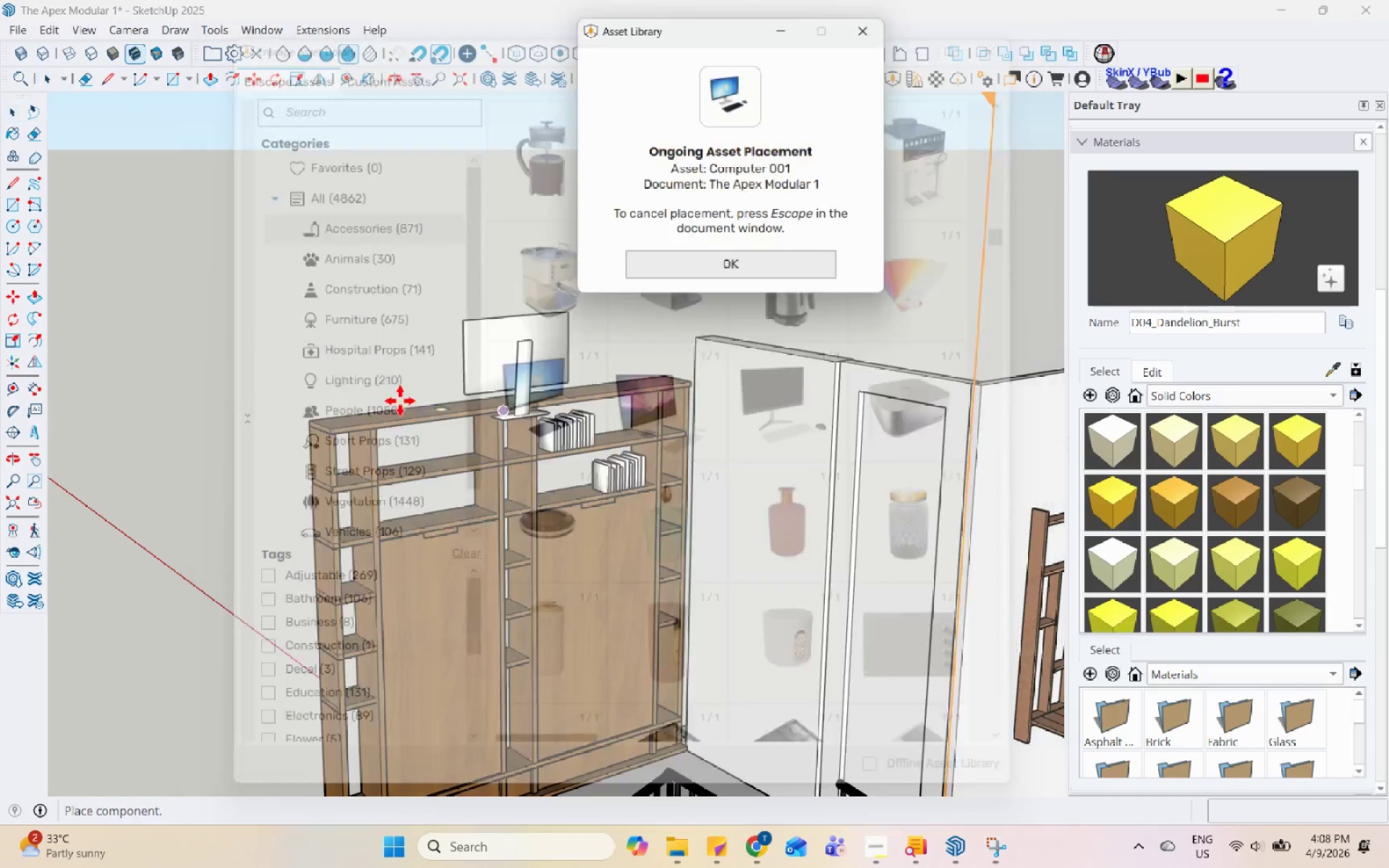 
scroll: coordinate [700, 563], scroll_direction: up, amount: 1.0
 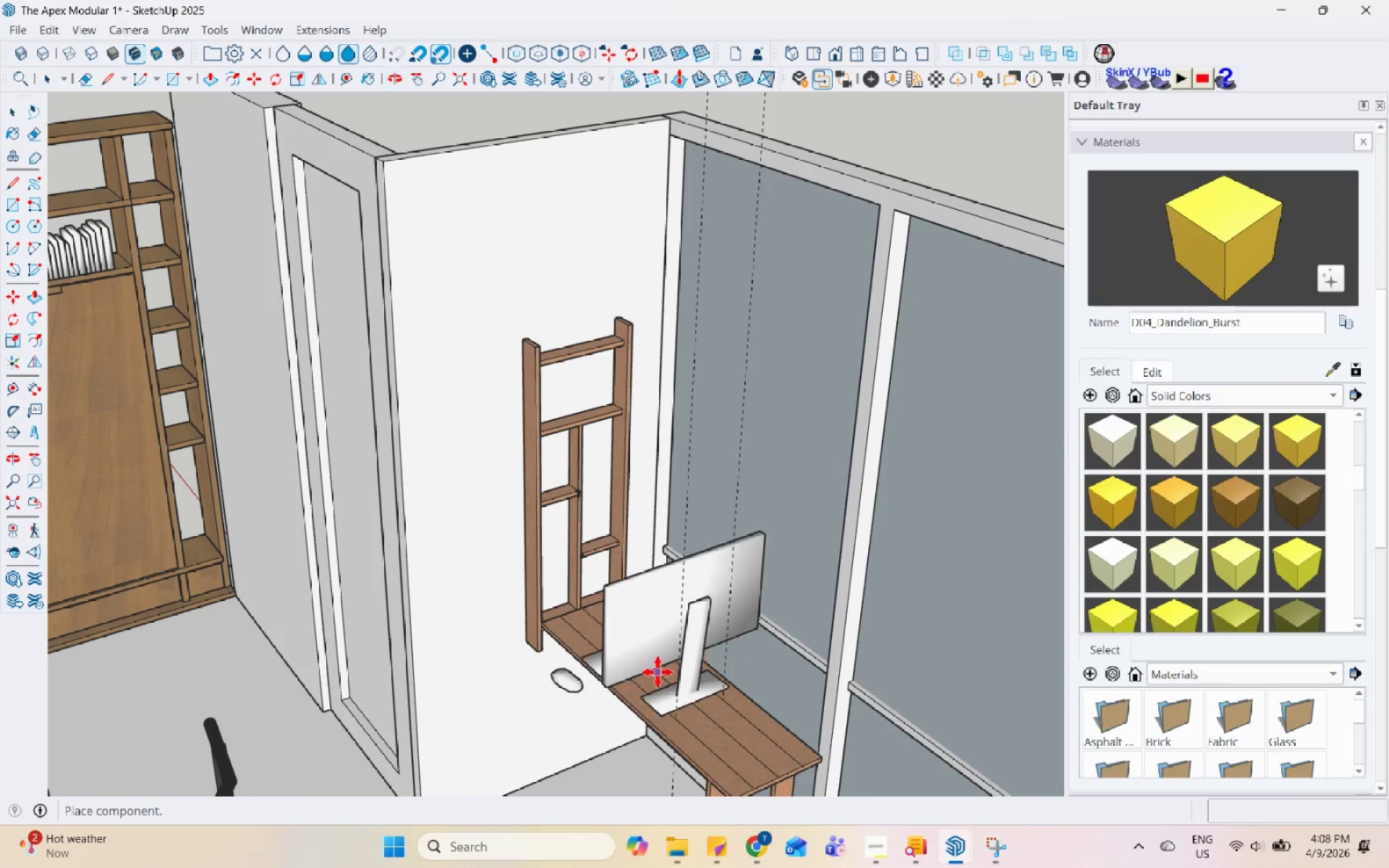 
left_click([660, 668])
 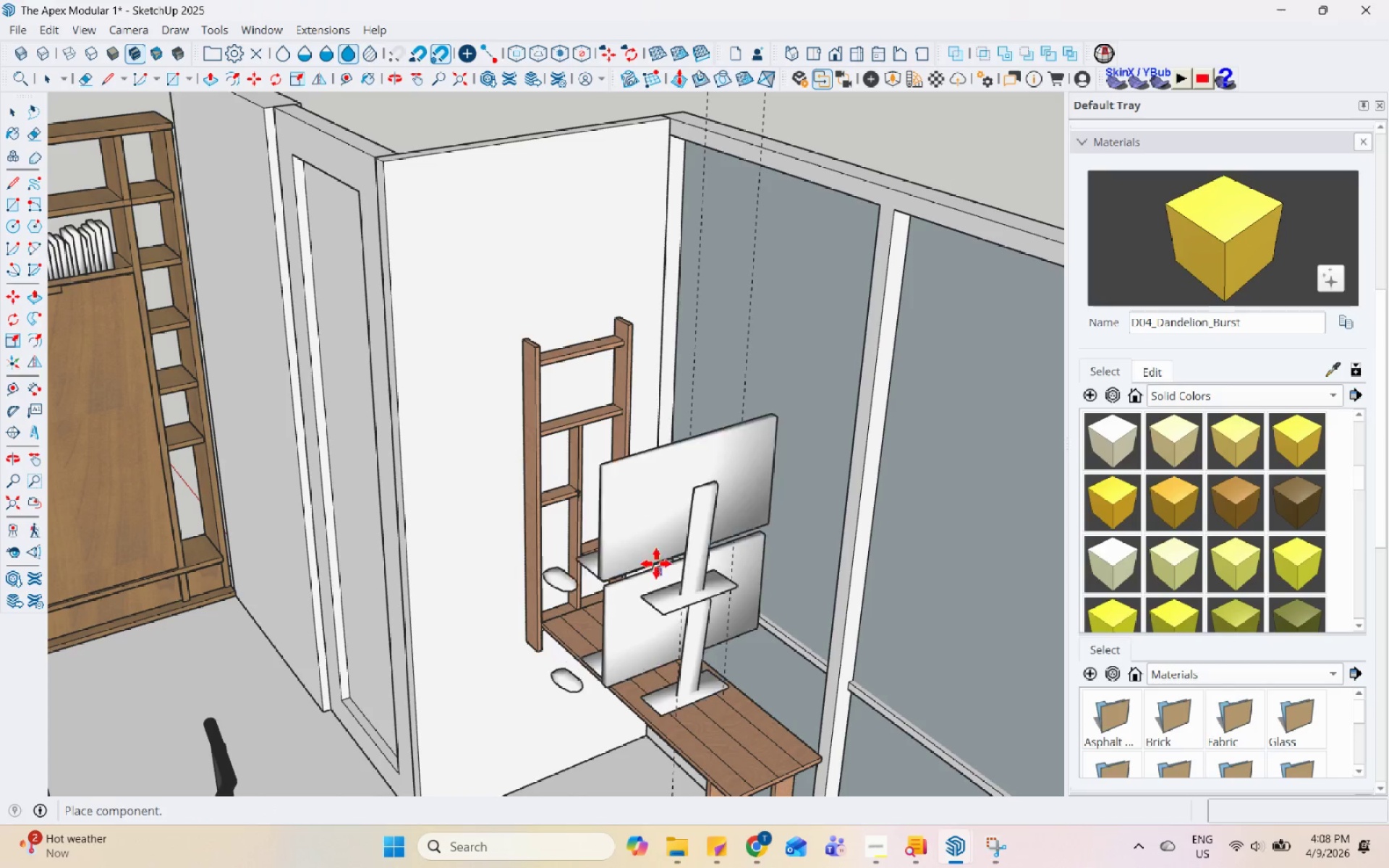 
scroll: coordinate [644, 550], scroll_direction: down, amount: 2.0
 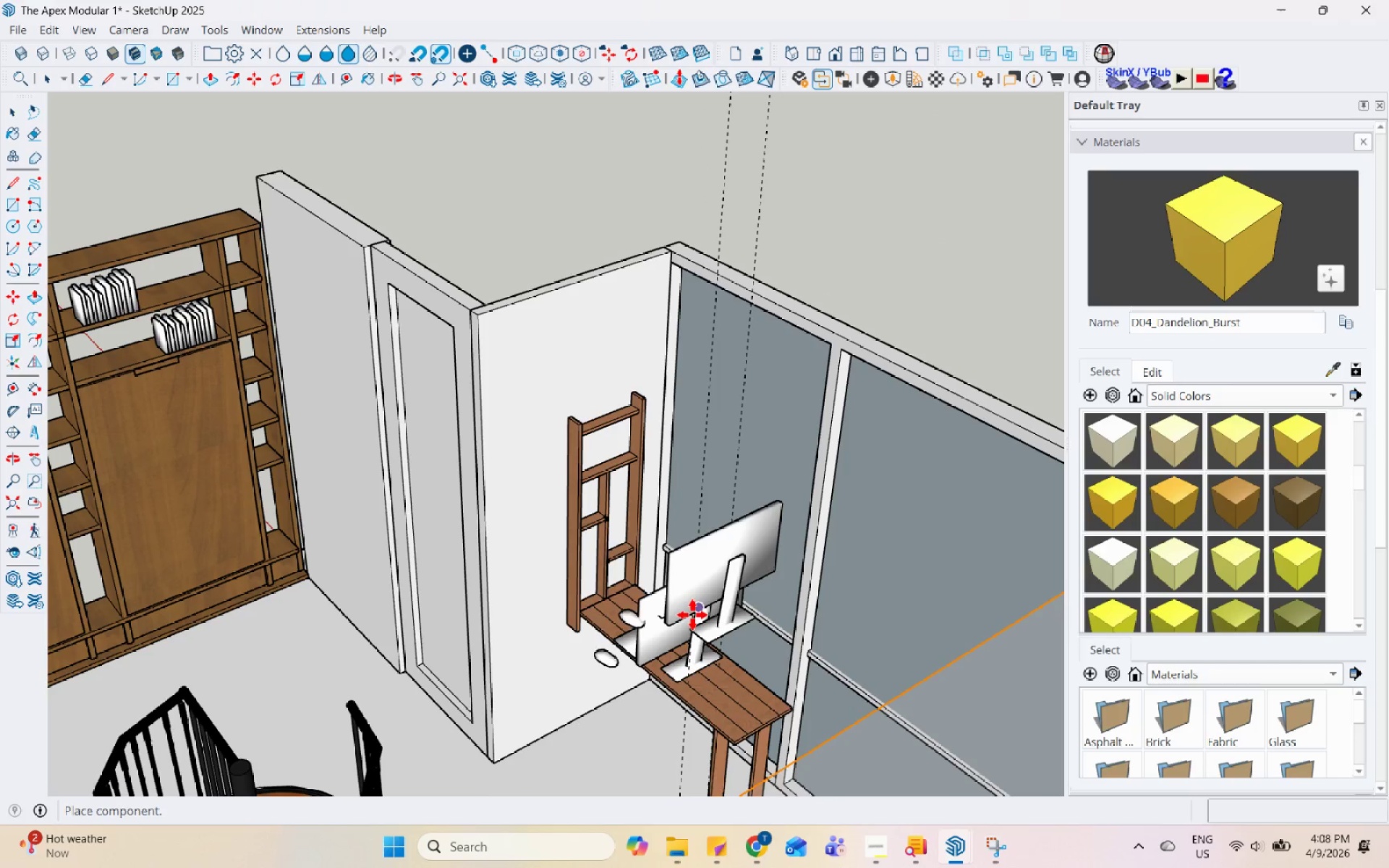 
key(Escape)
 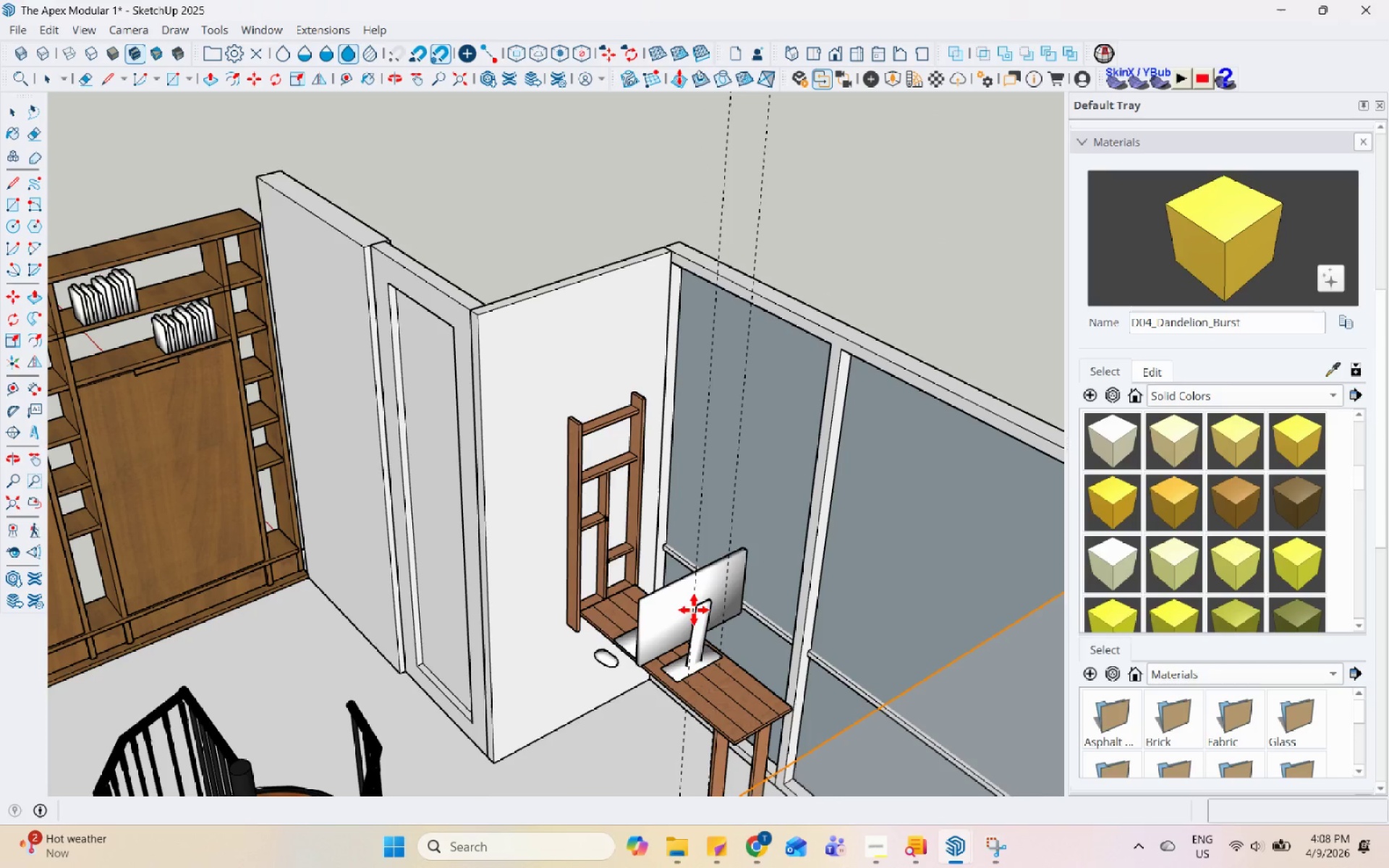 
left_click([692, 610])
 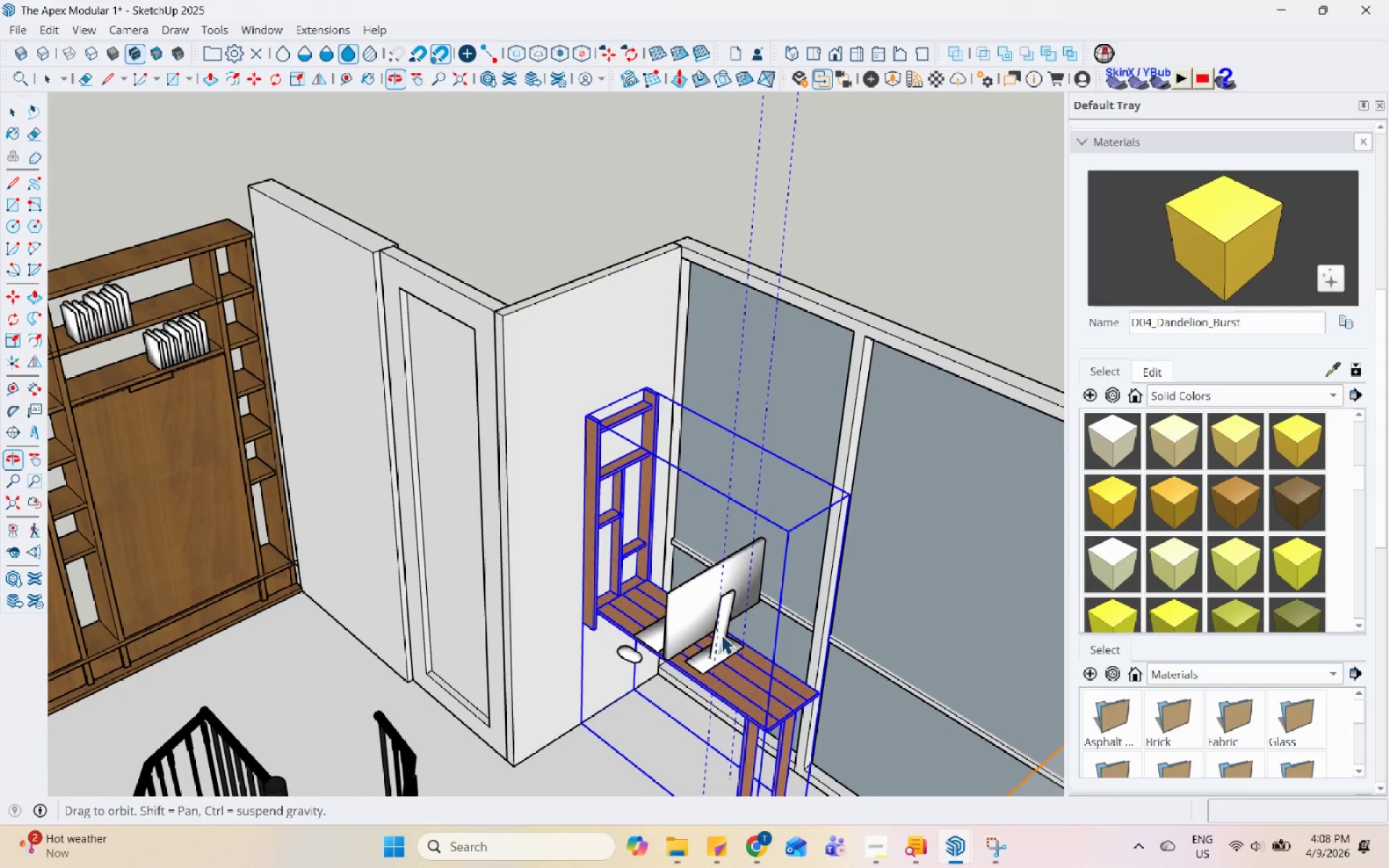 
scroll: coordinate [336, 560], scroll_direction: up, amount: 2.0
 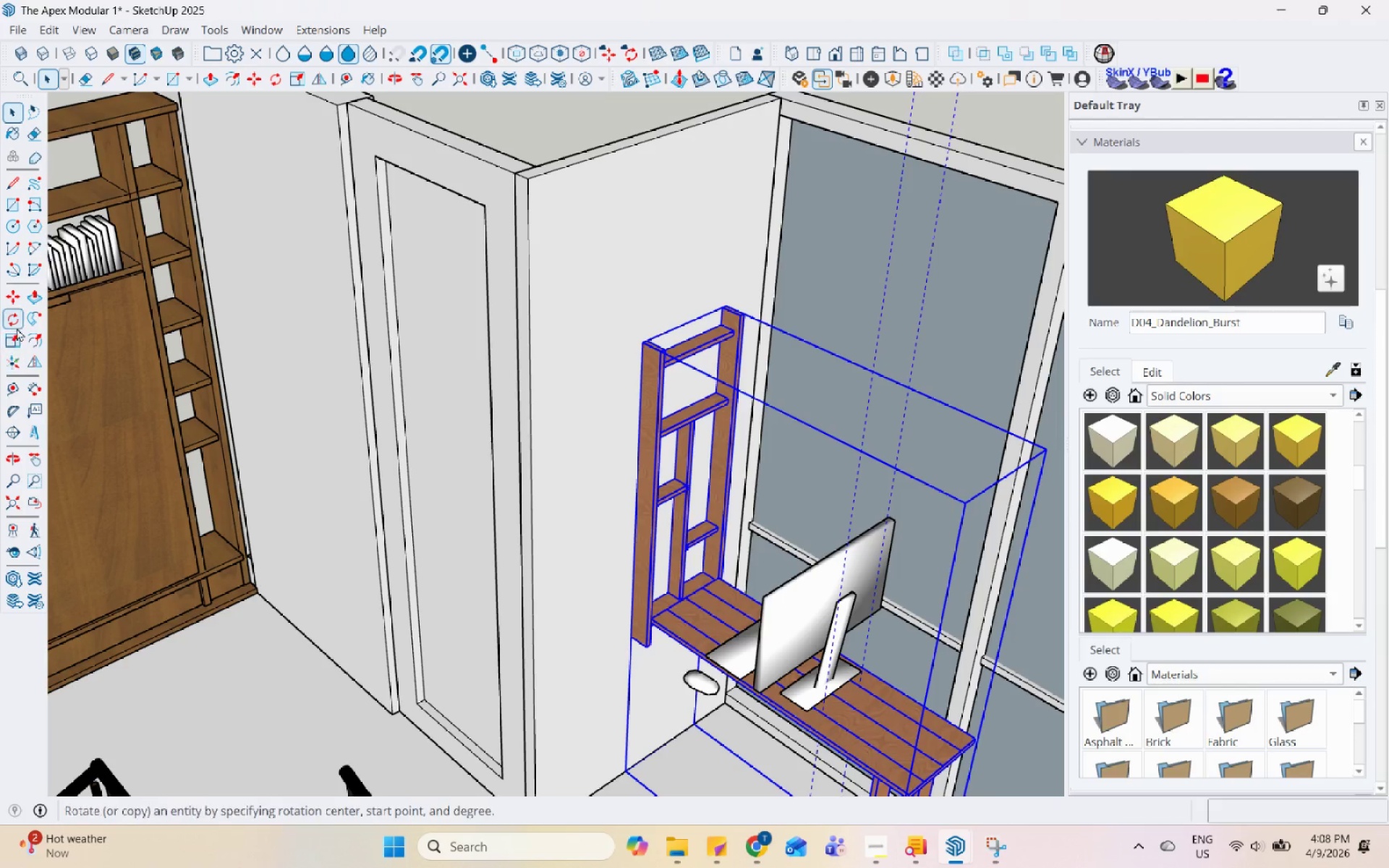 
left_click([17, 318])
 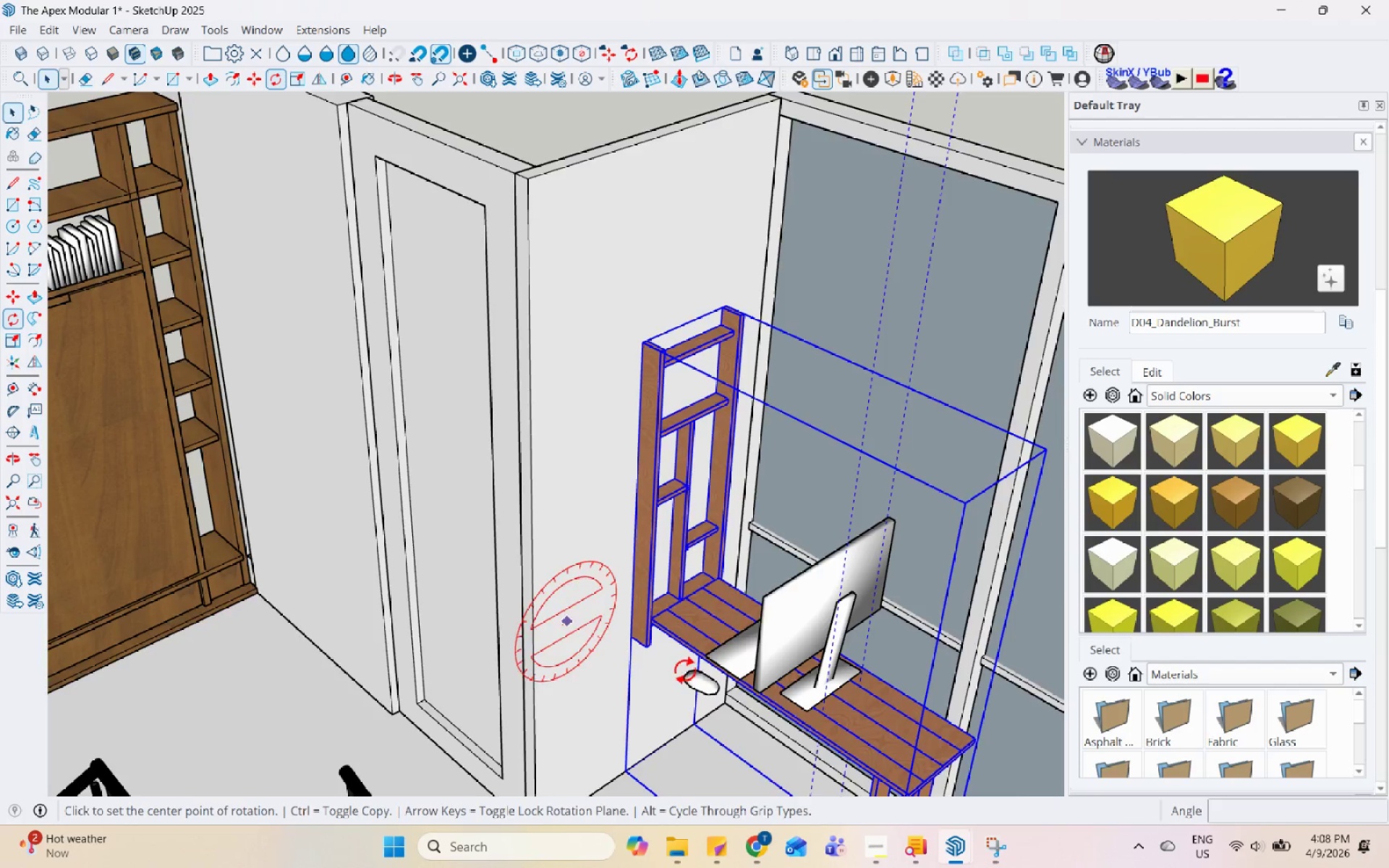 
scroll: coordinate [802, 720], scroll_direction: up, amount: 3.0
 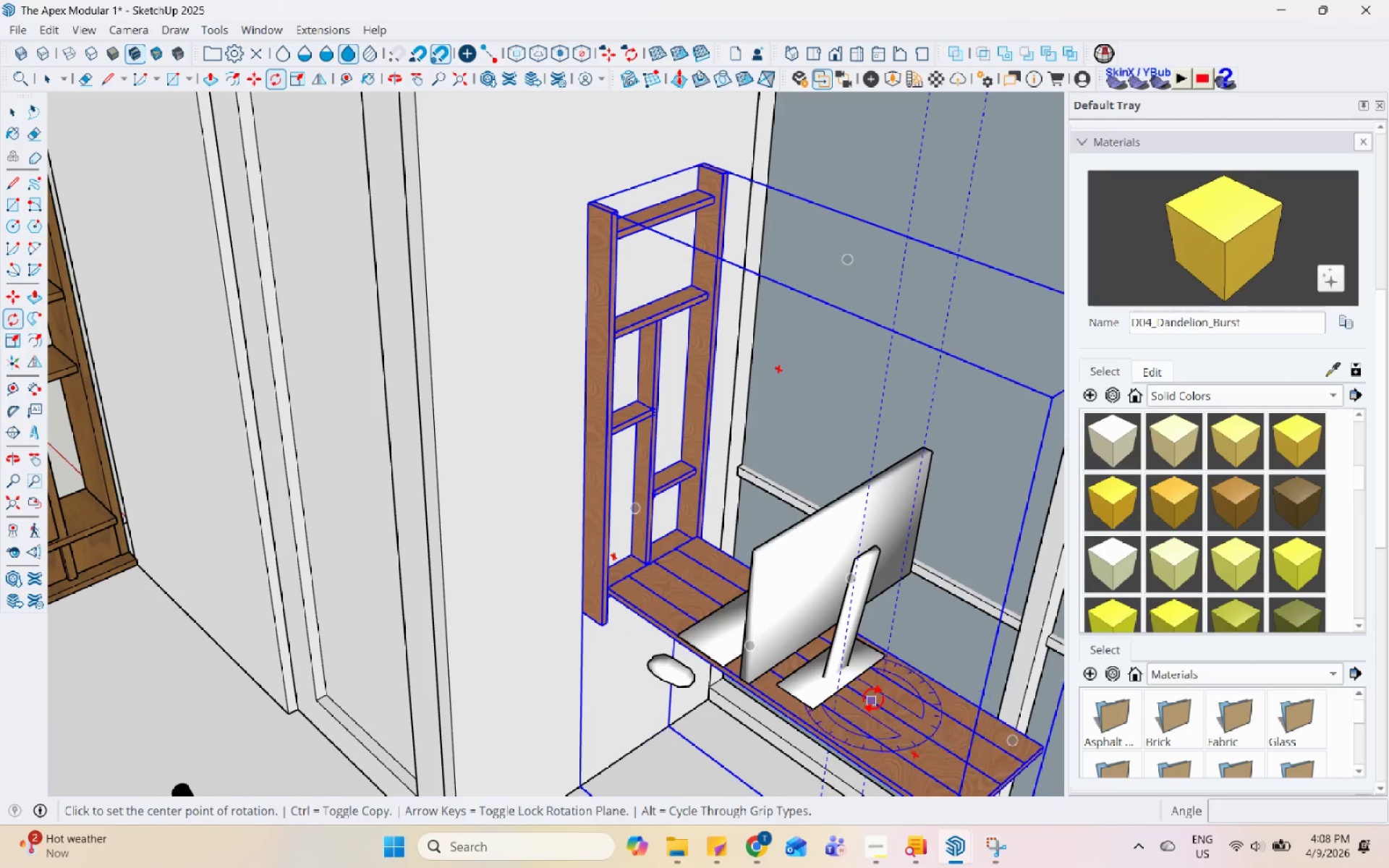 
left_click([873, 699])
 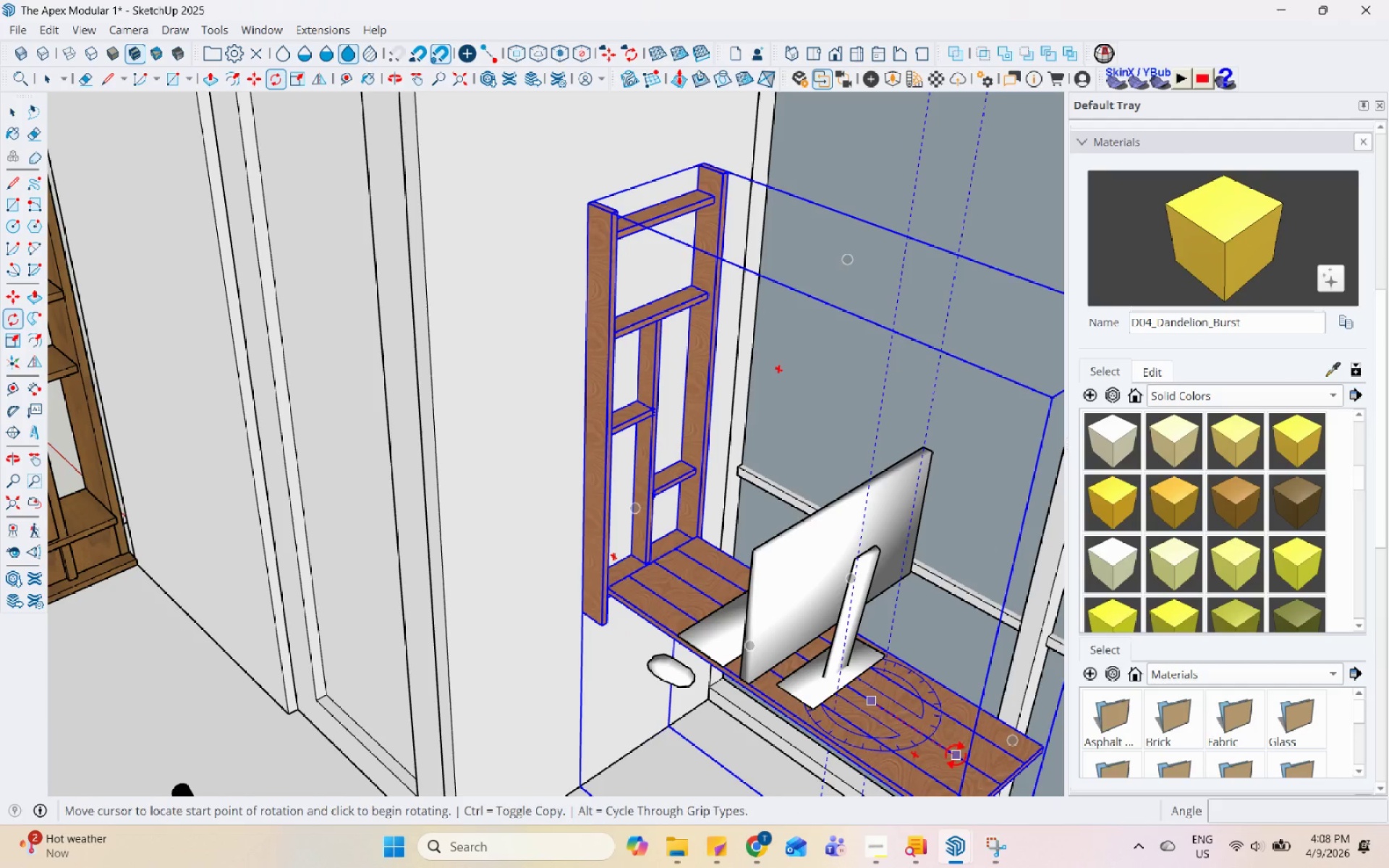 
left_click([956, 755])
 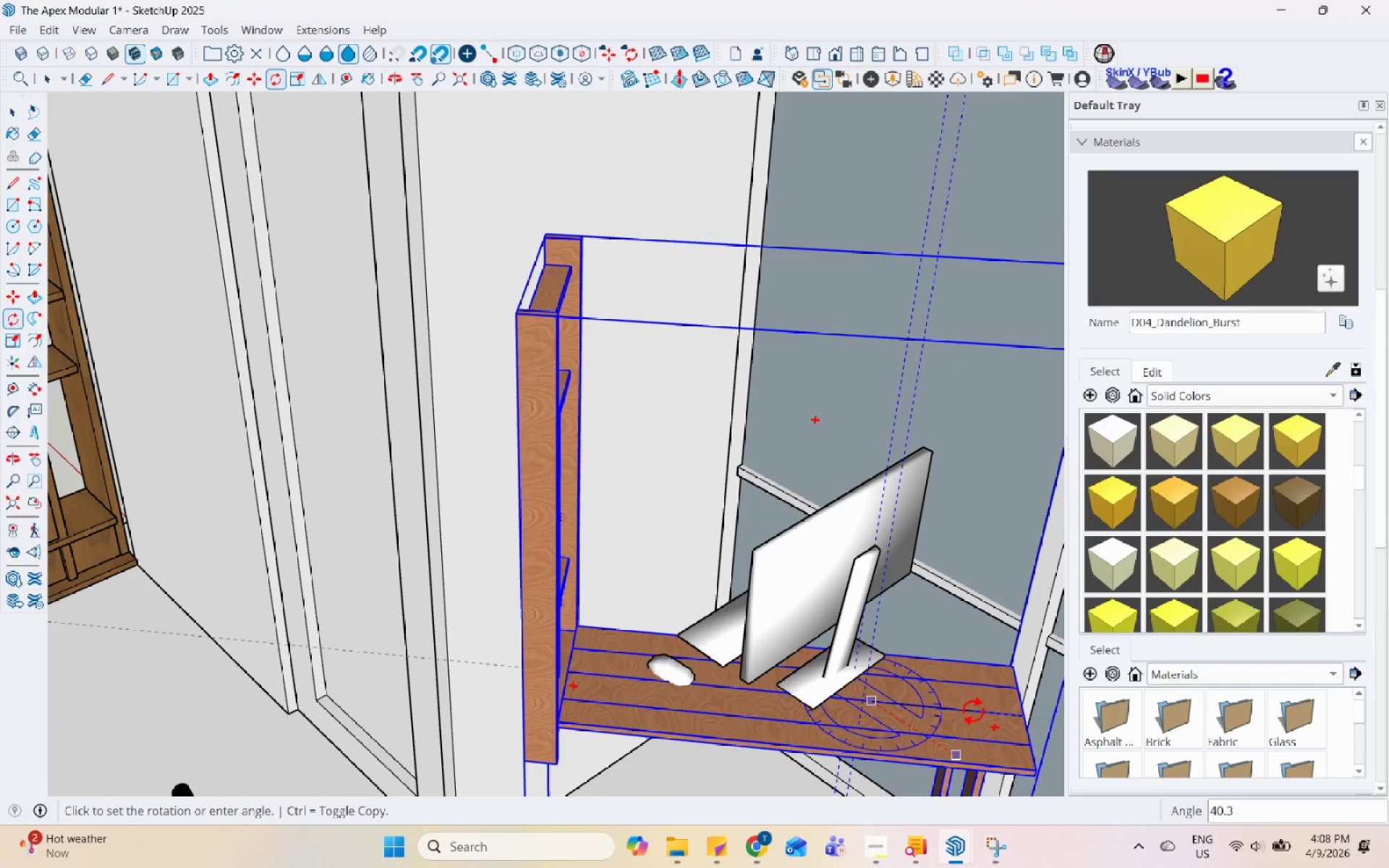 
key(Space)
 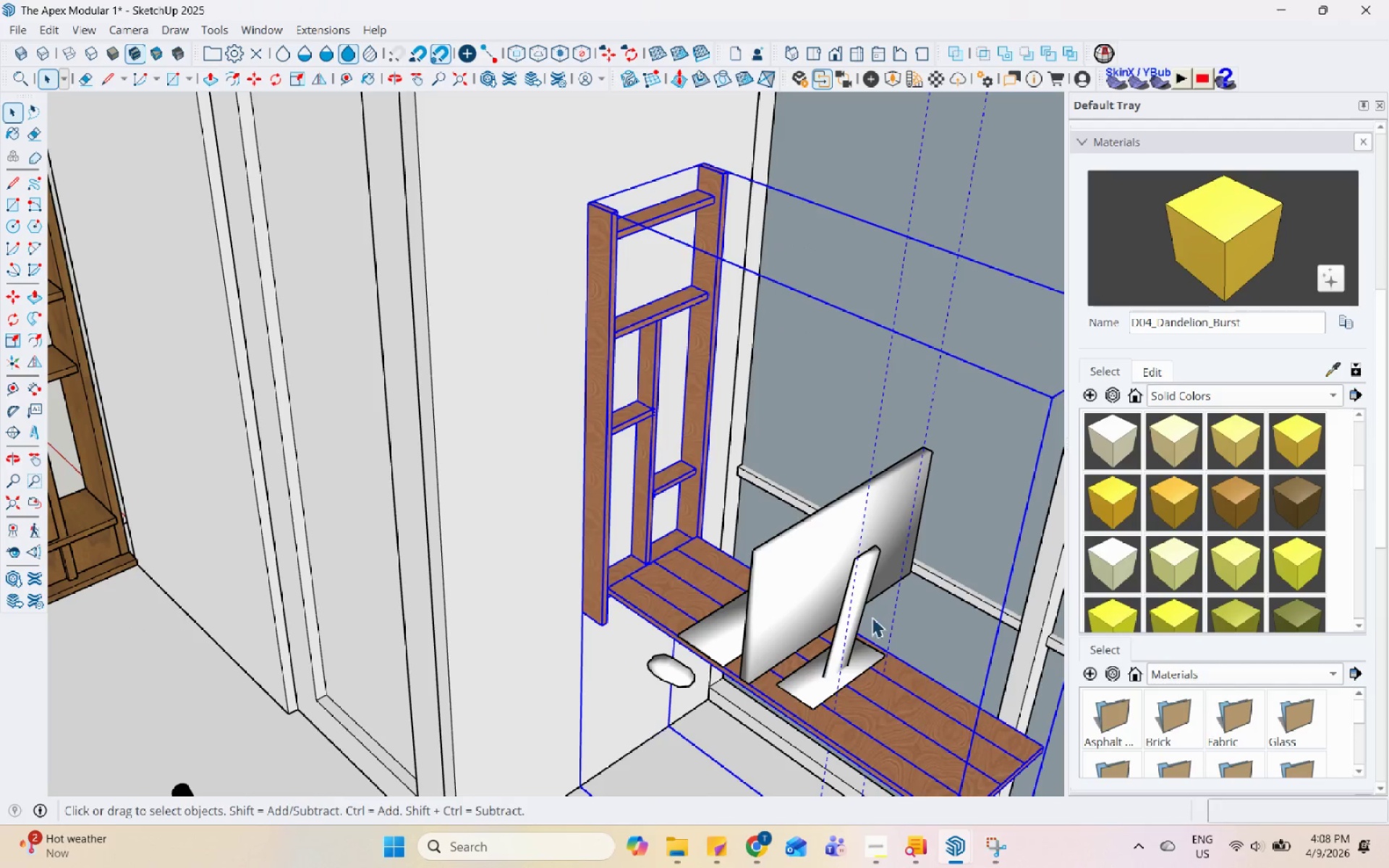 
left_click([820, 551])
 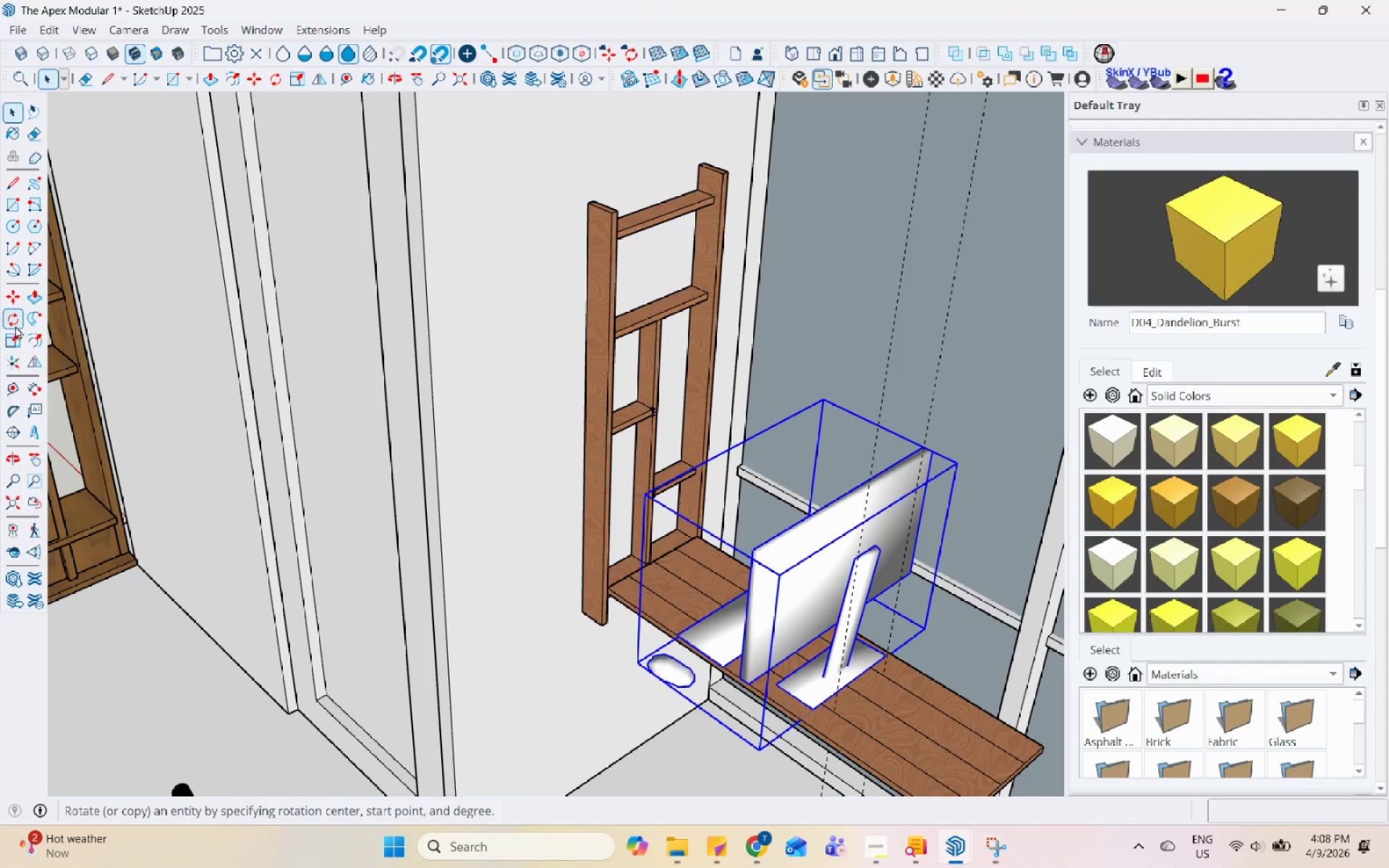 
scroll: coordinate [993, 735], scroll_direction: up, amount: 4.0
 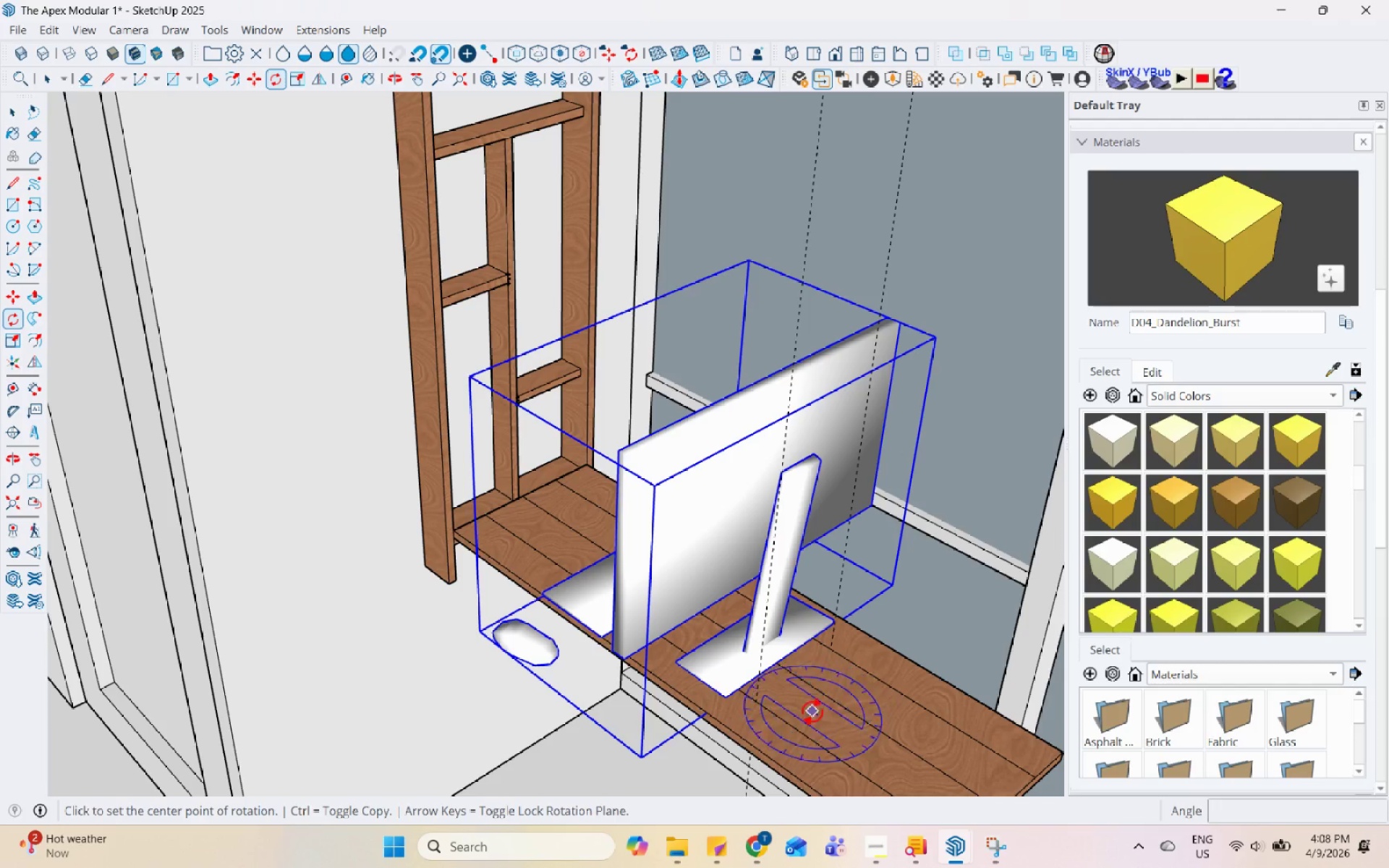 
left_click([801, 708])
 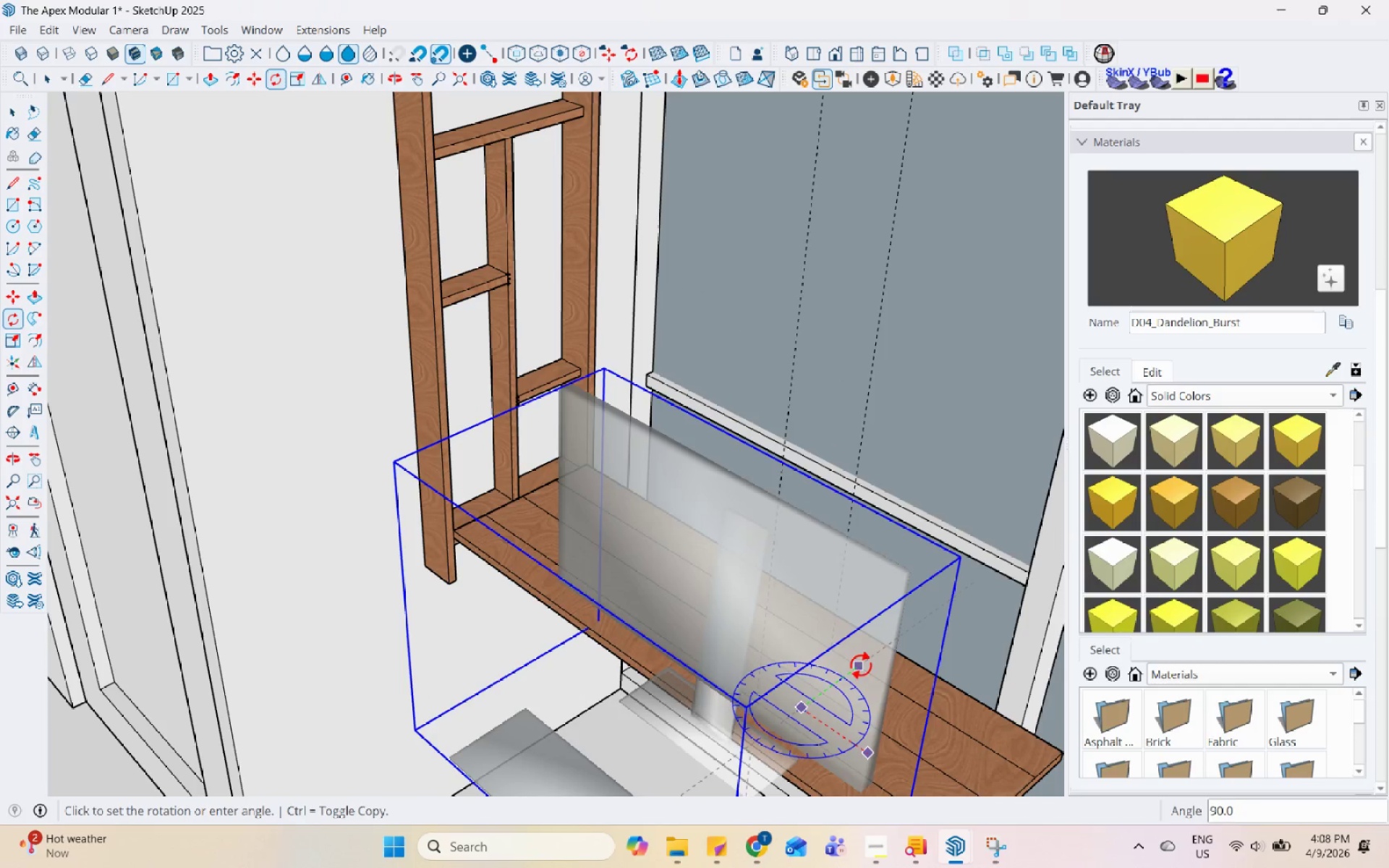 
left_click([863, 668])
 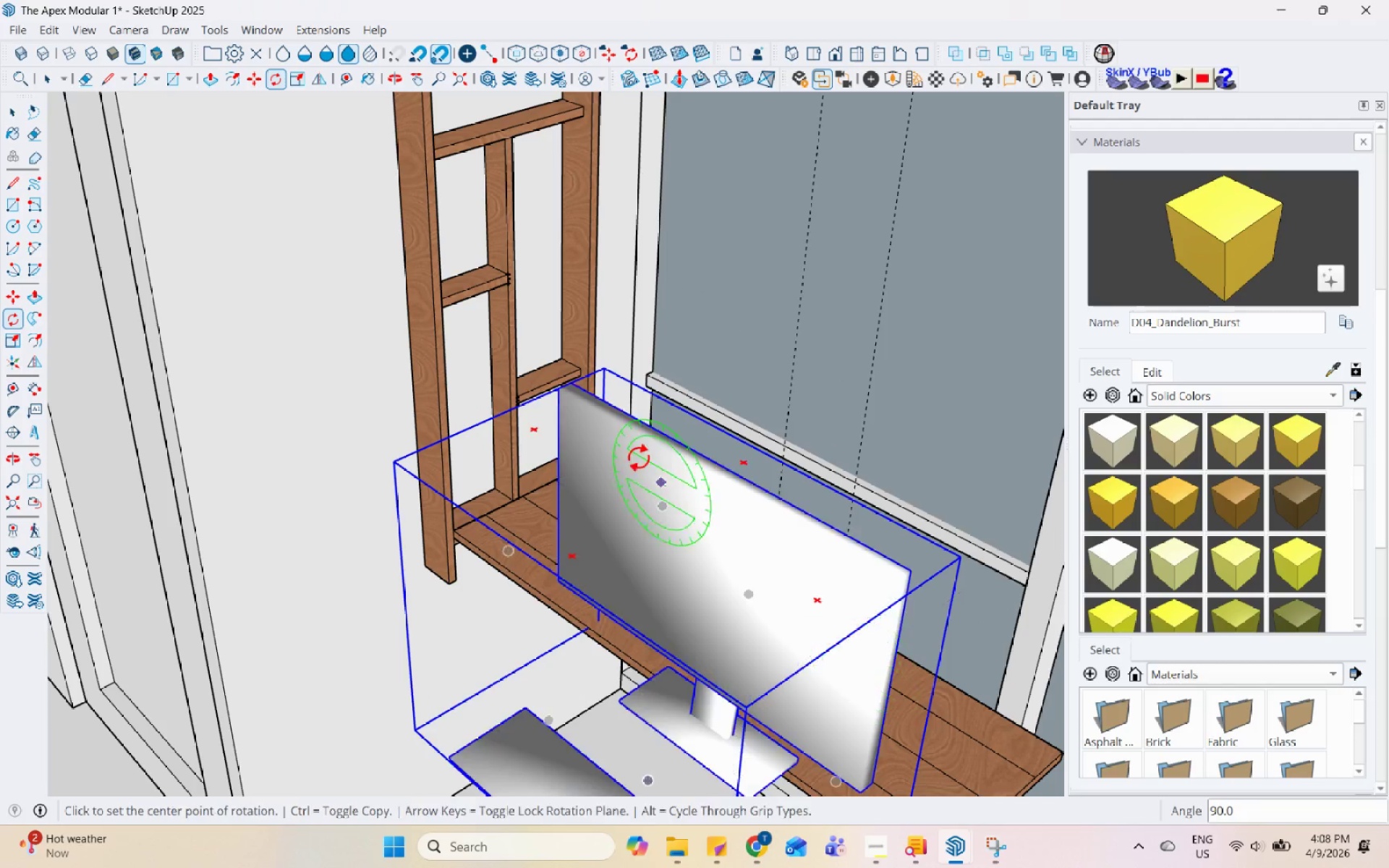 
scroll: coordinate [577, 388], scroll_direction: down, amount: 3.0
 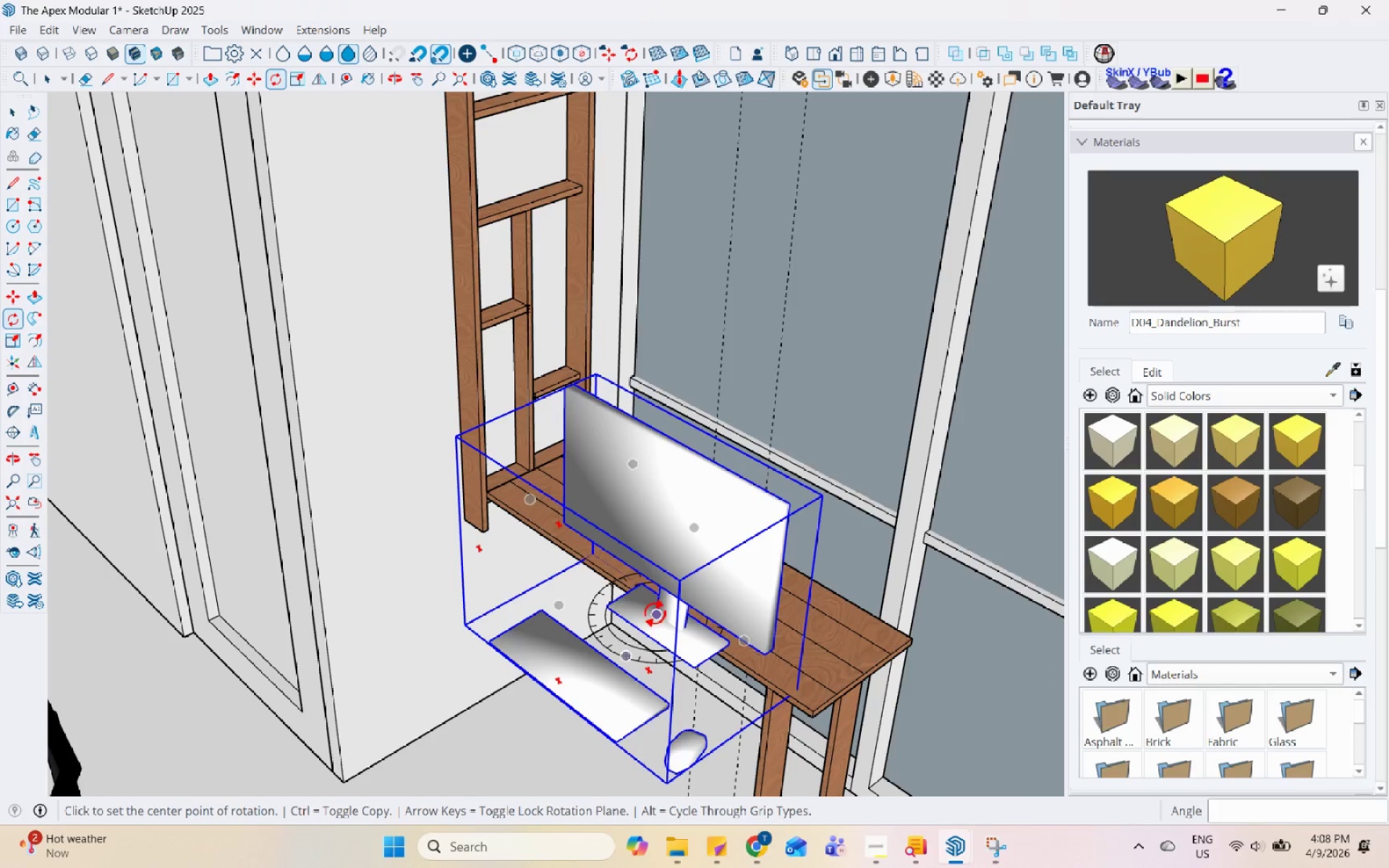 
key(M)
 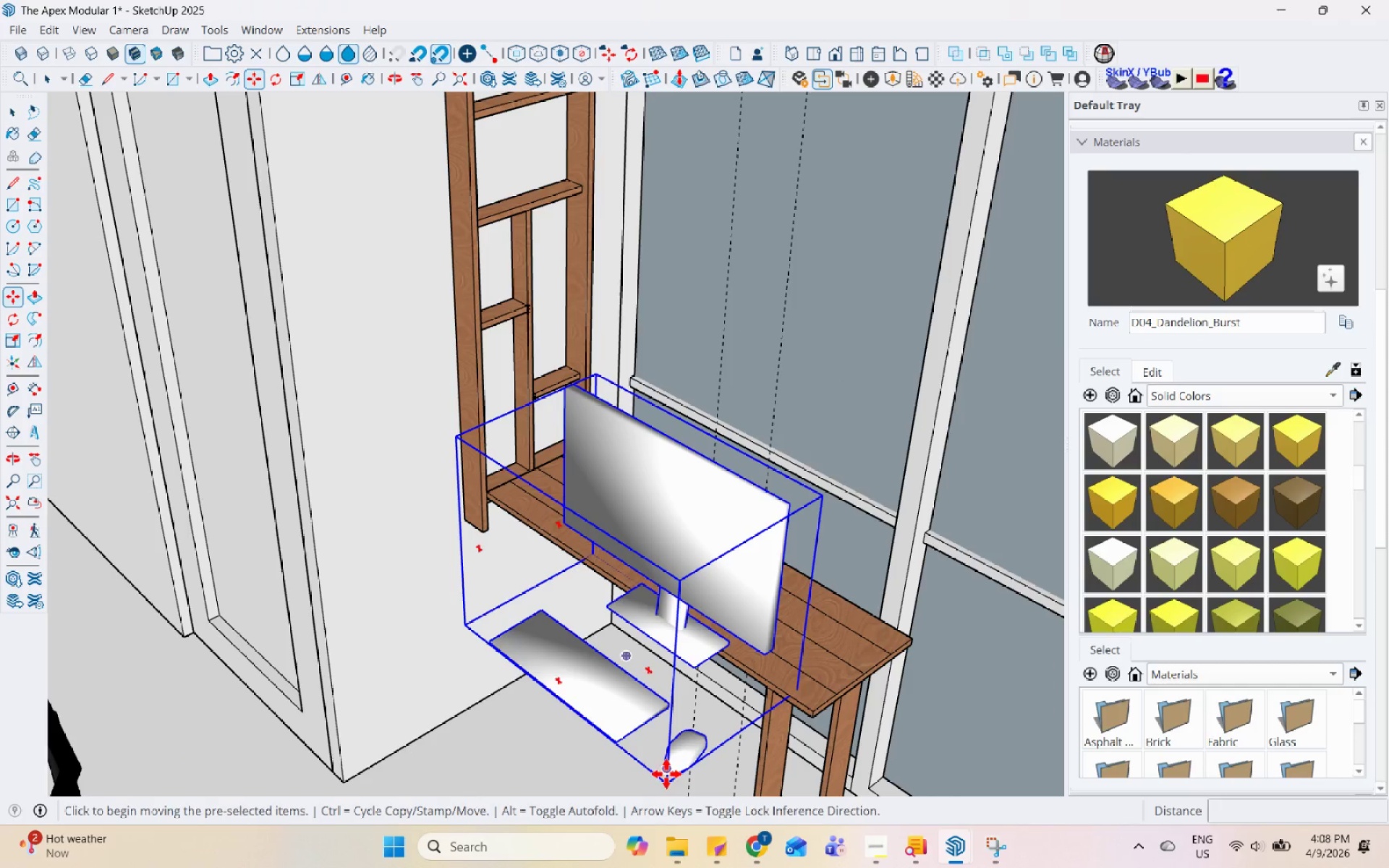 
left_click([671, 783])
 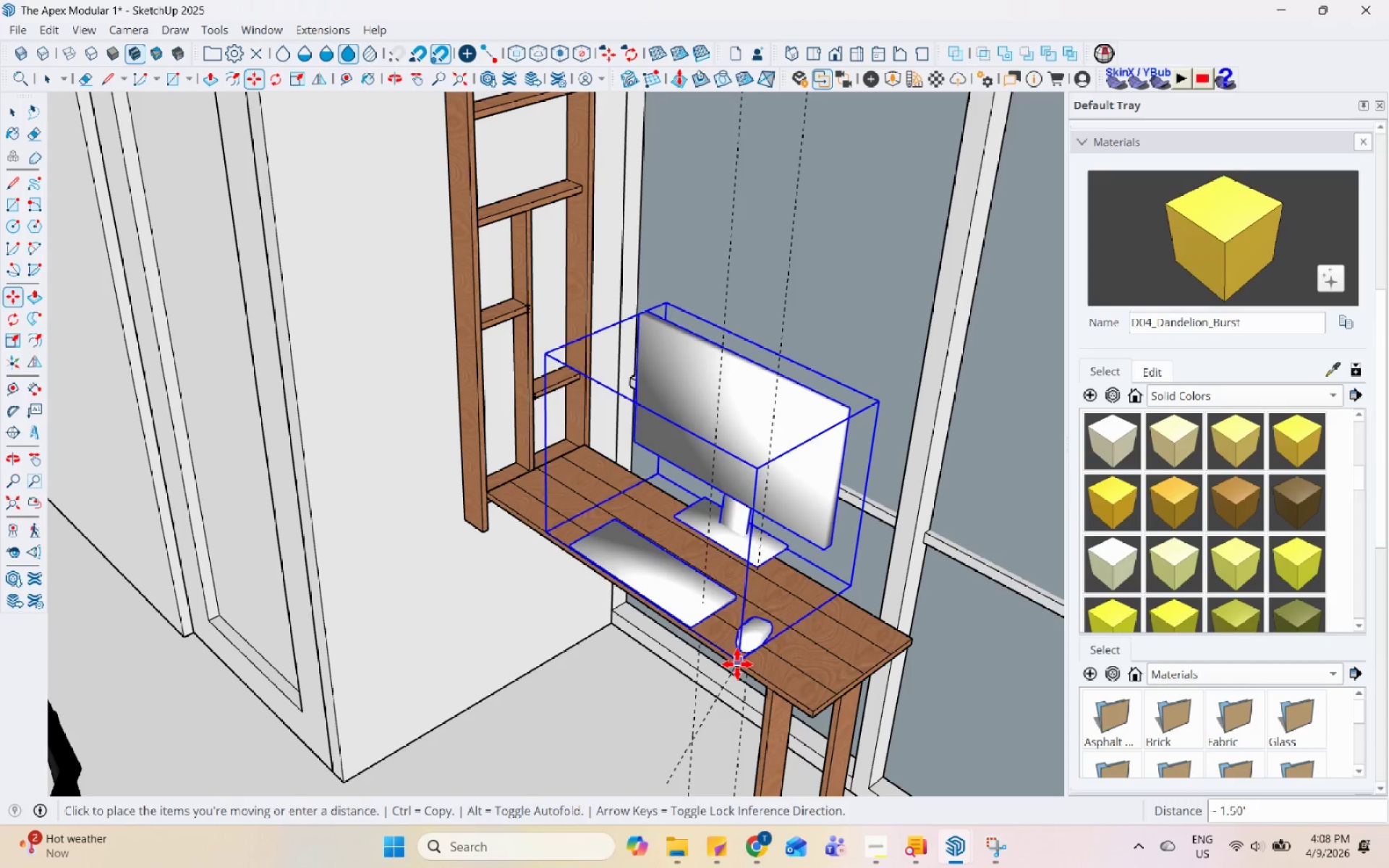 
left_click([739, 664])
 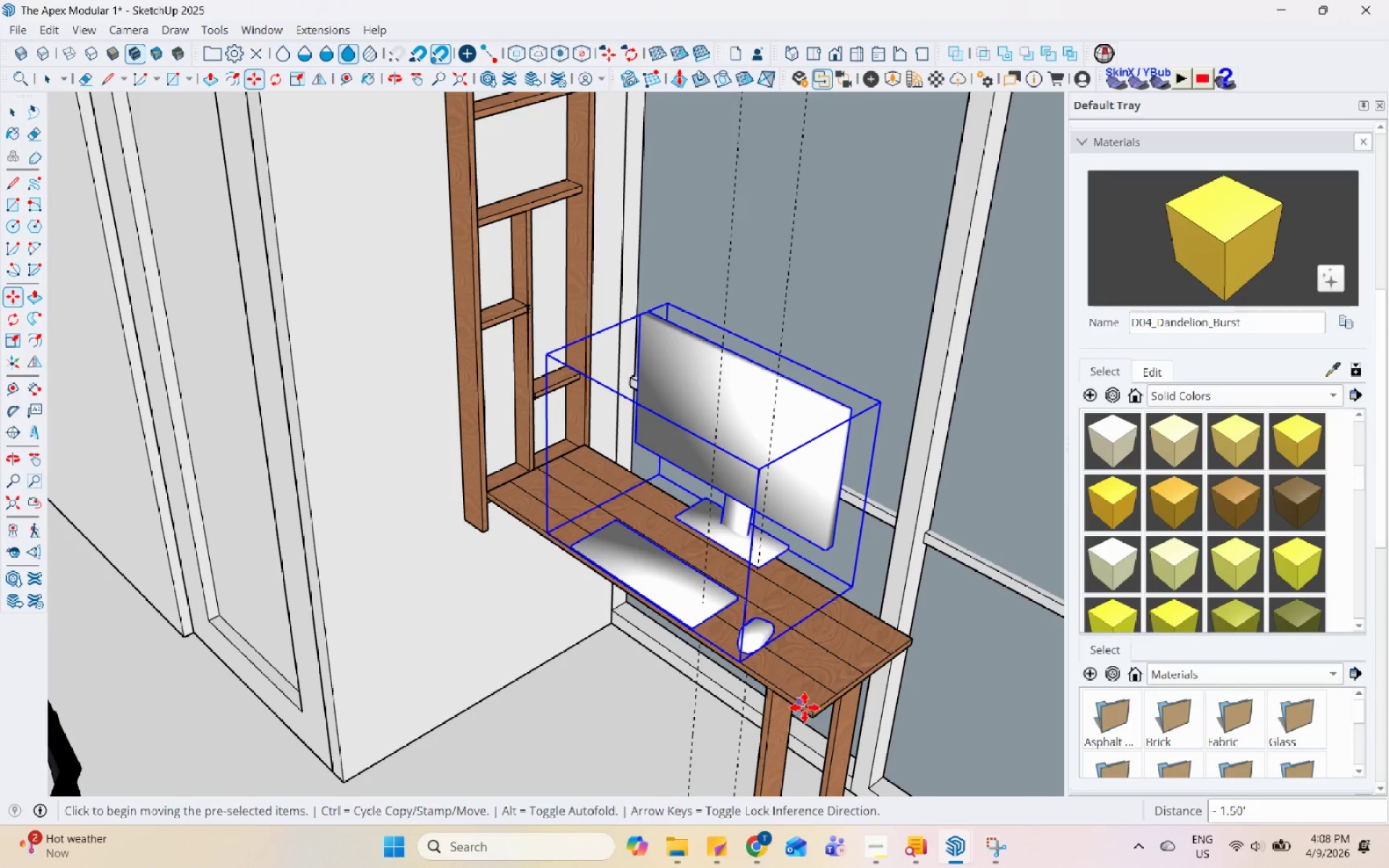 
key(Space)
 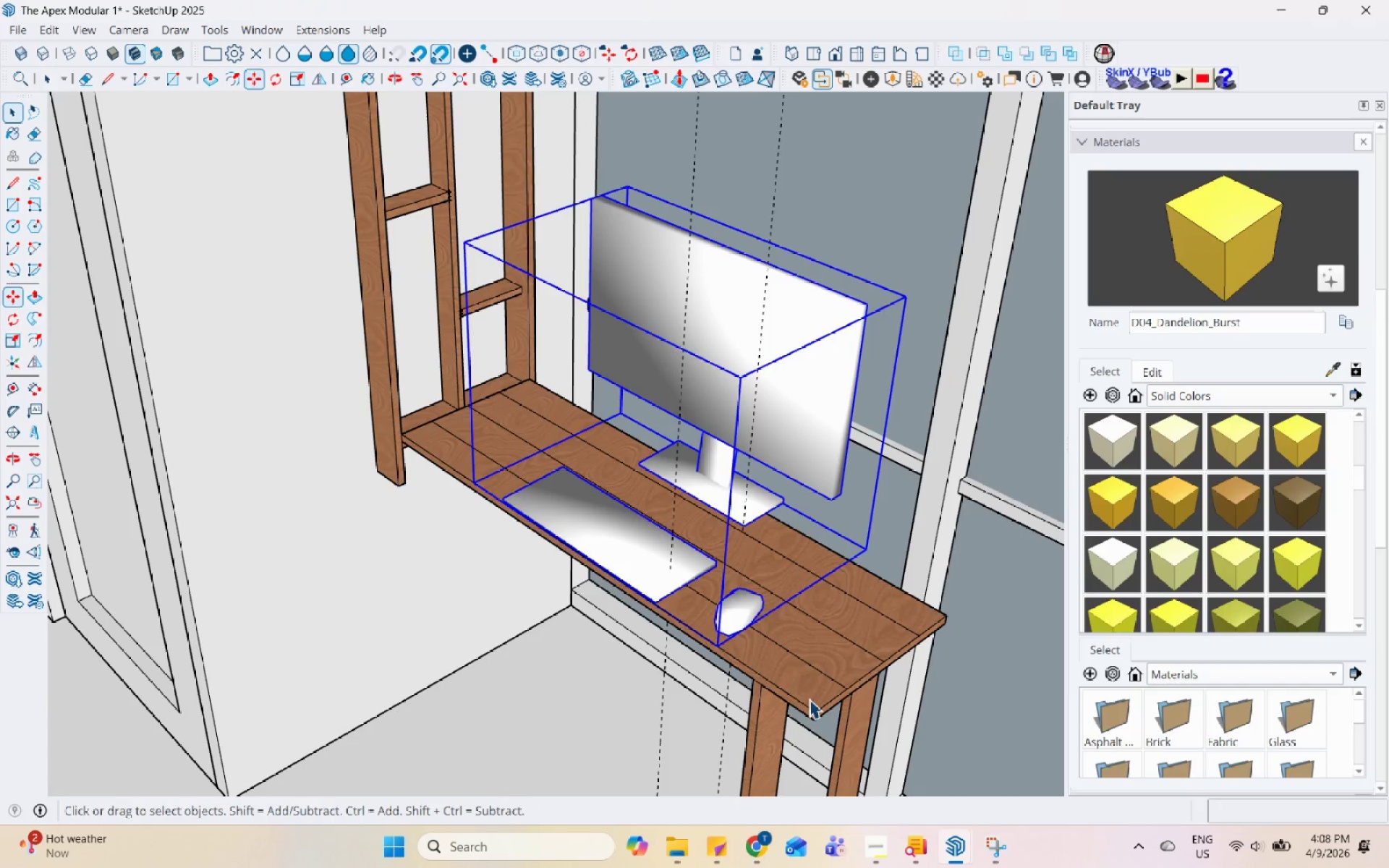 
left_click([809, 698])
 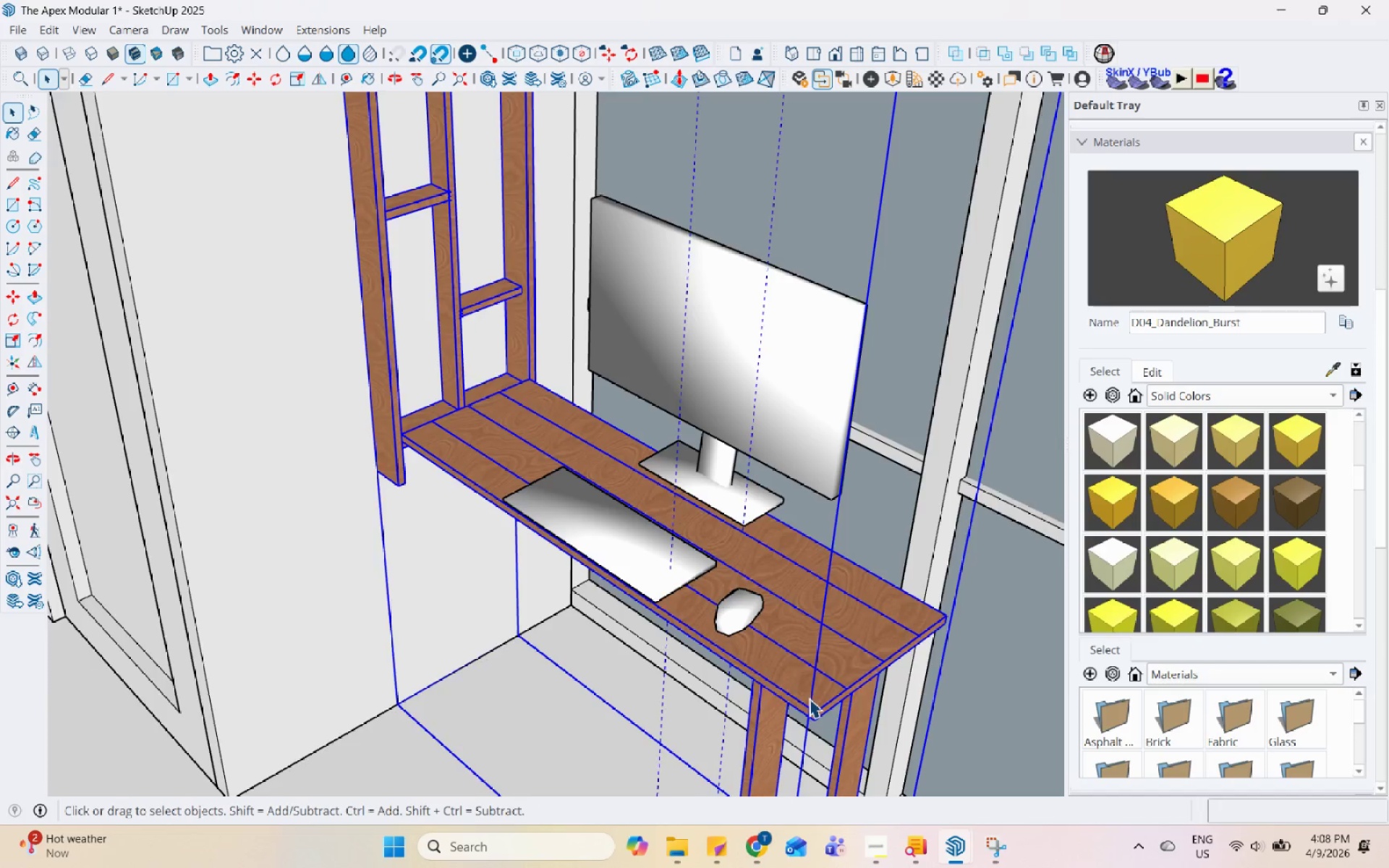 
scroll: coordinate [807, 710], scroll_direction: up, amount: 2.0
 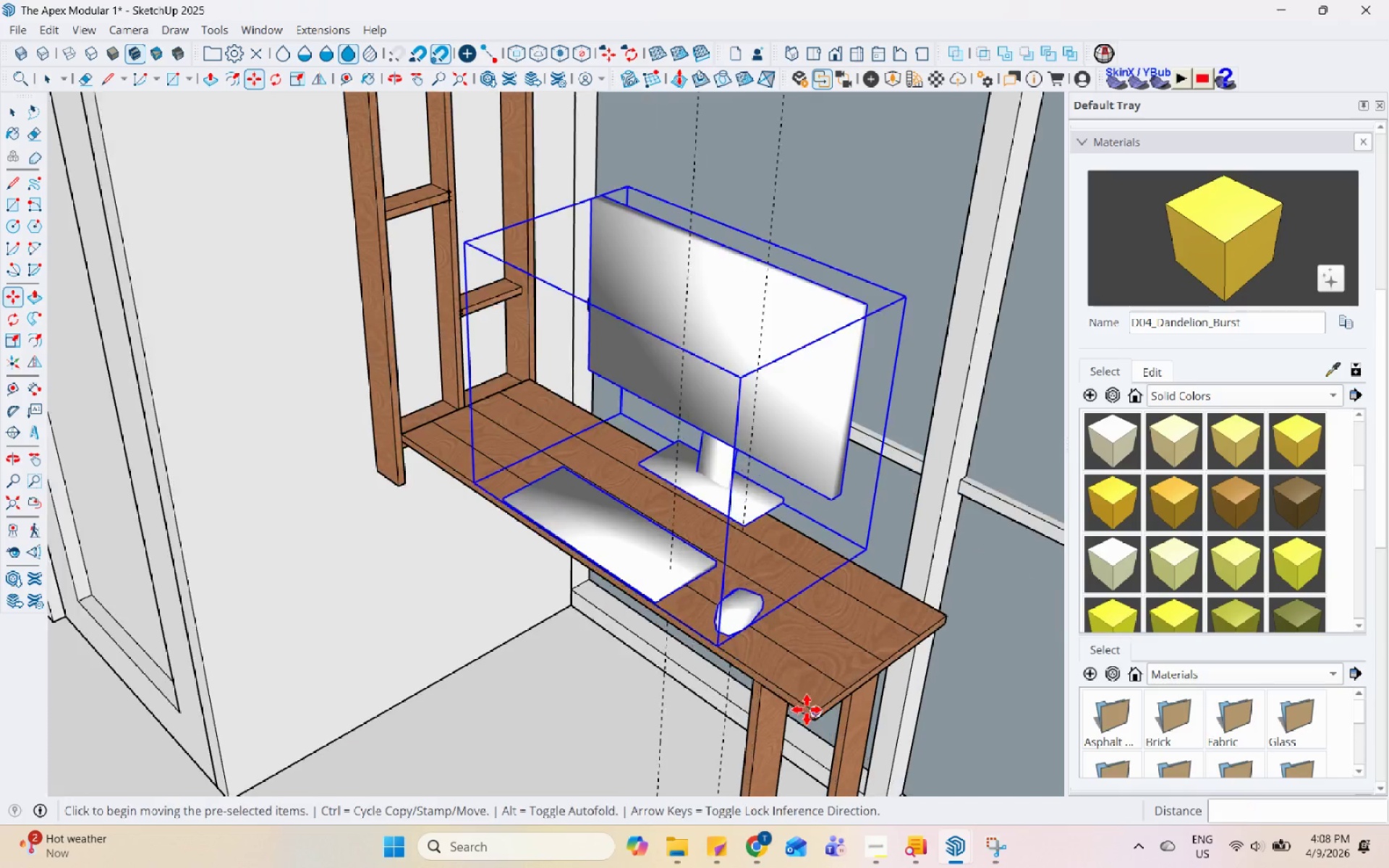 
scroll: coordinate [810, 703], scroll_direction: down, amount: 4.0
 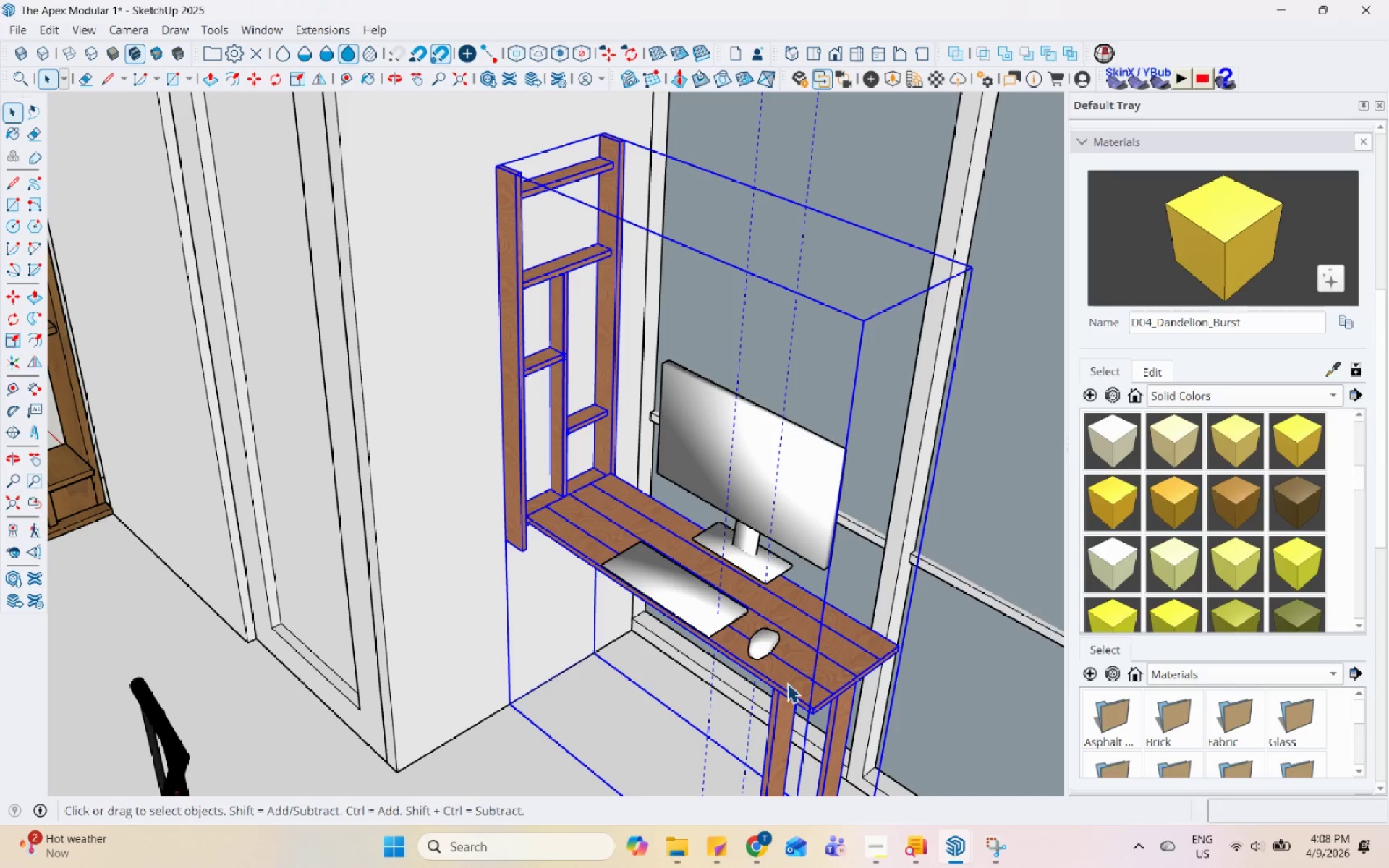 
key(S)
 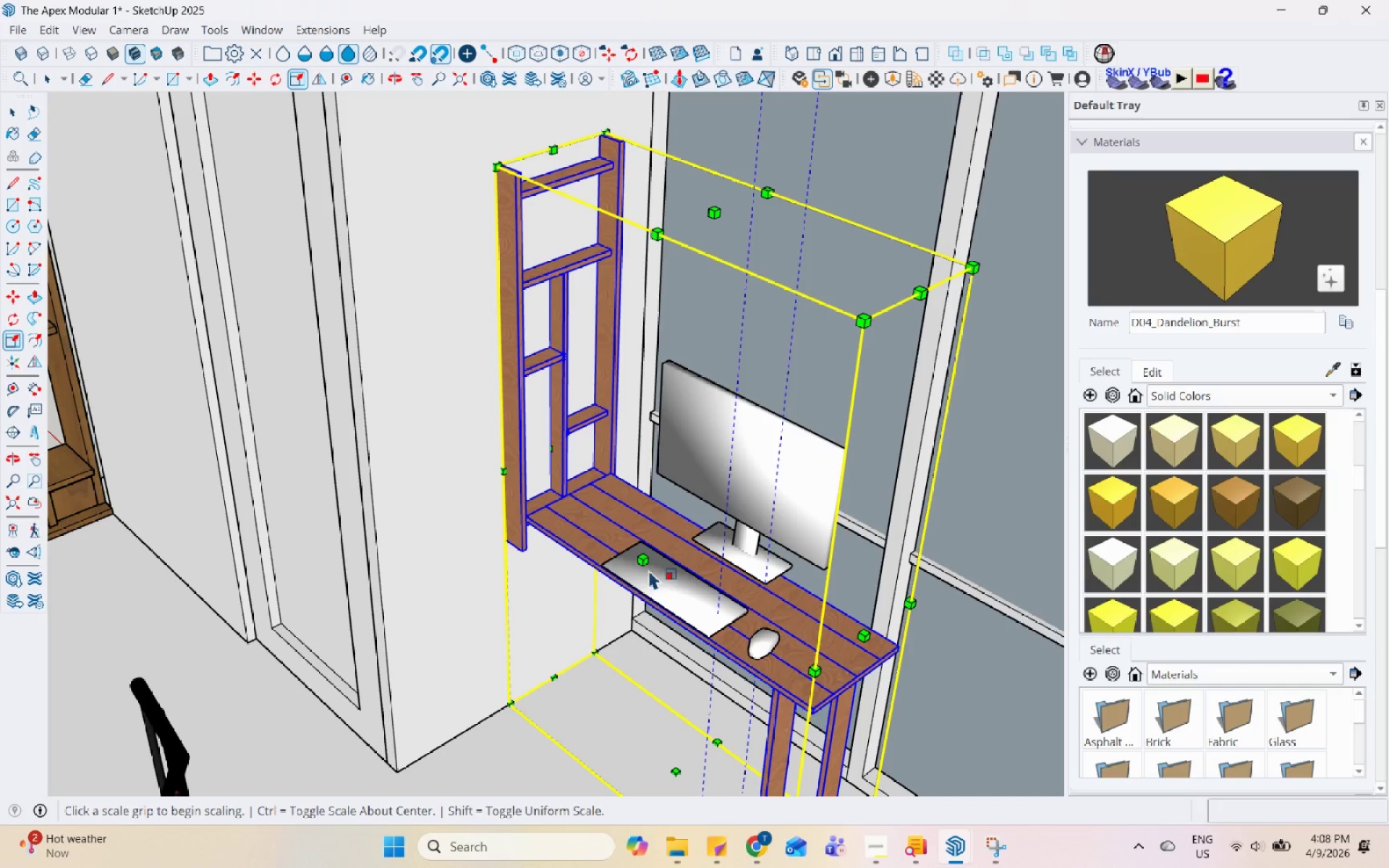 
left_click([648, 563])
 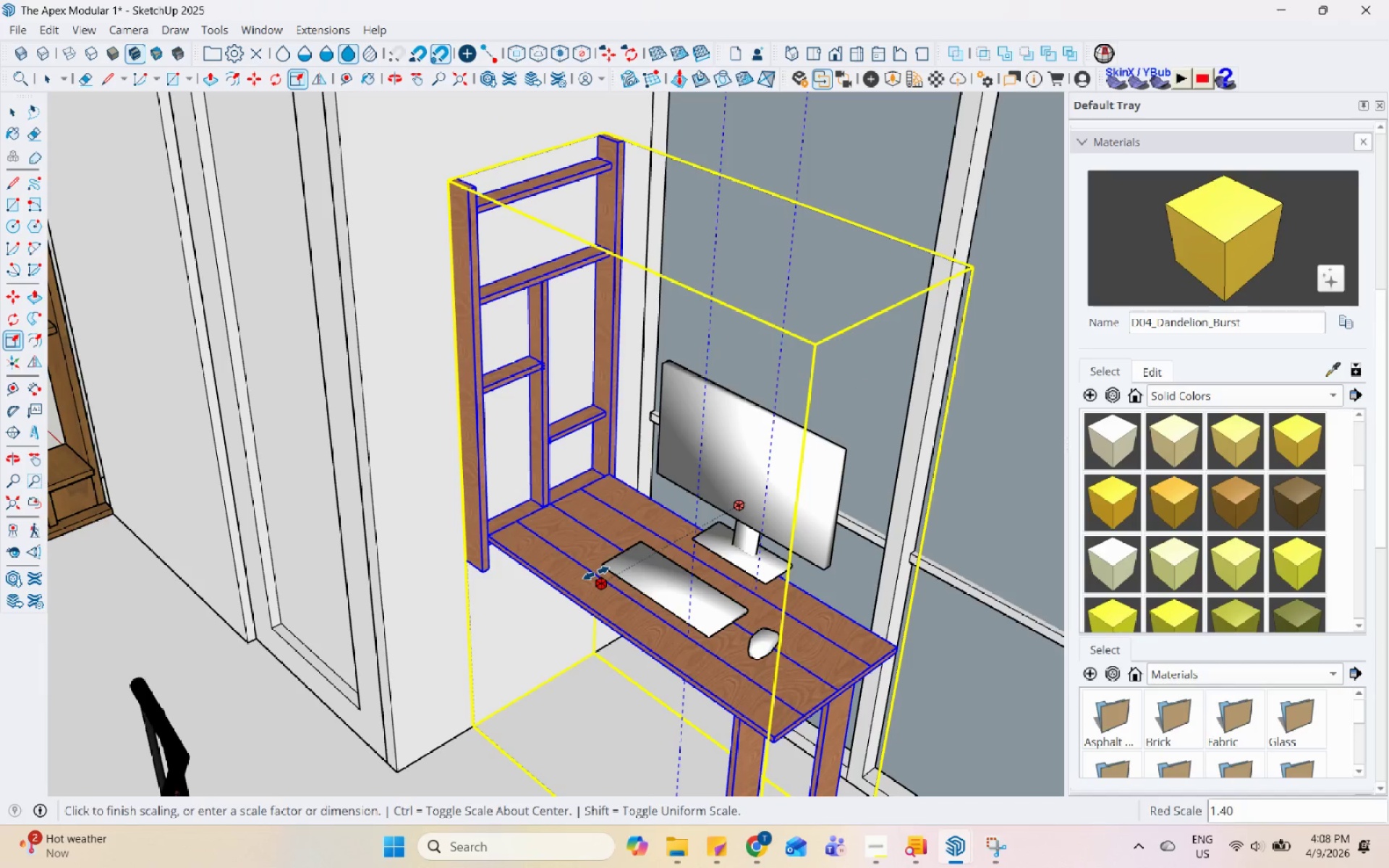 
left_click([592, 573])
 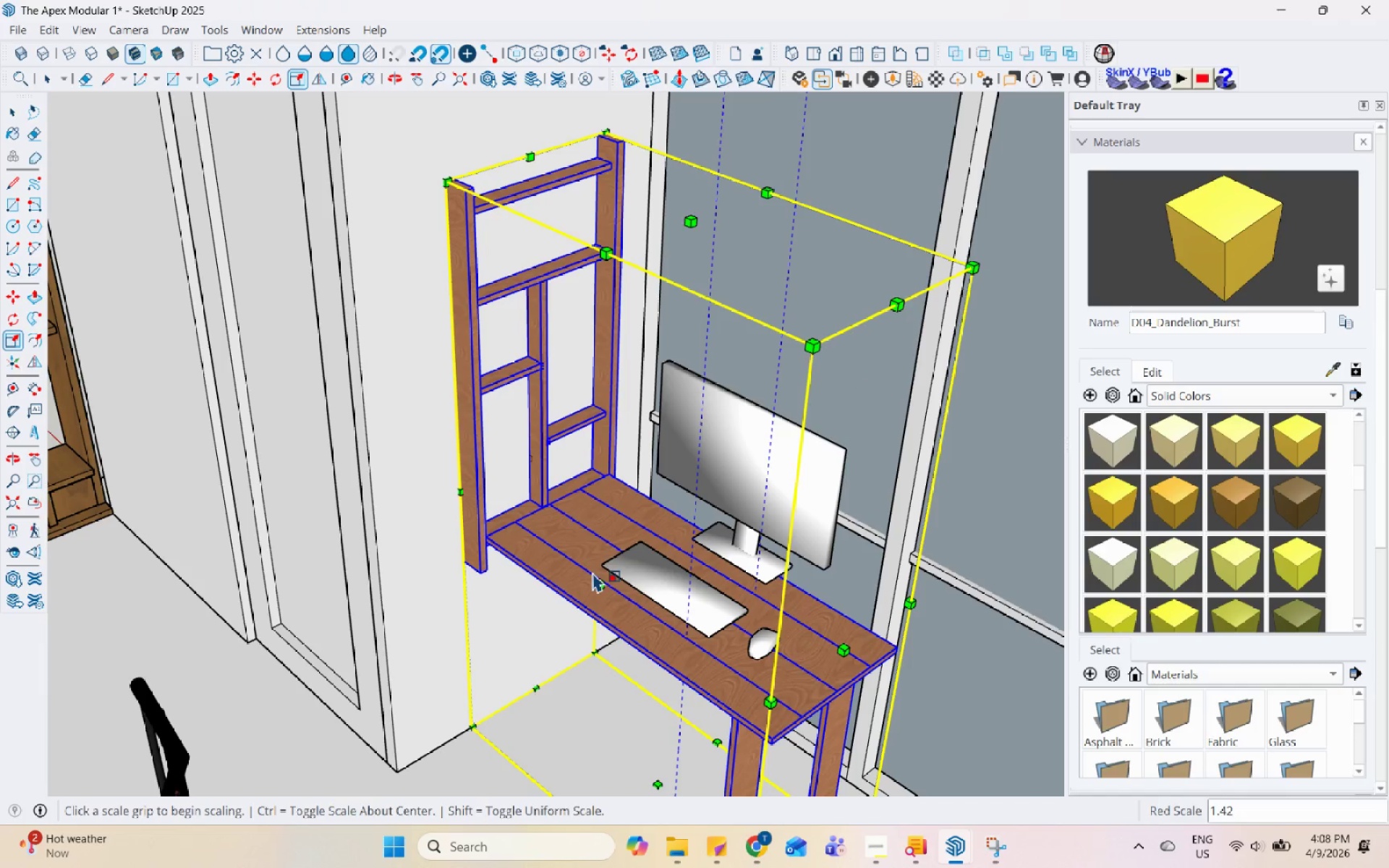 
key(Space)
 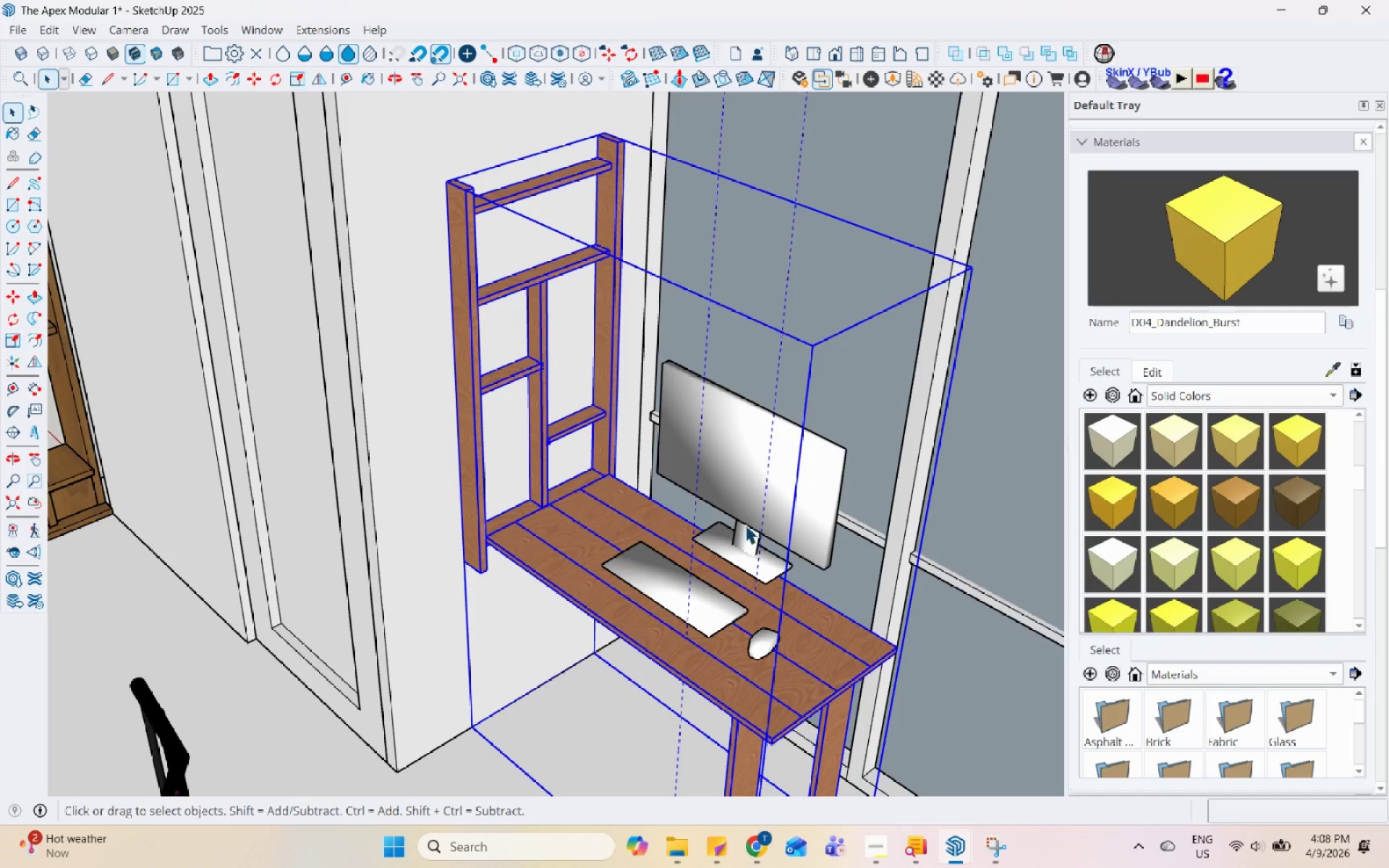 
left_click([767, 520])
 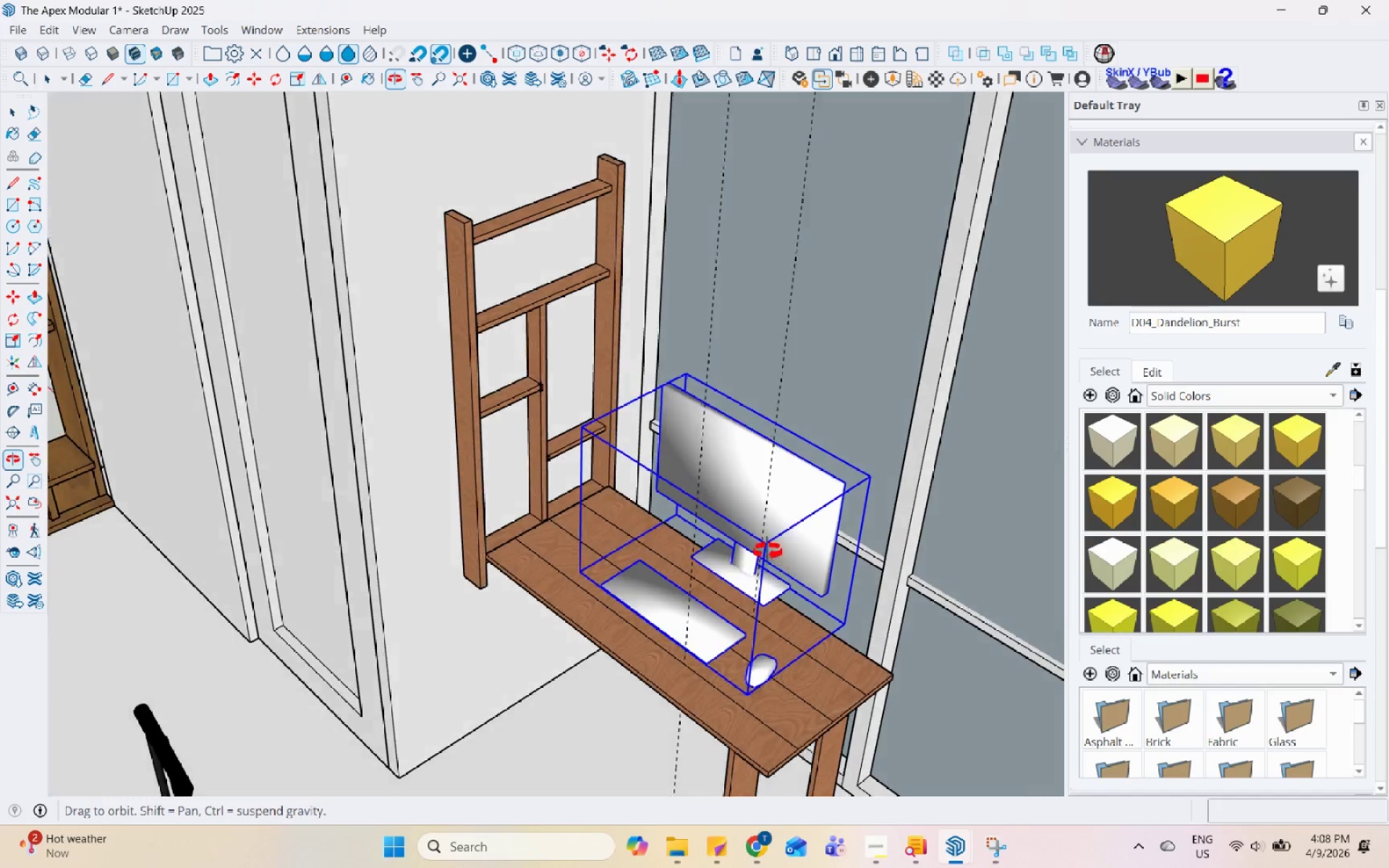 
key(M)
 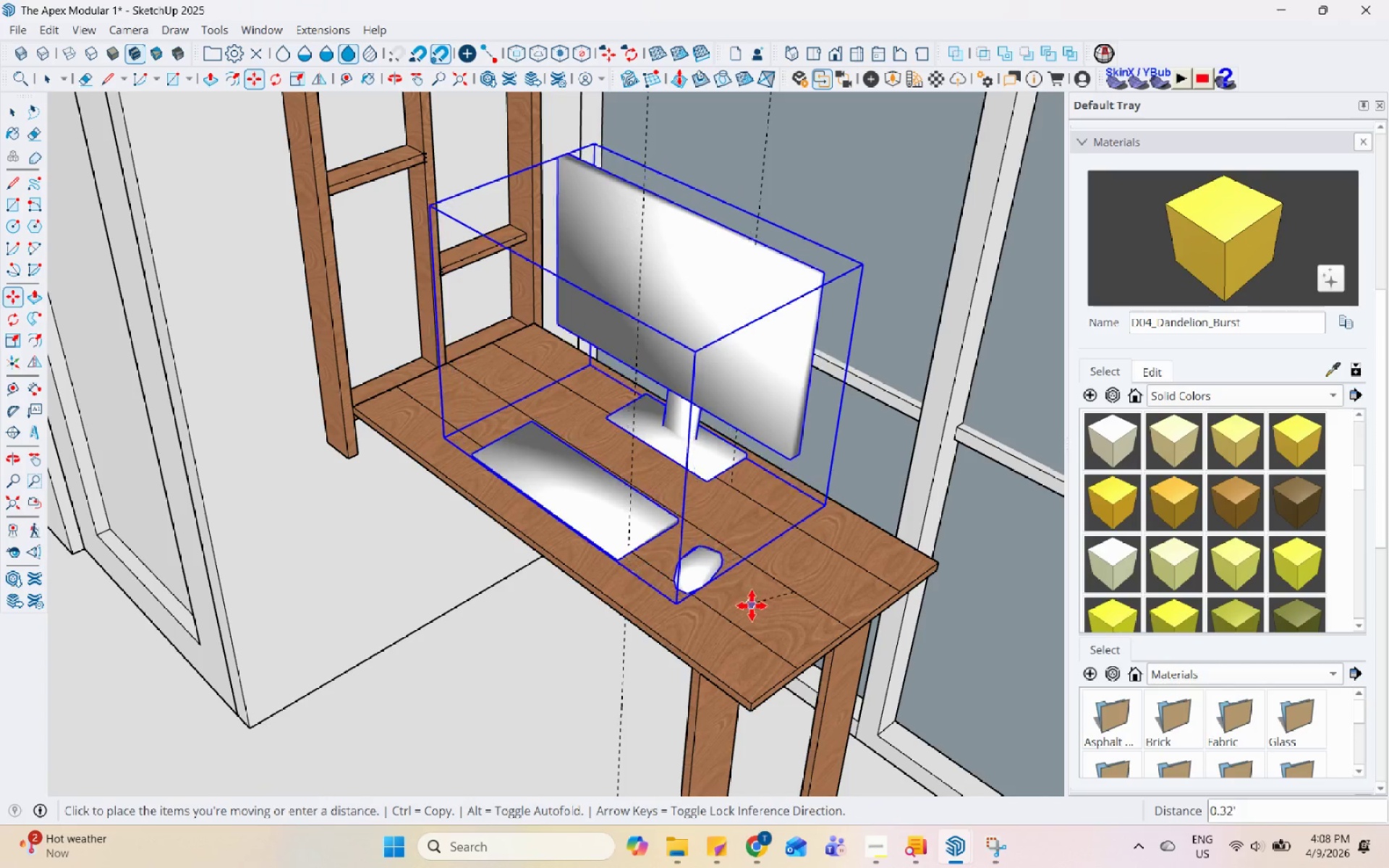 
scroll: coordinate [767, 562], scroll_direction: up, amount: 3.0
 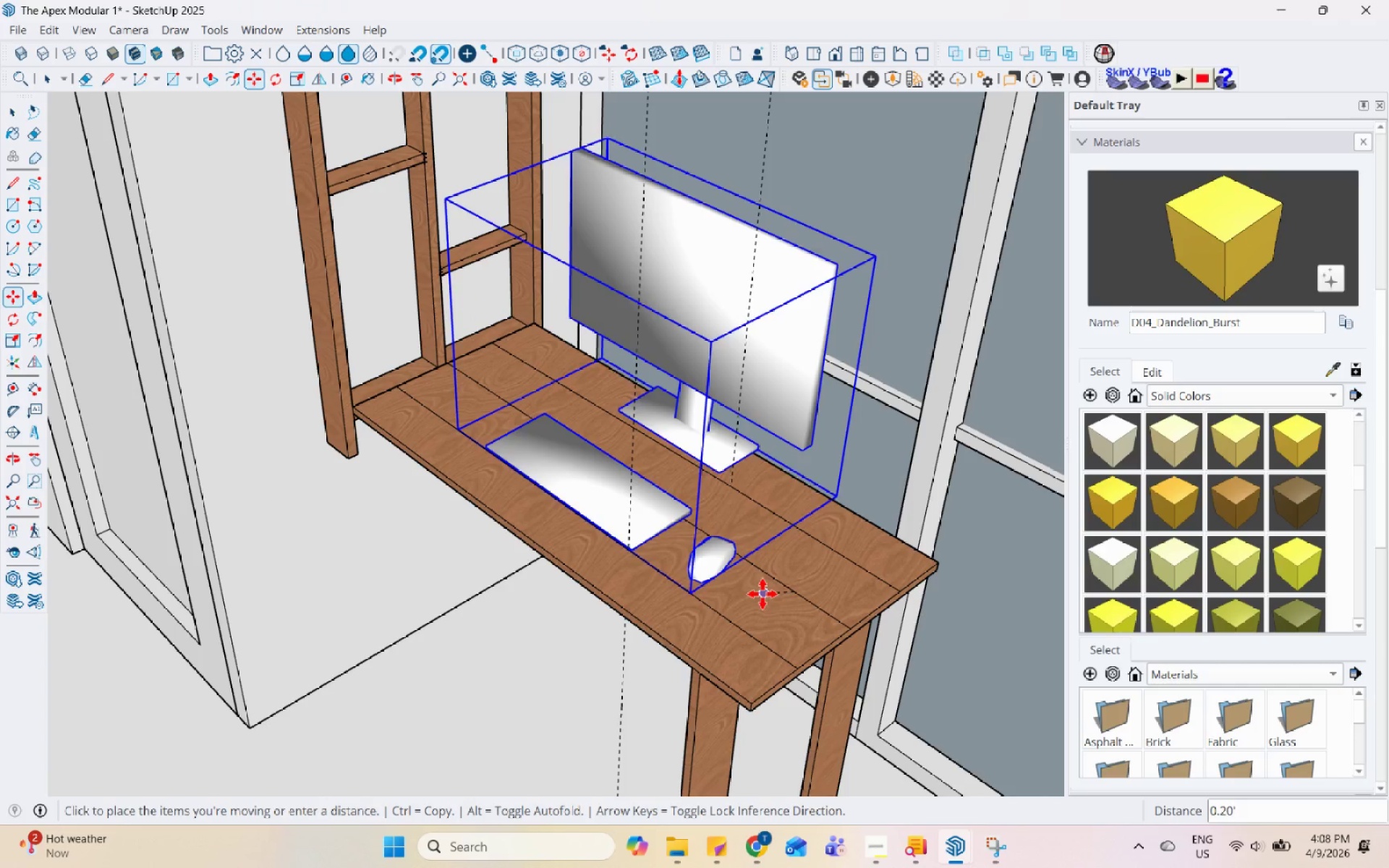 
left_click([744, 608])
 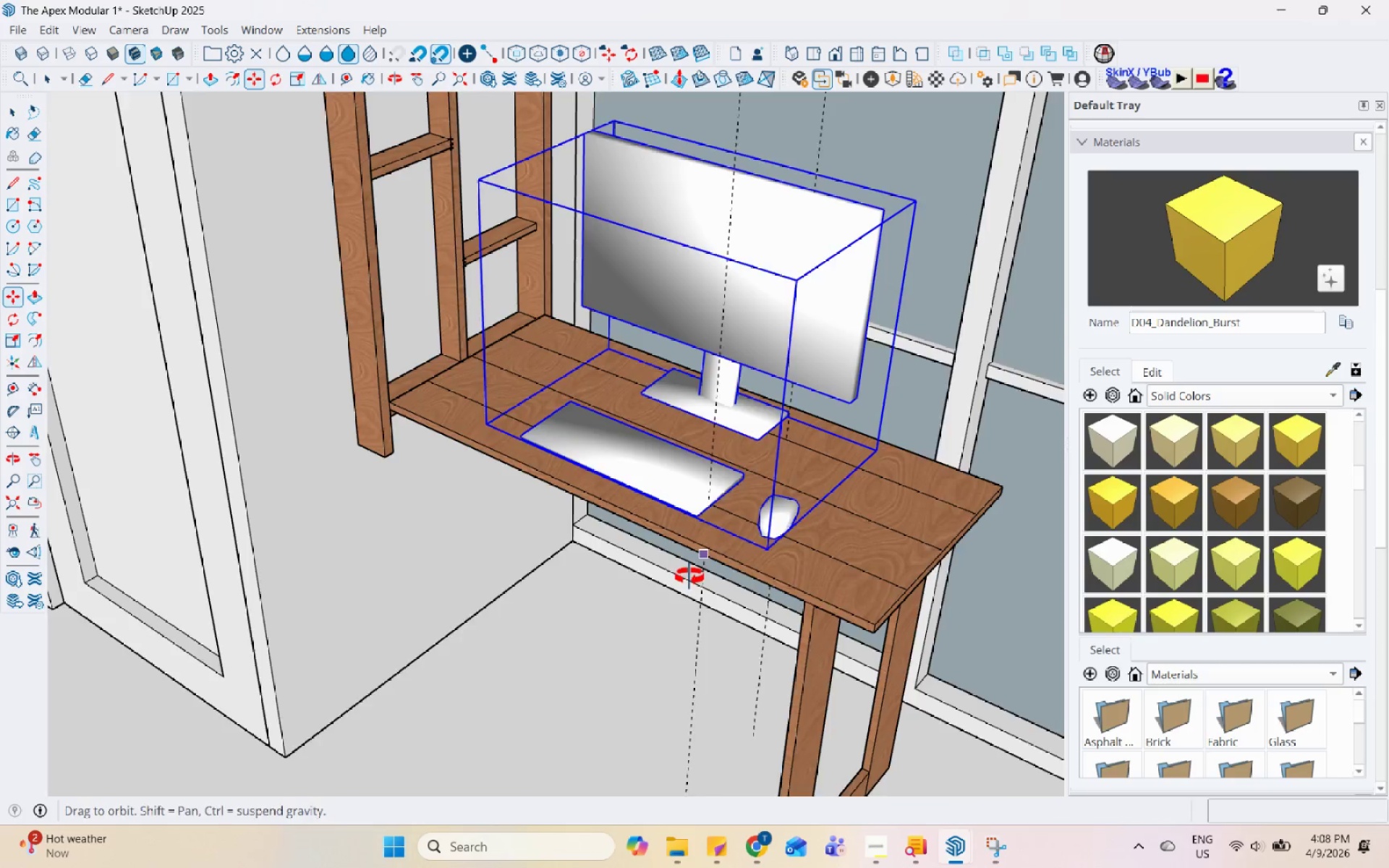 
key(Space)
 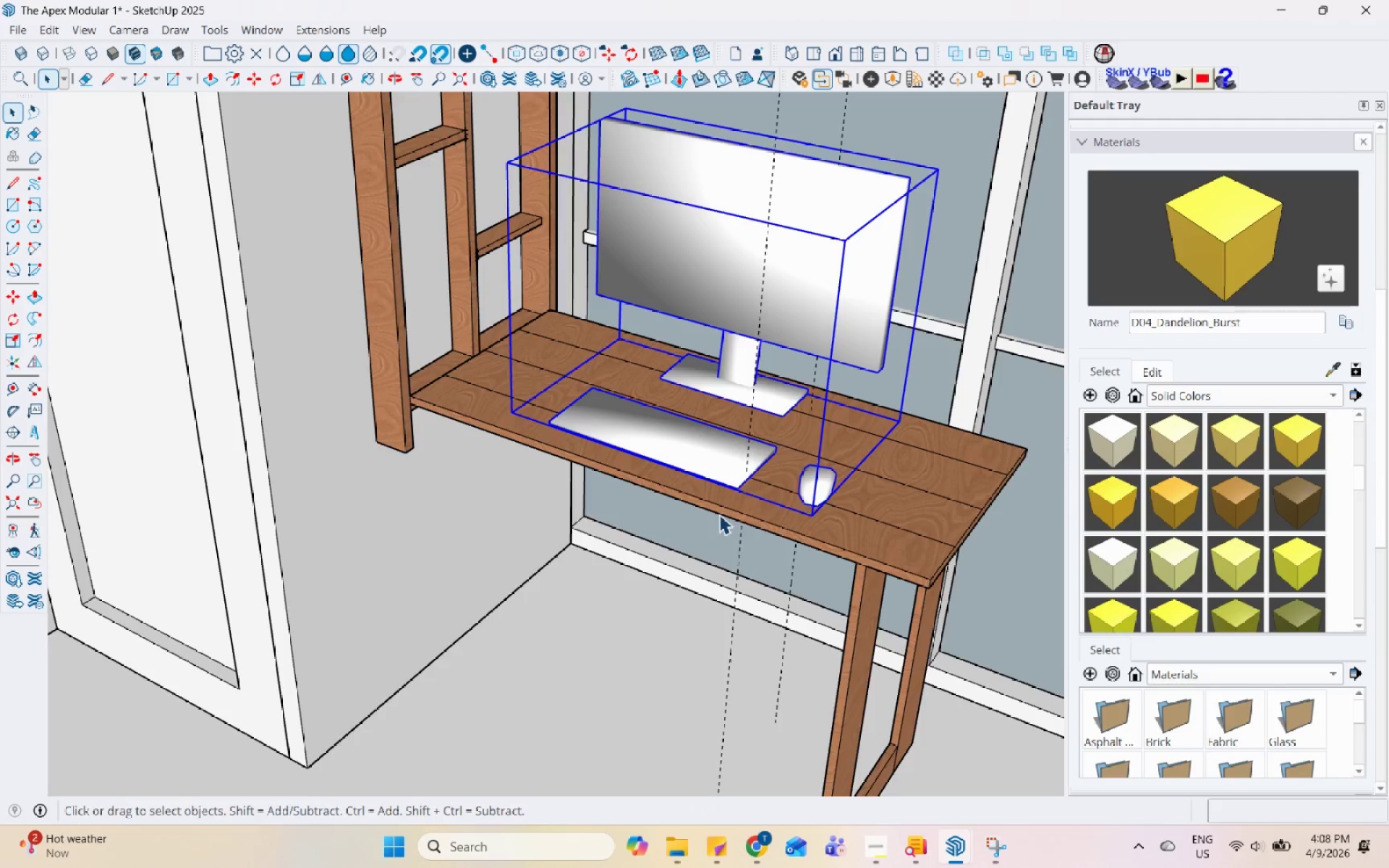 
left_click([833, 540])
 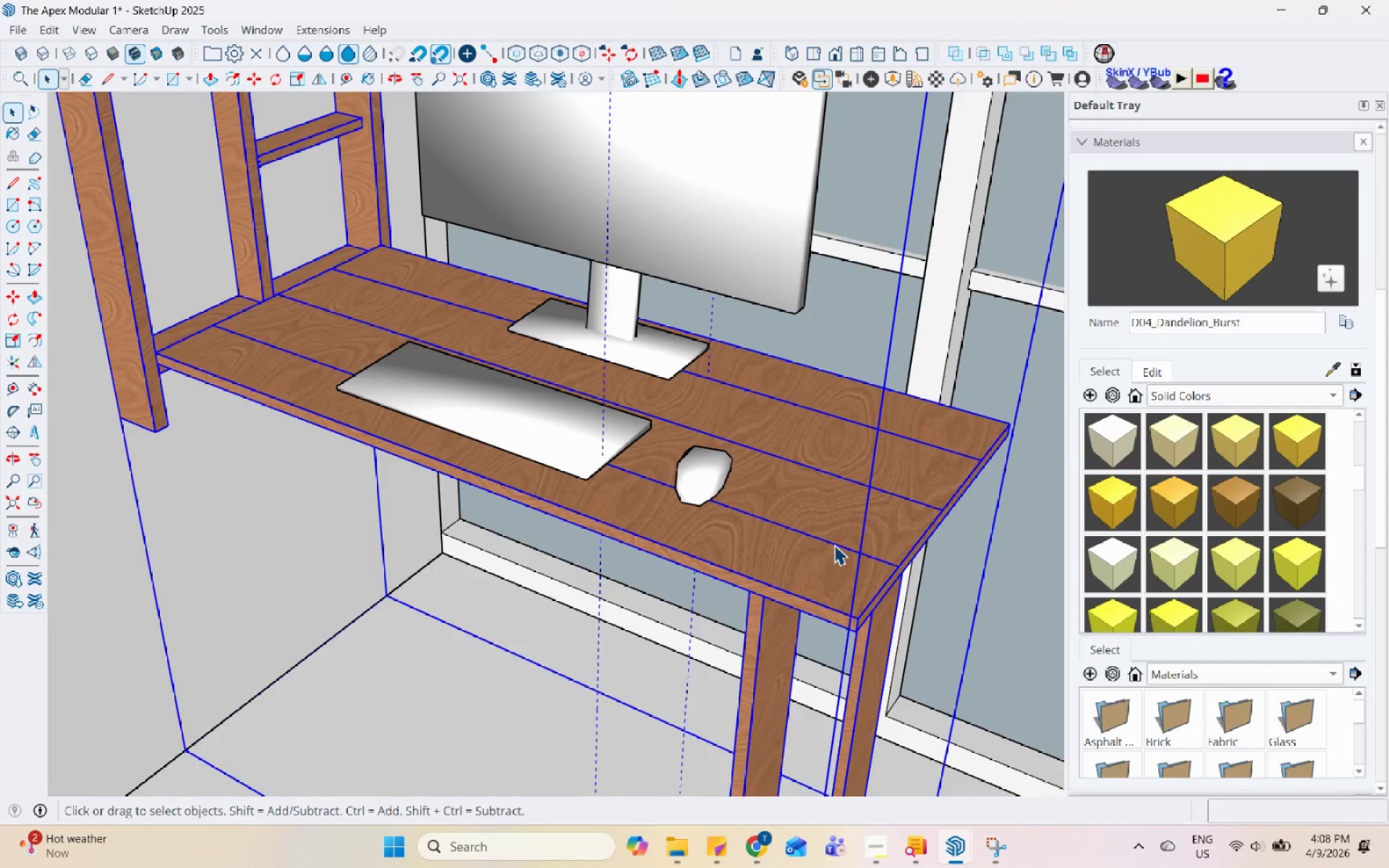 
scroll: coordinate [833, 524], scroll_direction: up, amount: 4.0
 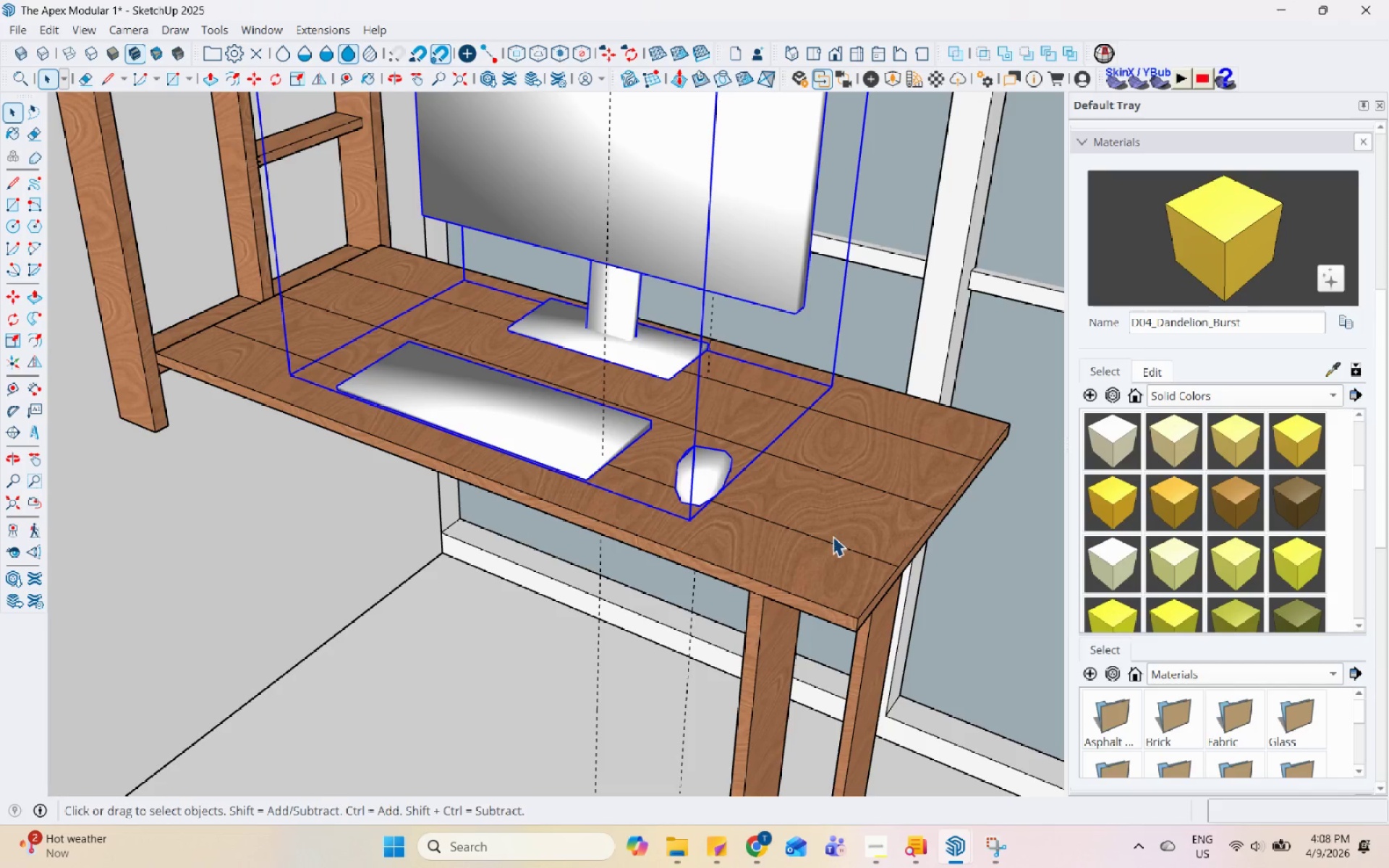 
double_click([849, 553])
 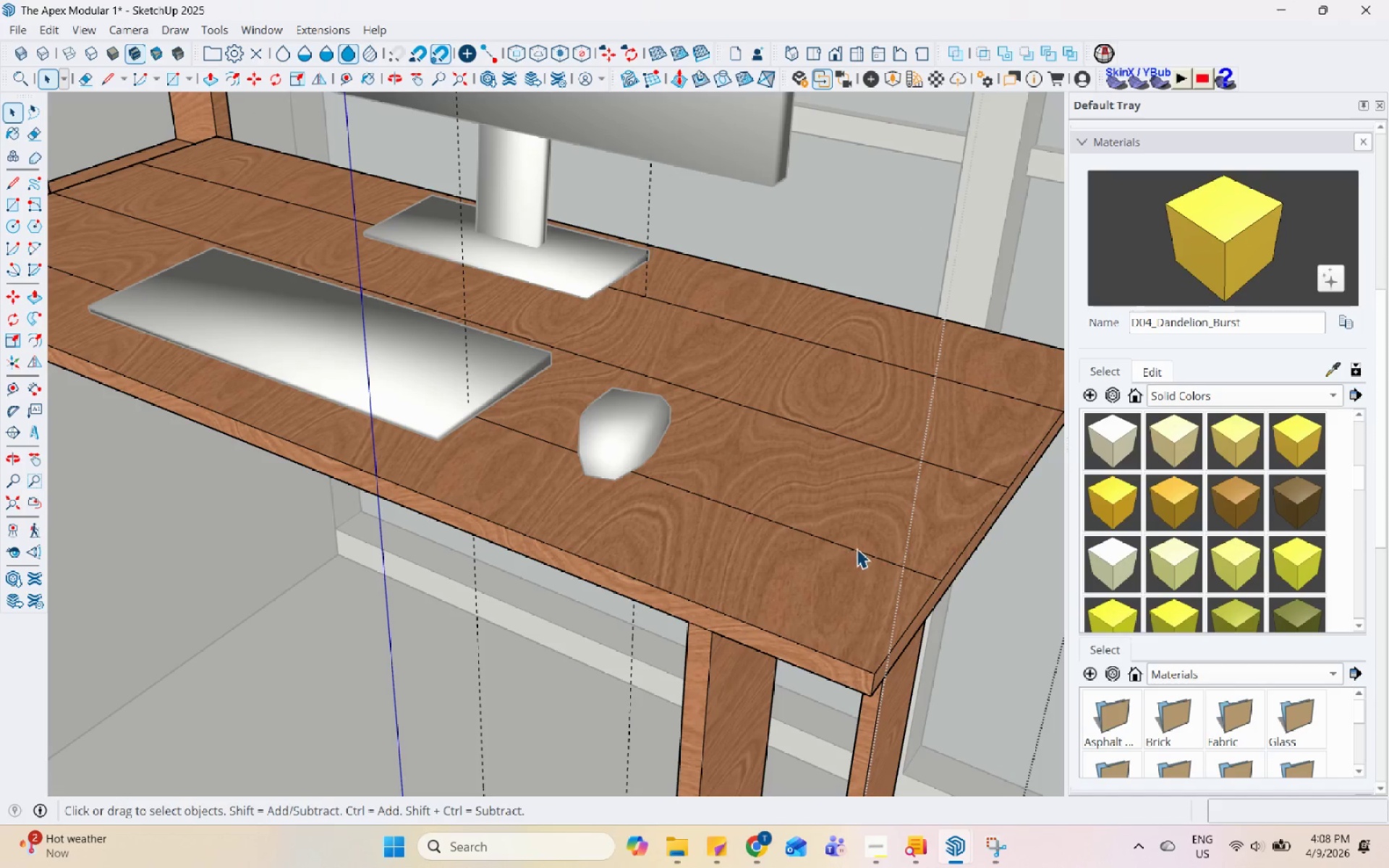 
scroll: coordinate [838, 550], scroll_direction: up, amount: 5.0
 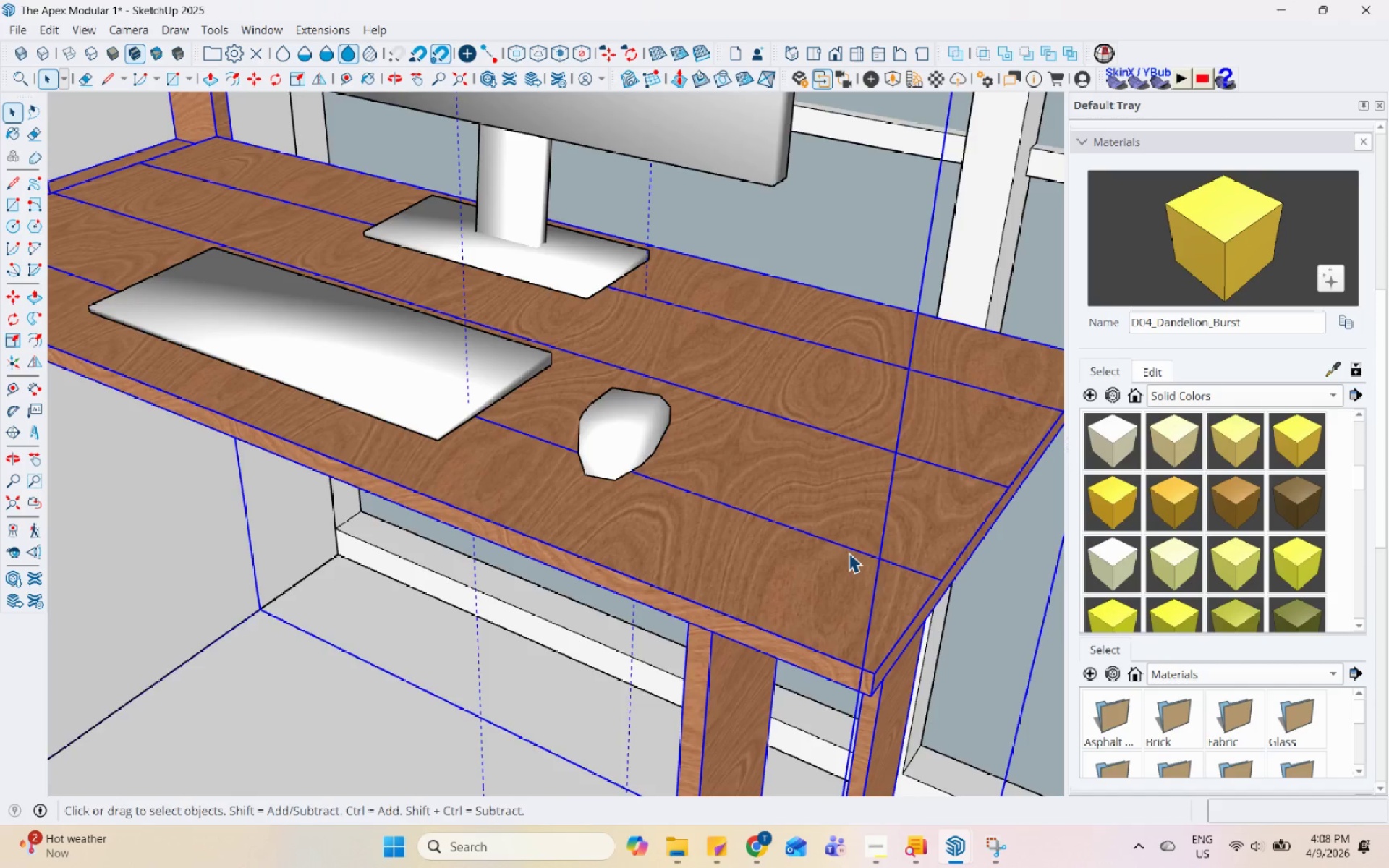 
triple_click([857, 548])
 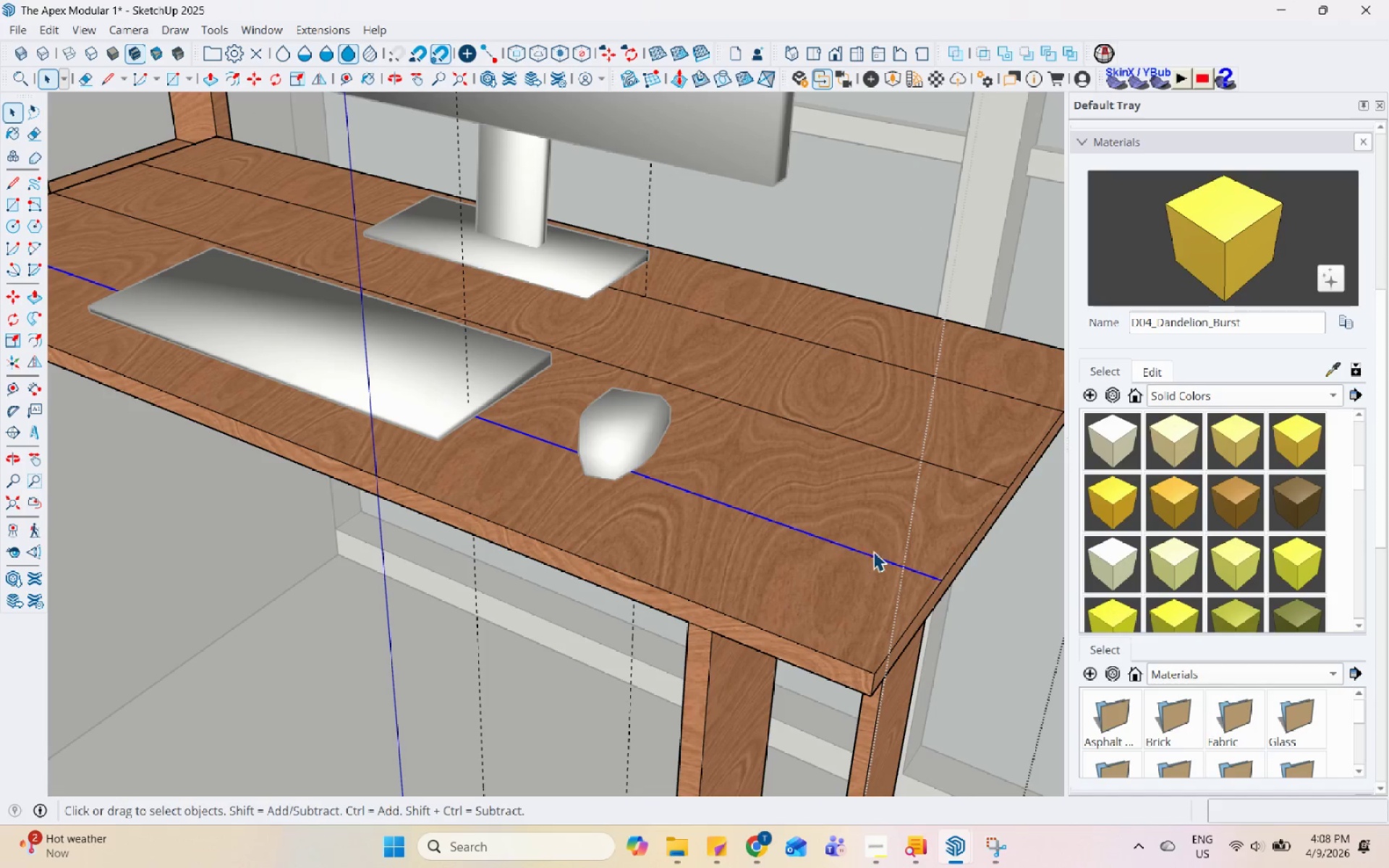 
scroll: coordinate [897, 558], scroll_direction: up, amount: 2.0
 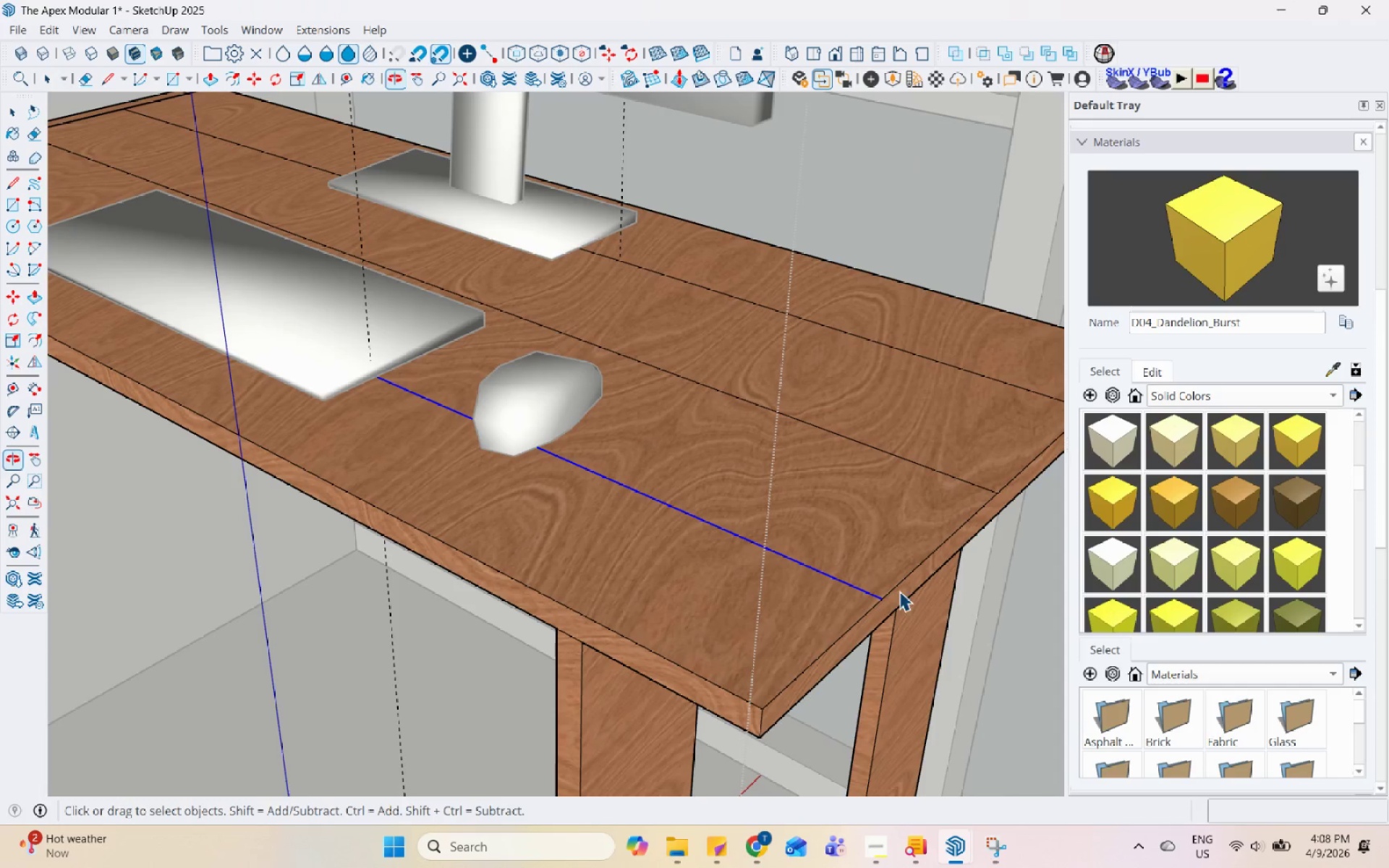 
key(M)
 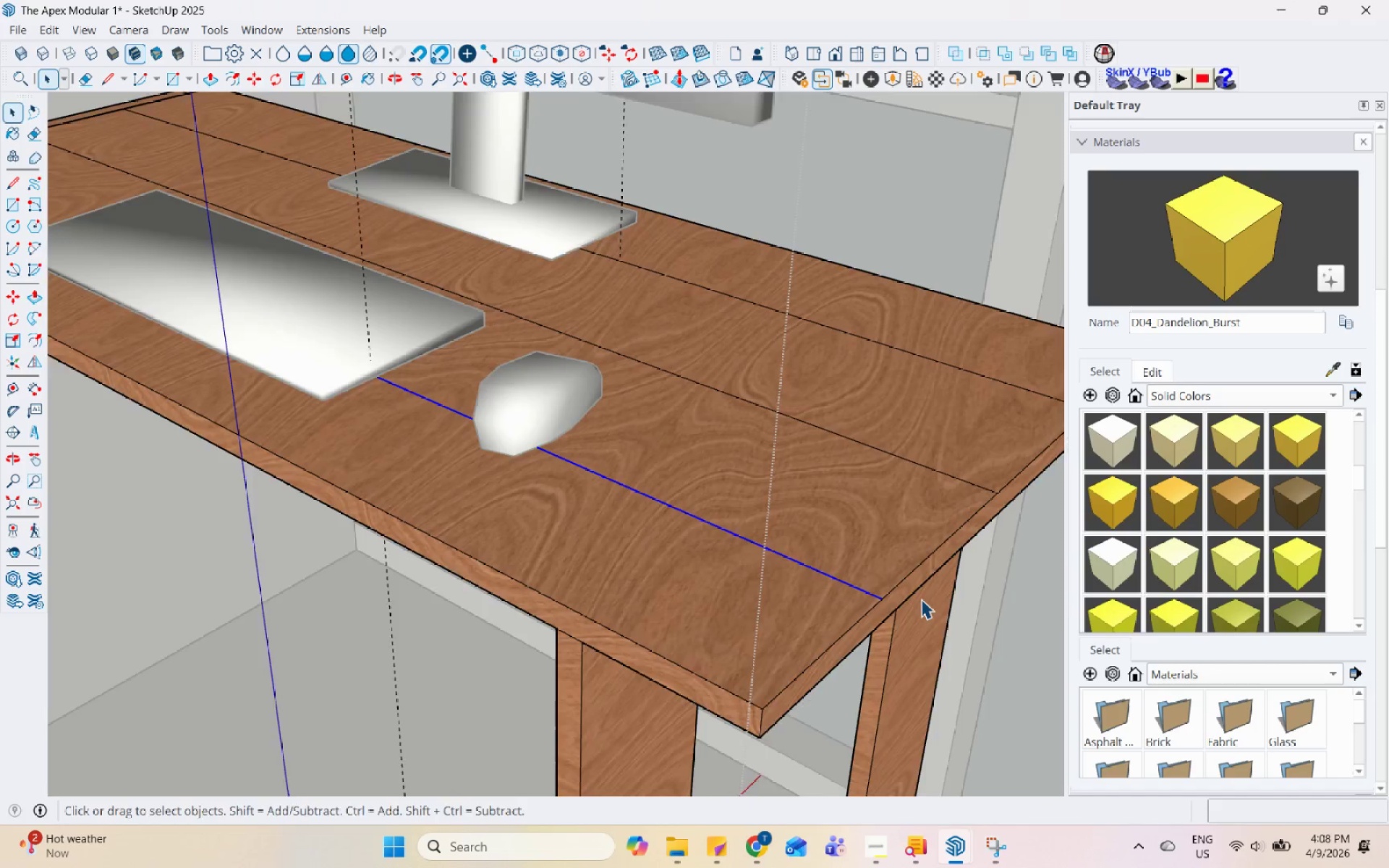 
scroll: coordinate [922, 600], scroll_direction: up, amount: 4.0
 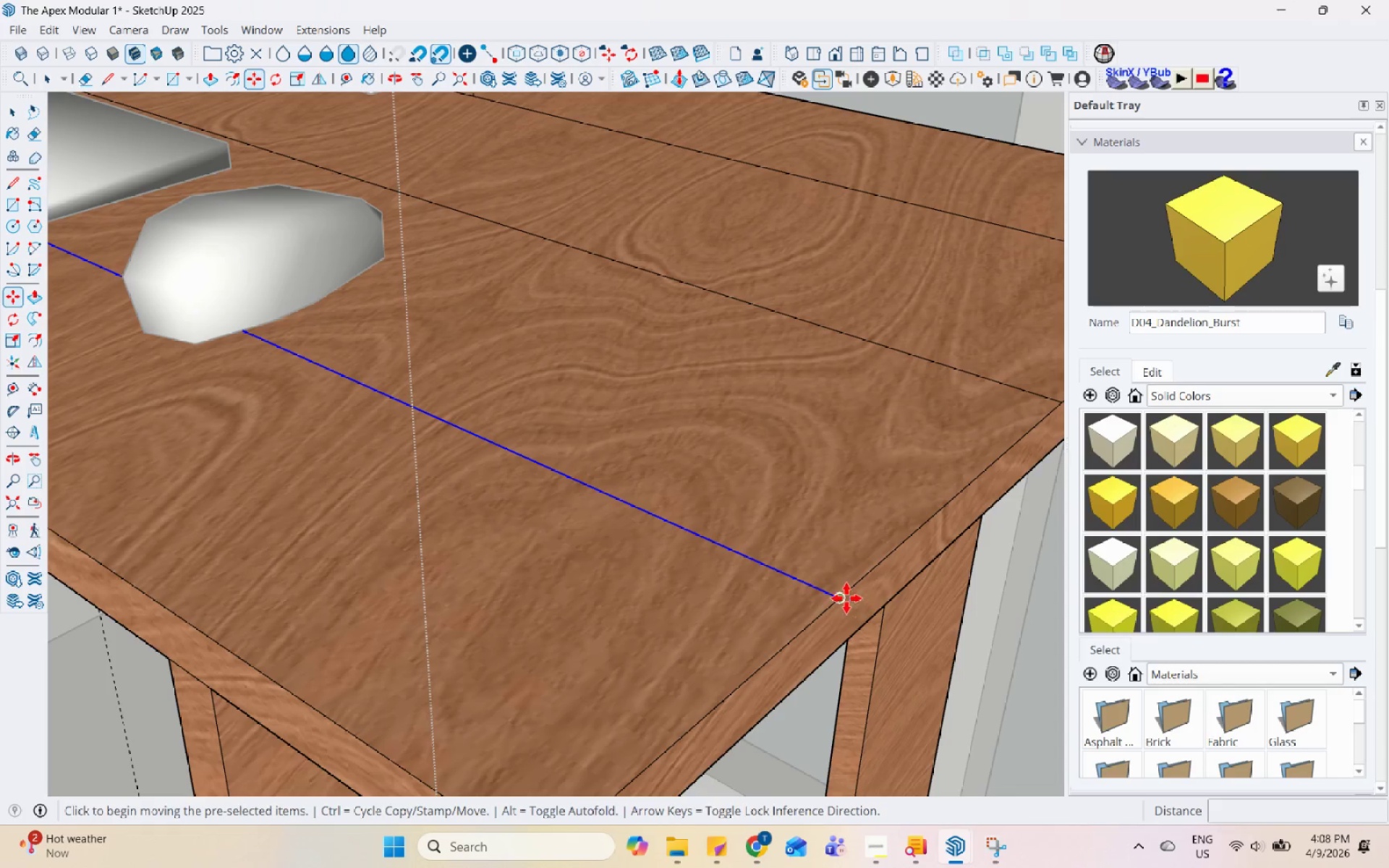 
left_click([845, 598])
 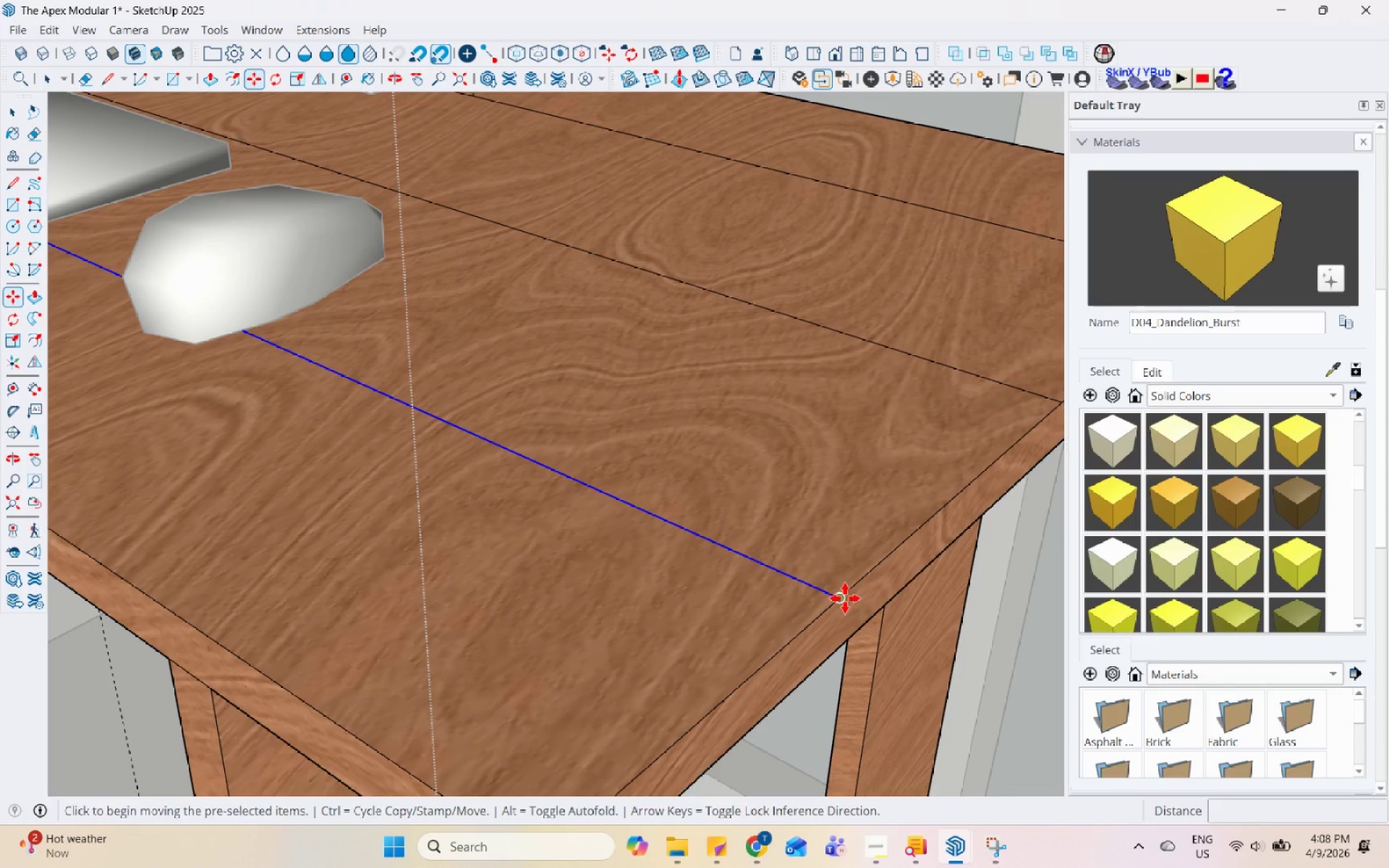 
key(Control+ControlLeft)
 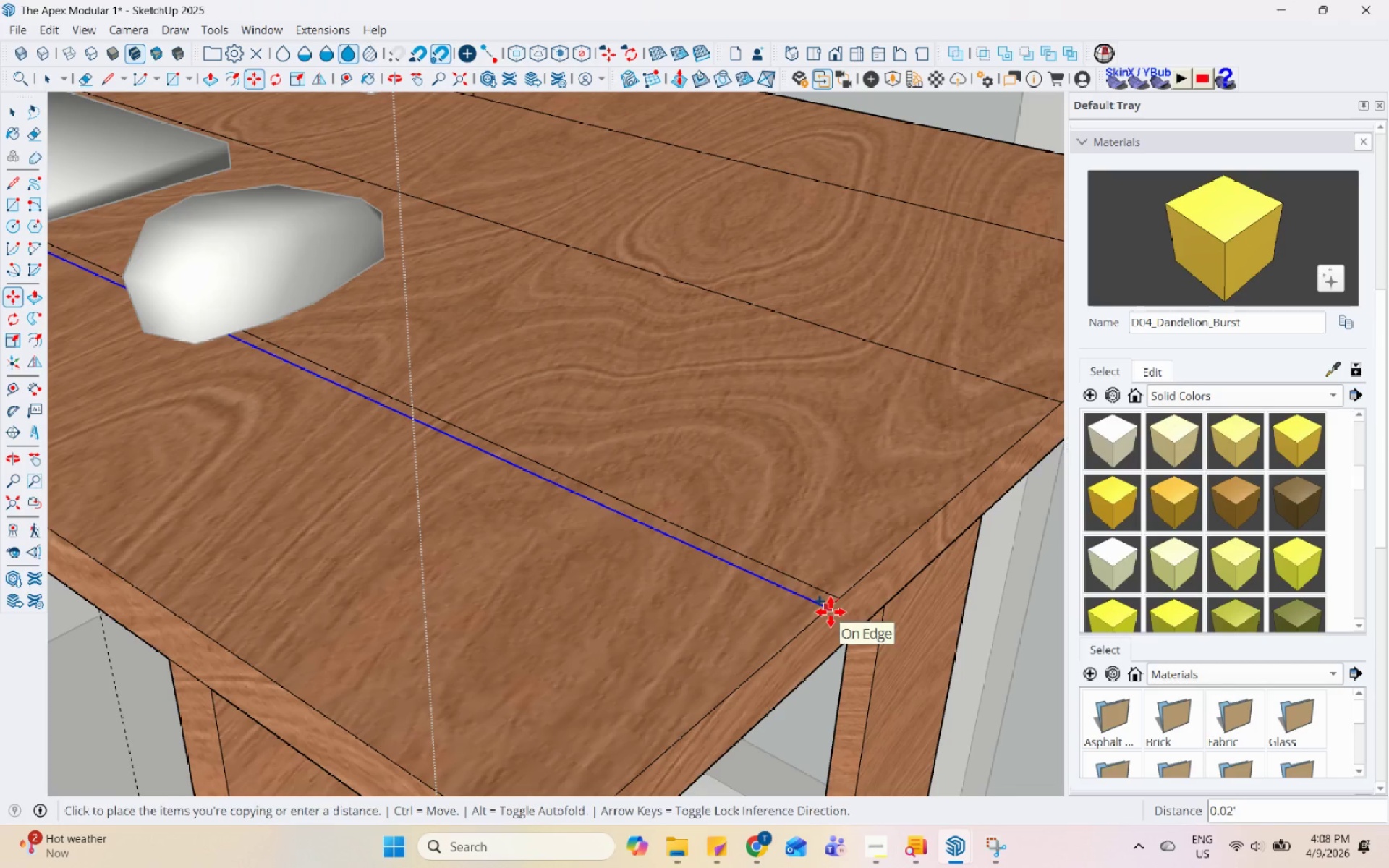 
left_click([831, 612])
 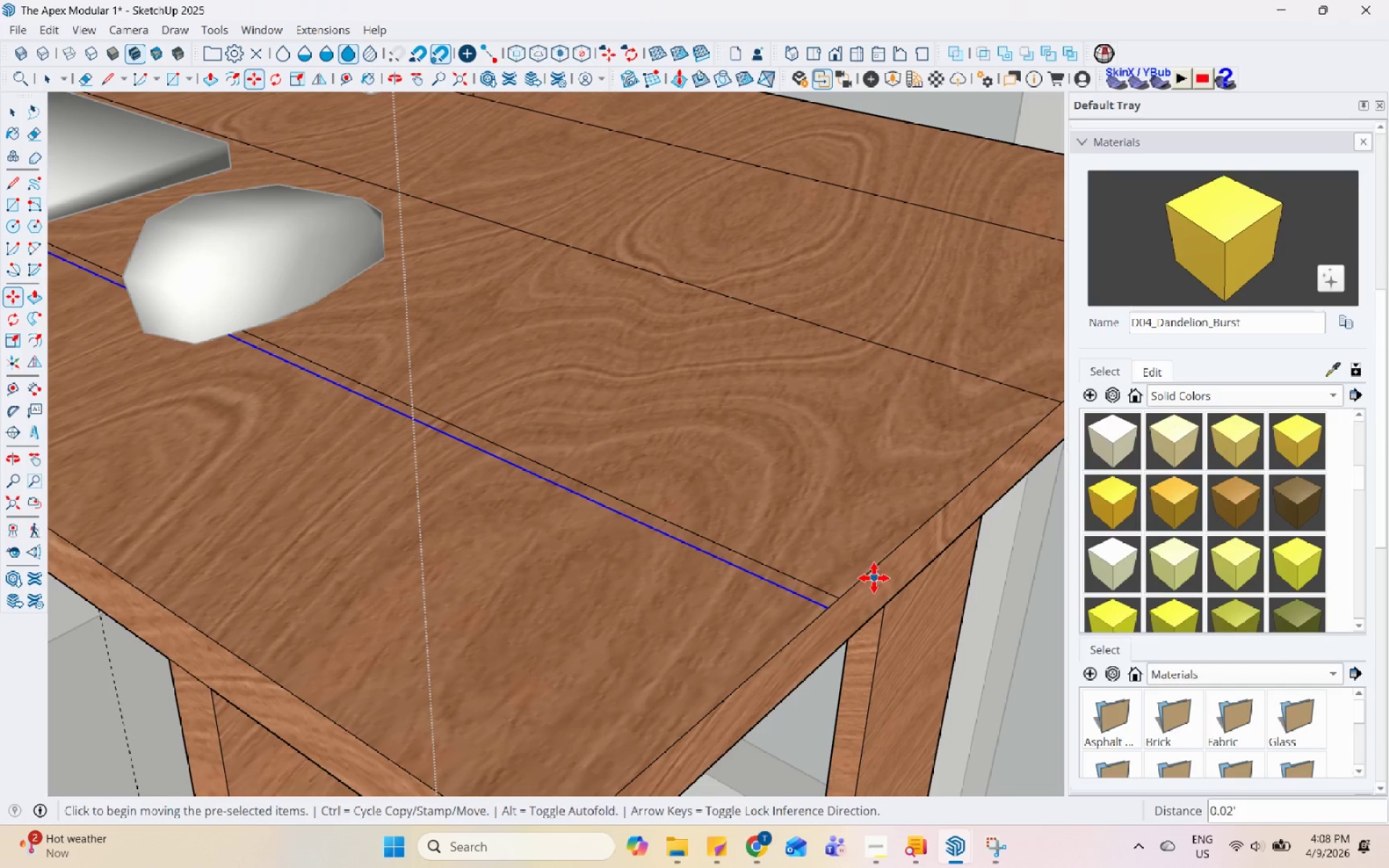 
key(Space)
 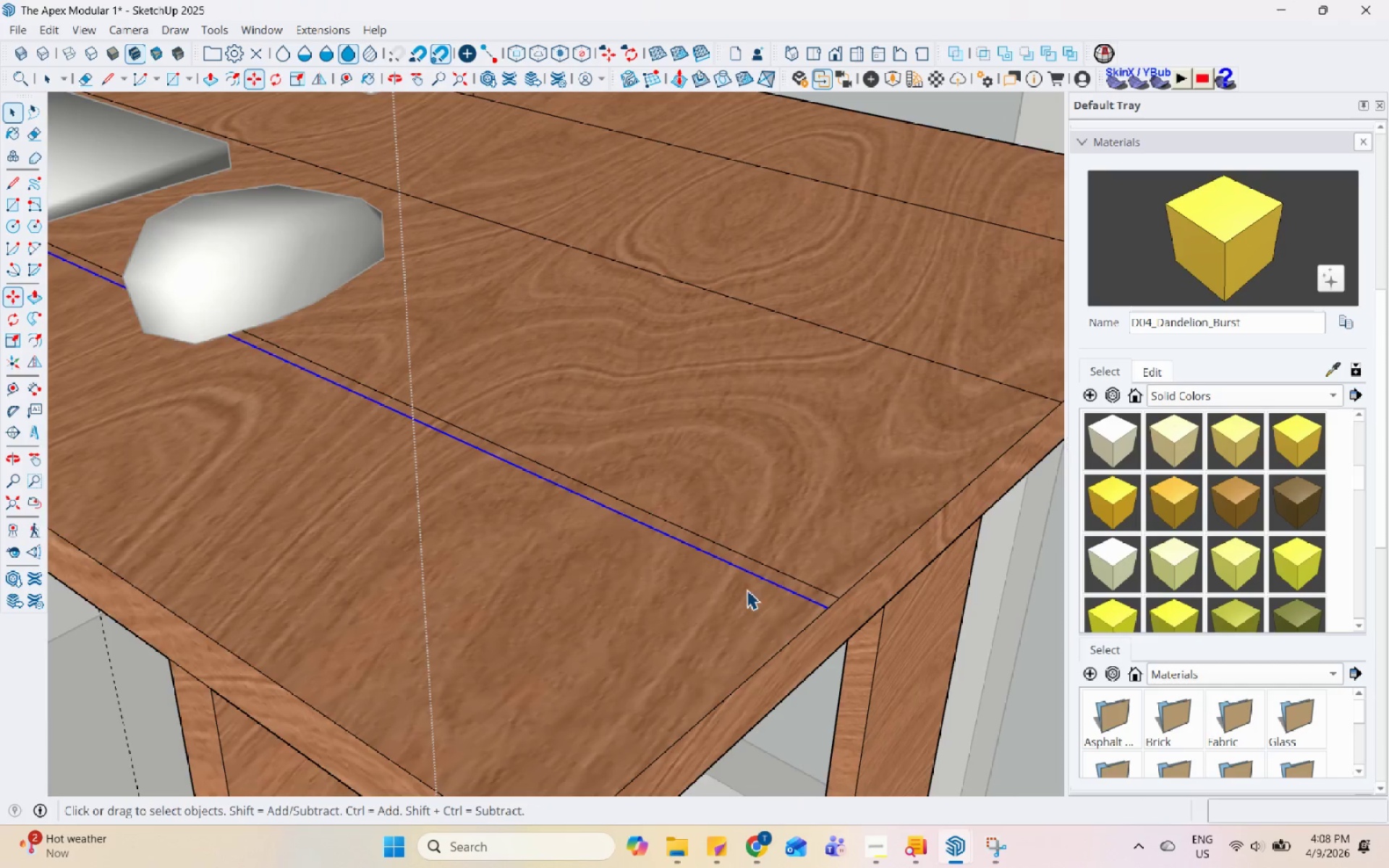 
scroll: coordinate [803, 588], scroll_direction: down, amount: 7.0
 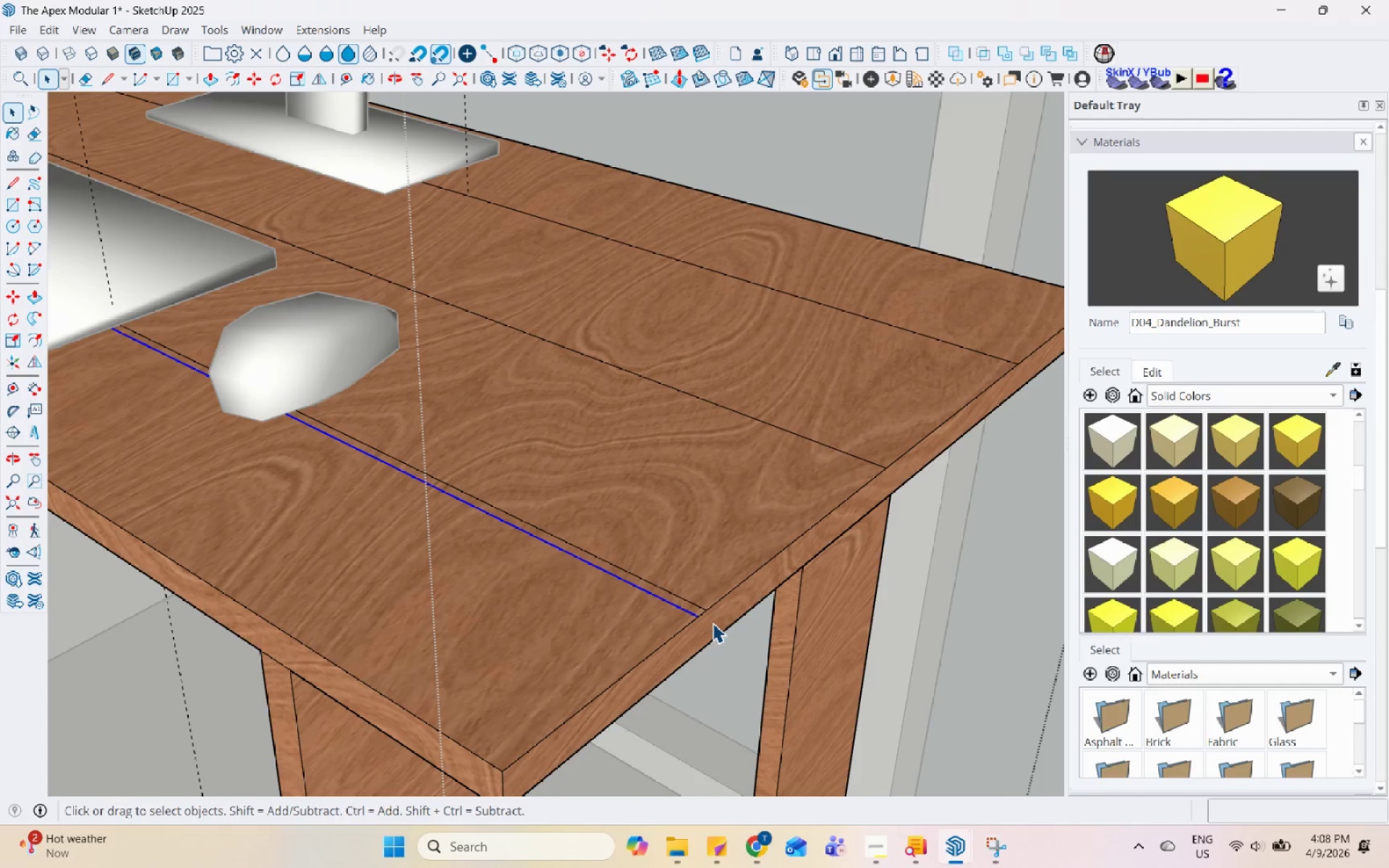 
key(M)
 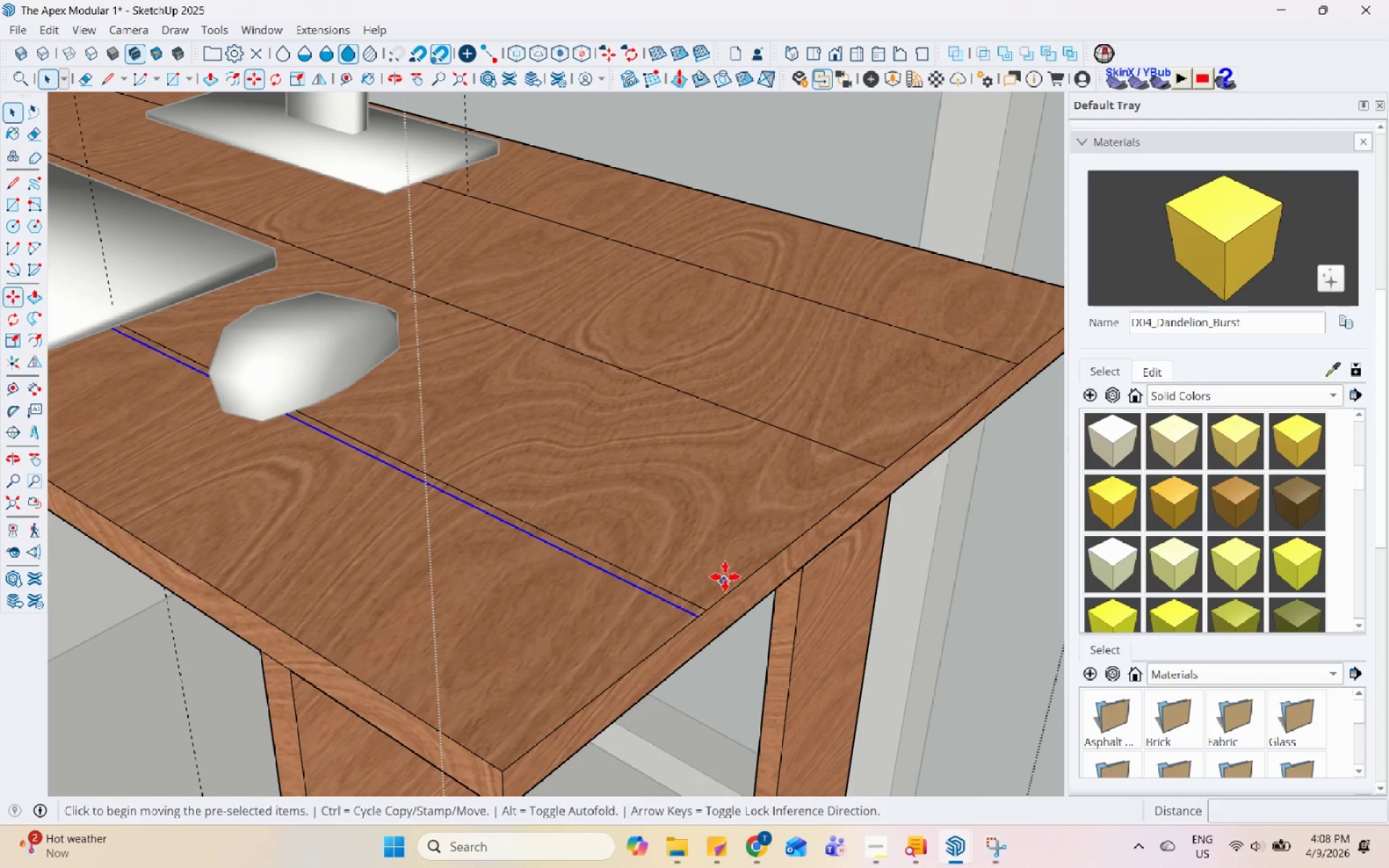 
scroll: coordinate [724, 579], scroll_direction: up, amount: 3.0
 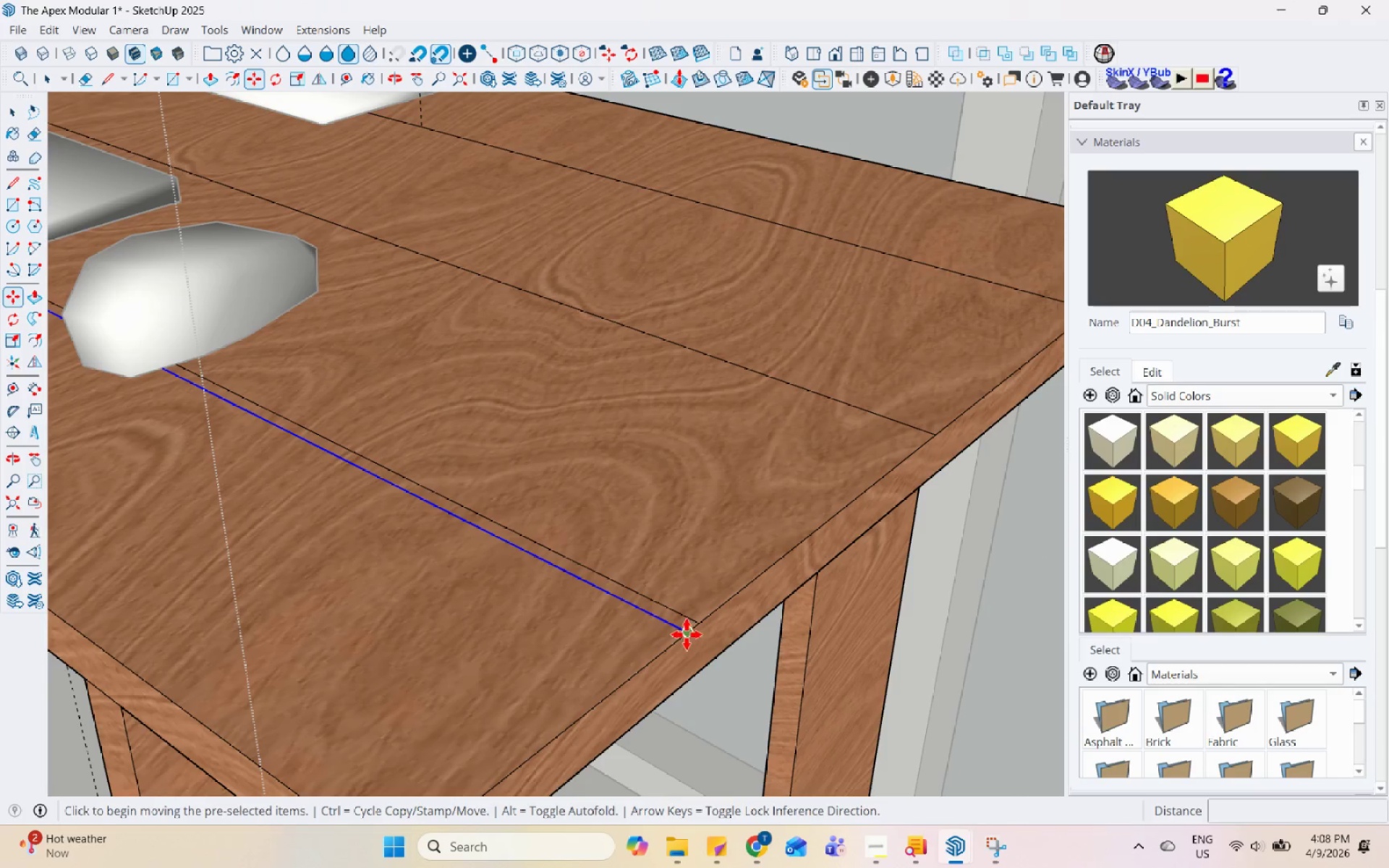 
key(Control+ControlLeft)
 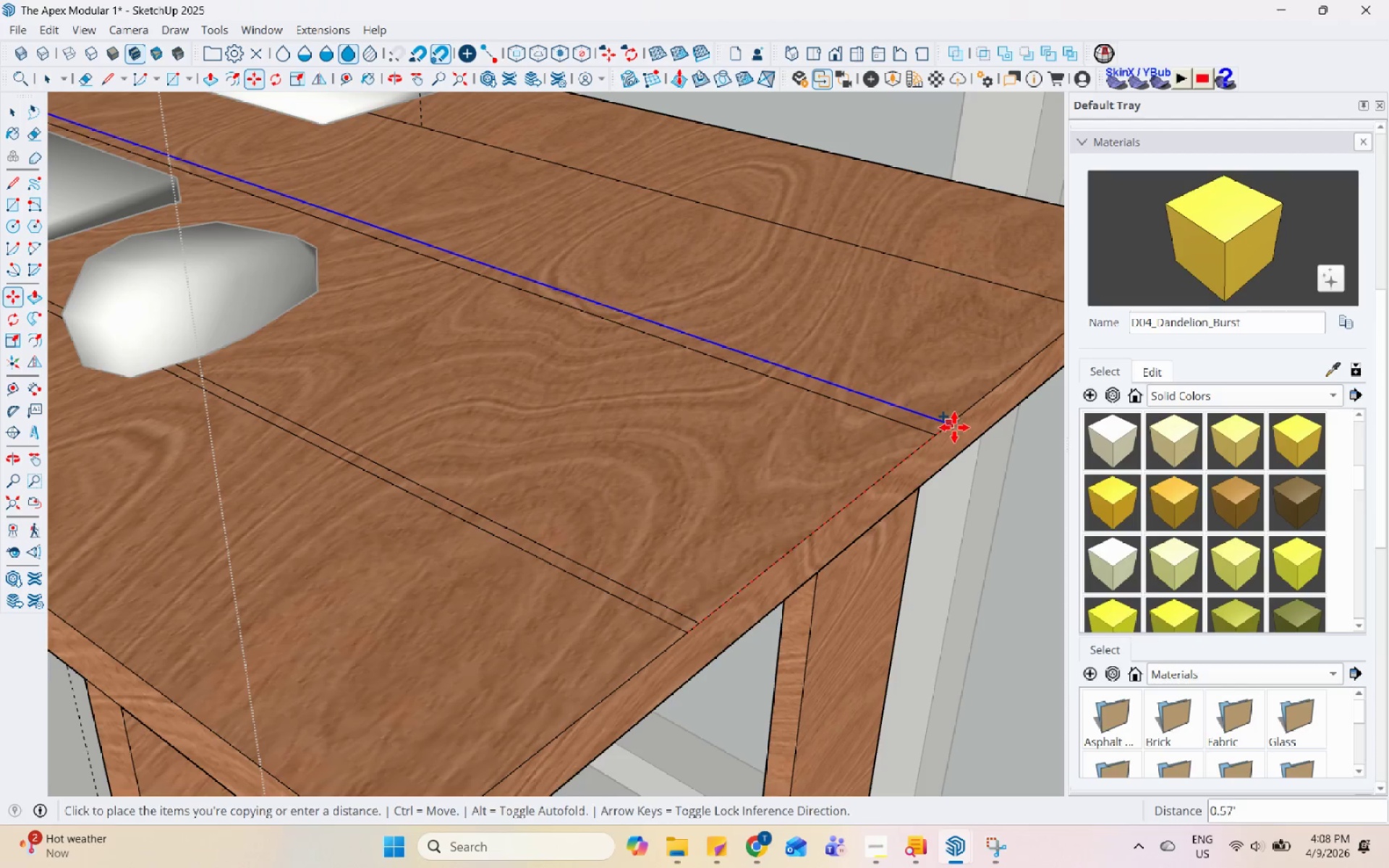 
key(Space)
 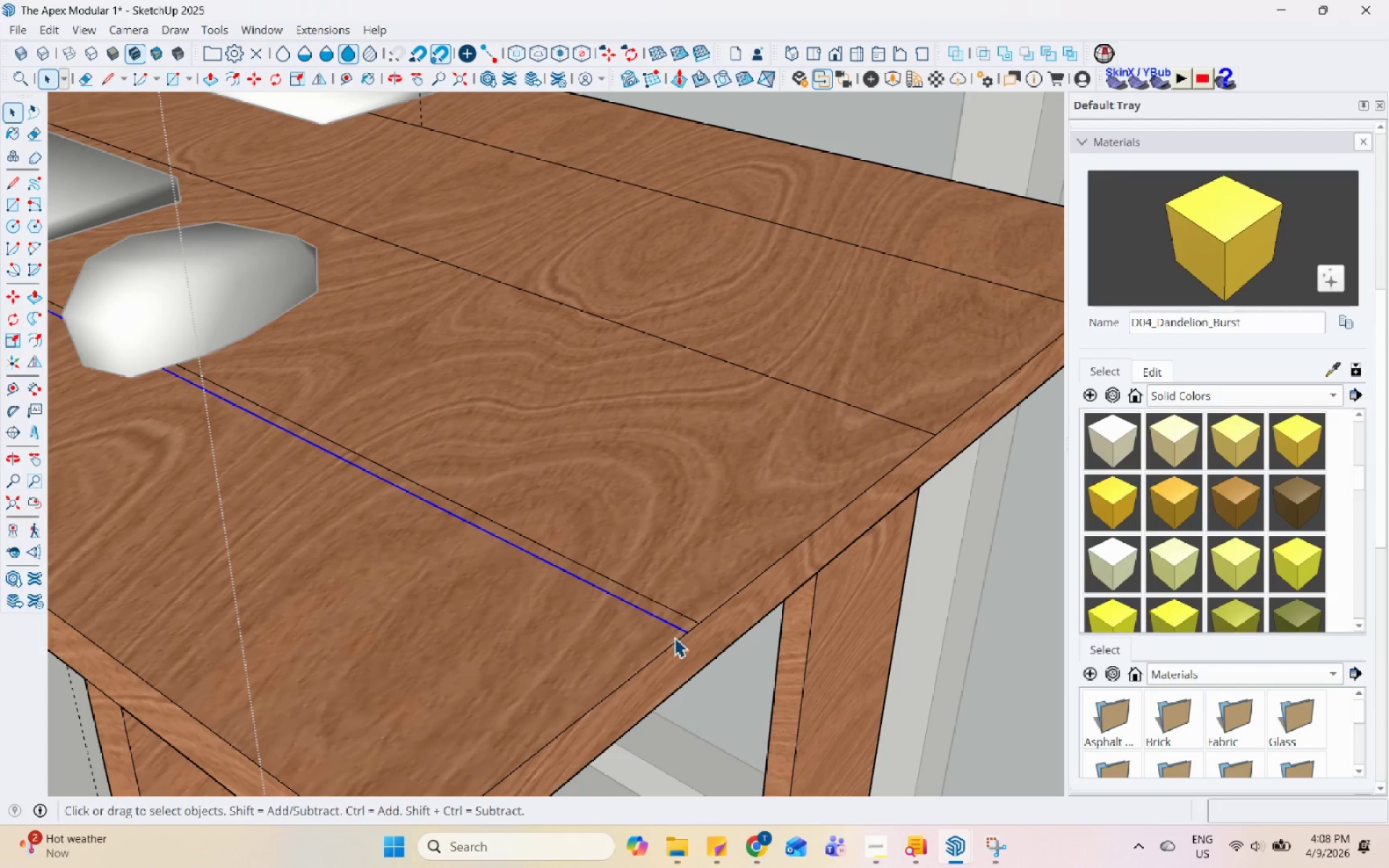 
key(M)
 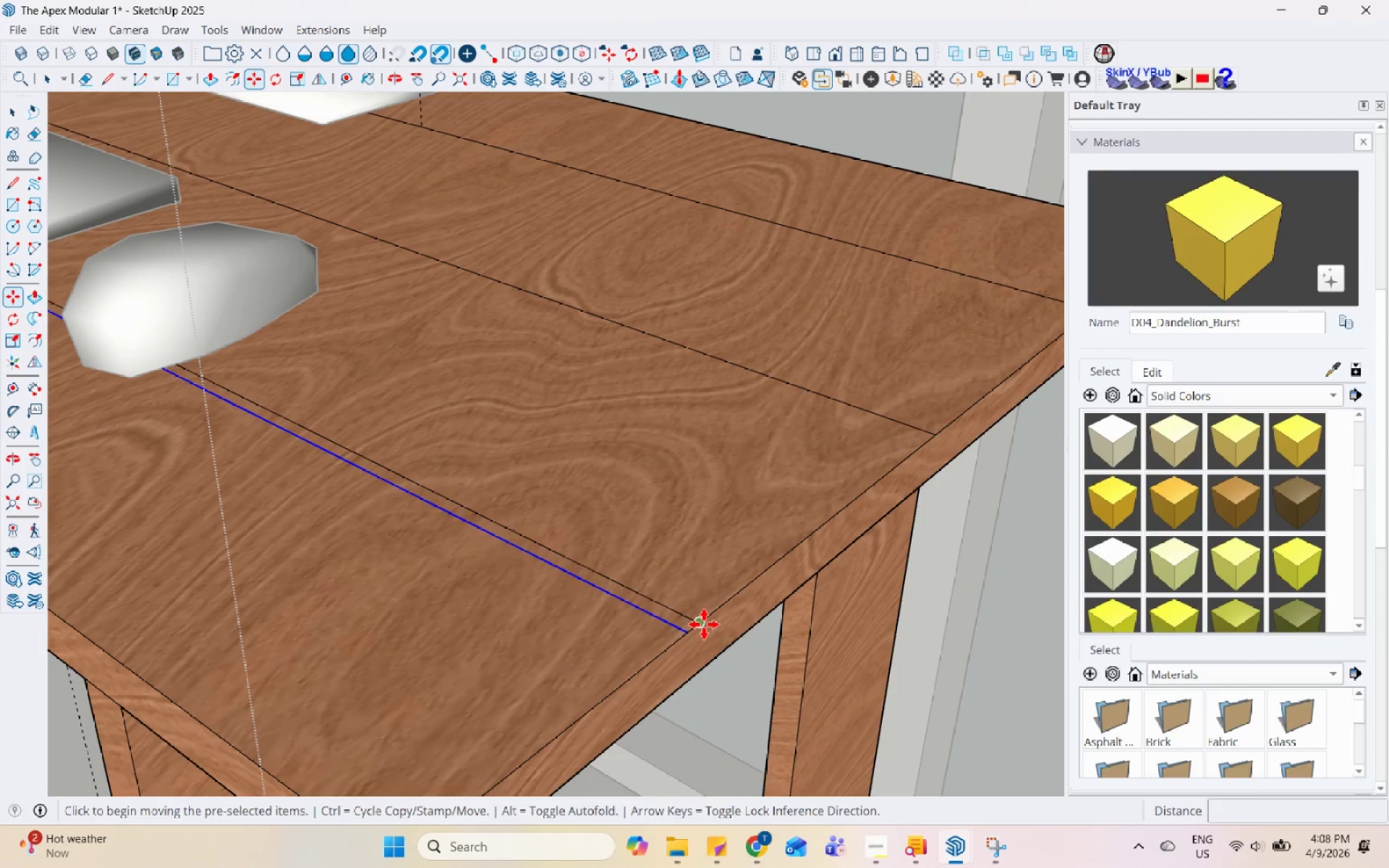 
key(Control+ControlLeft)
 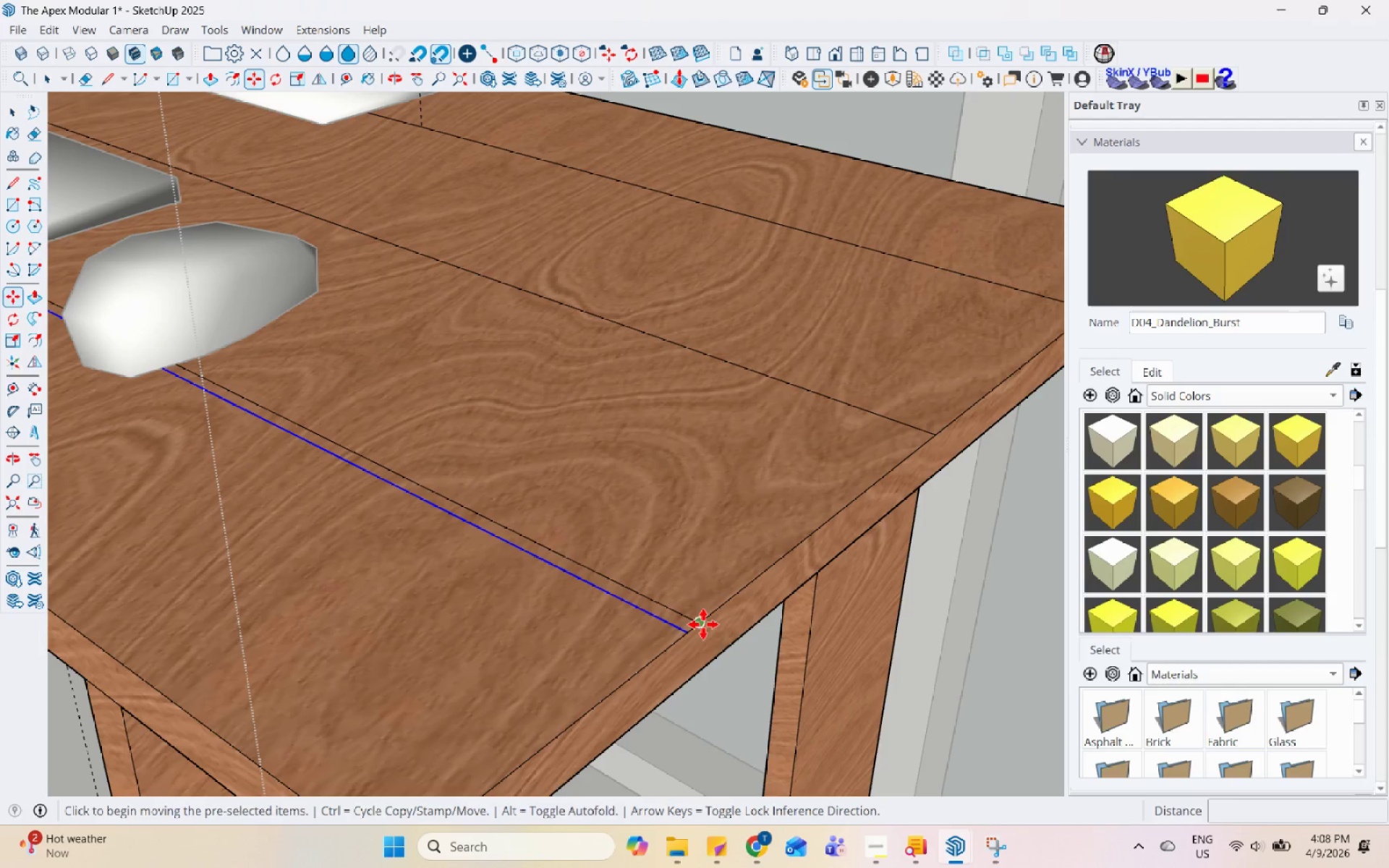 
left_click([703, 624])
 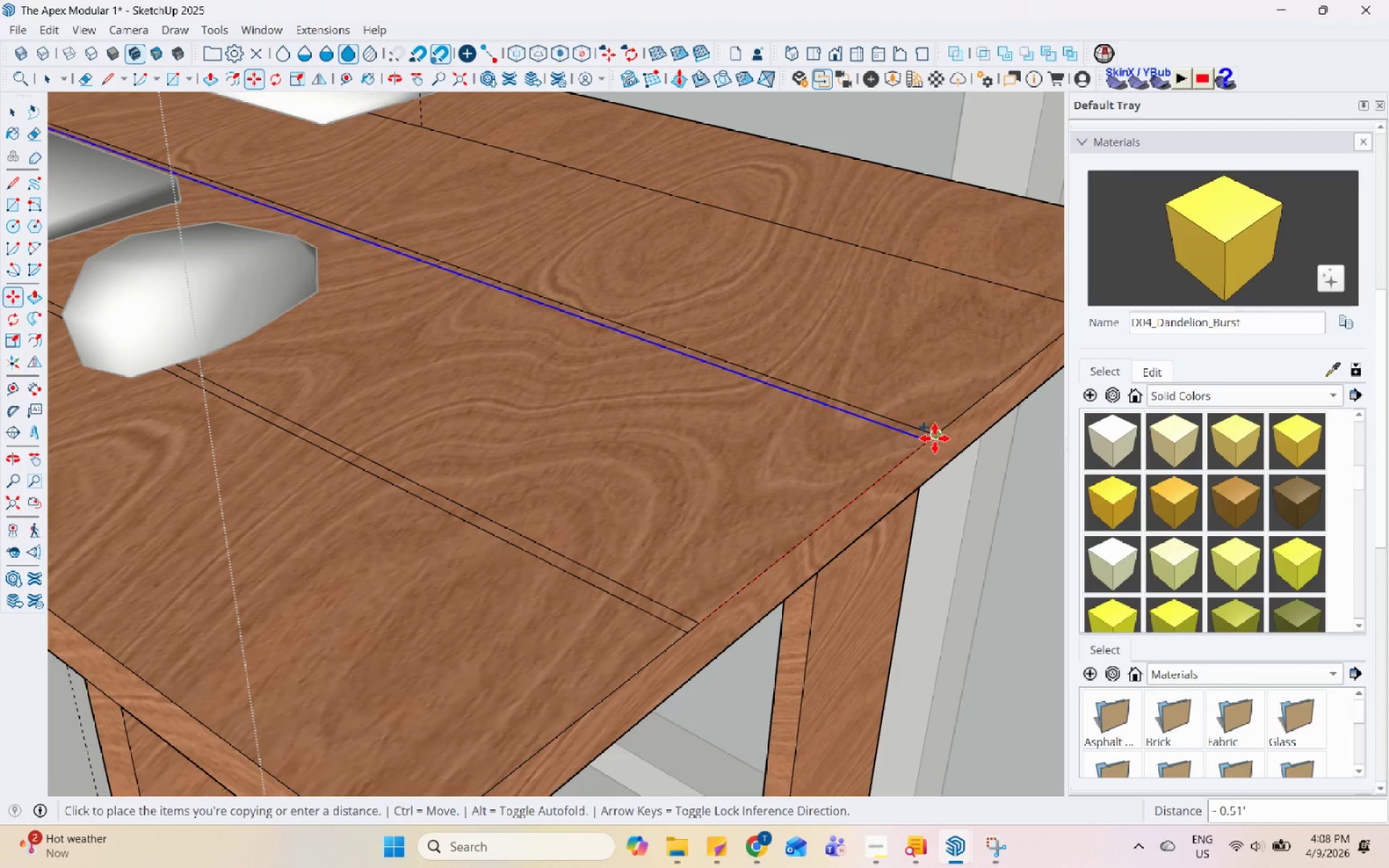 
left_click([935, 436])
 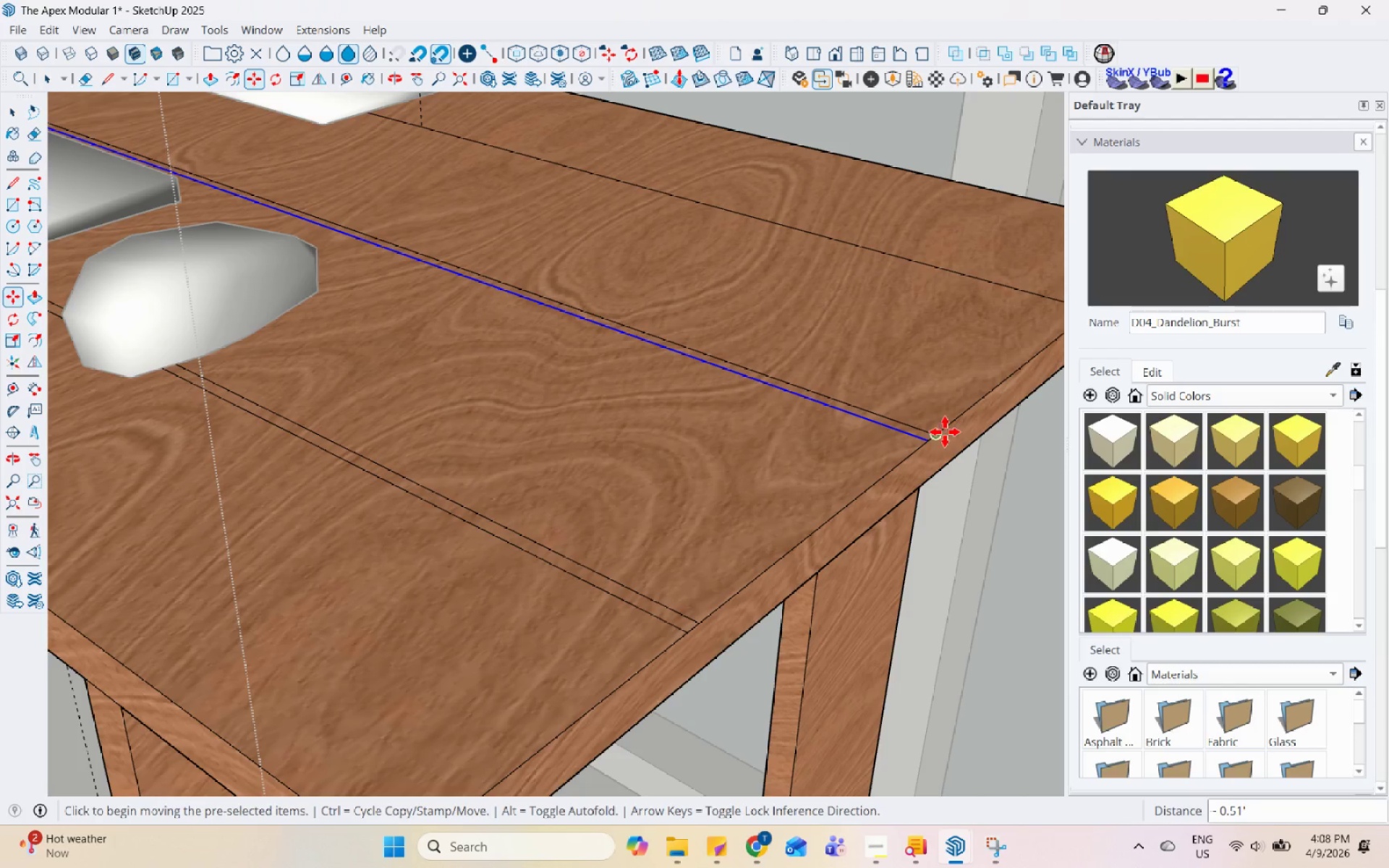 
left_click([943, 433])
 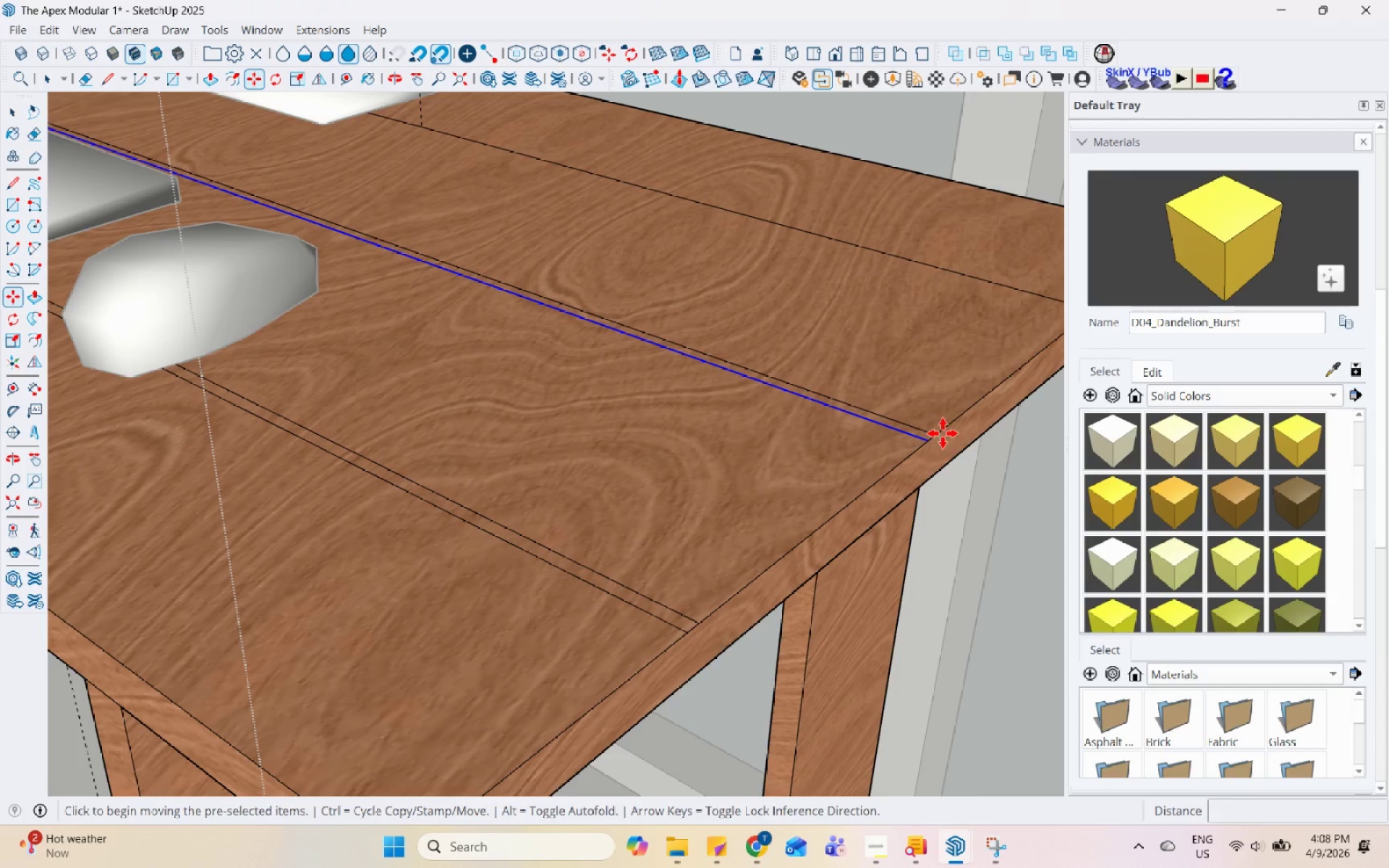 
key(Control+ControlLeft)
 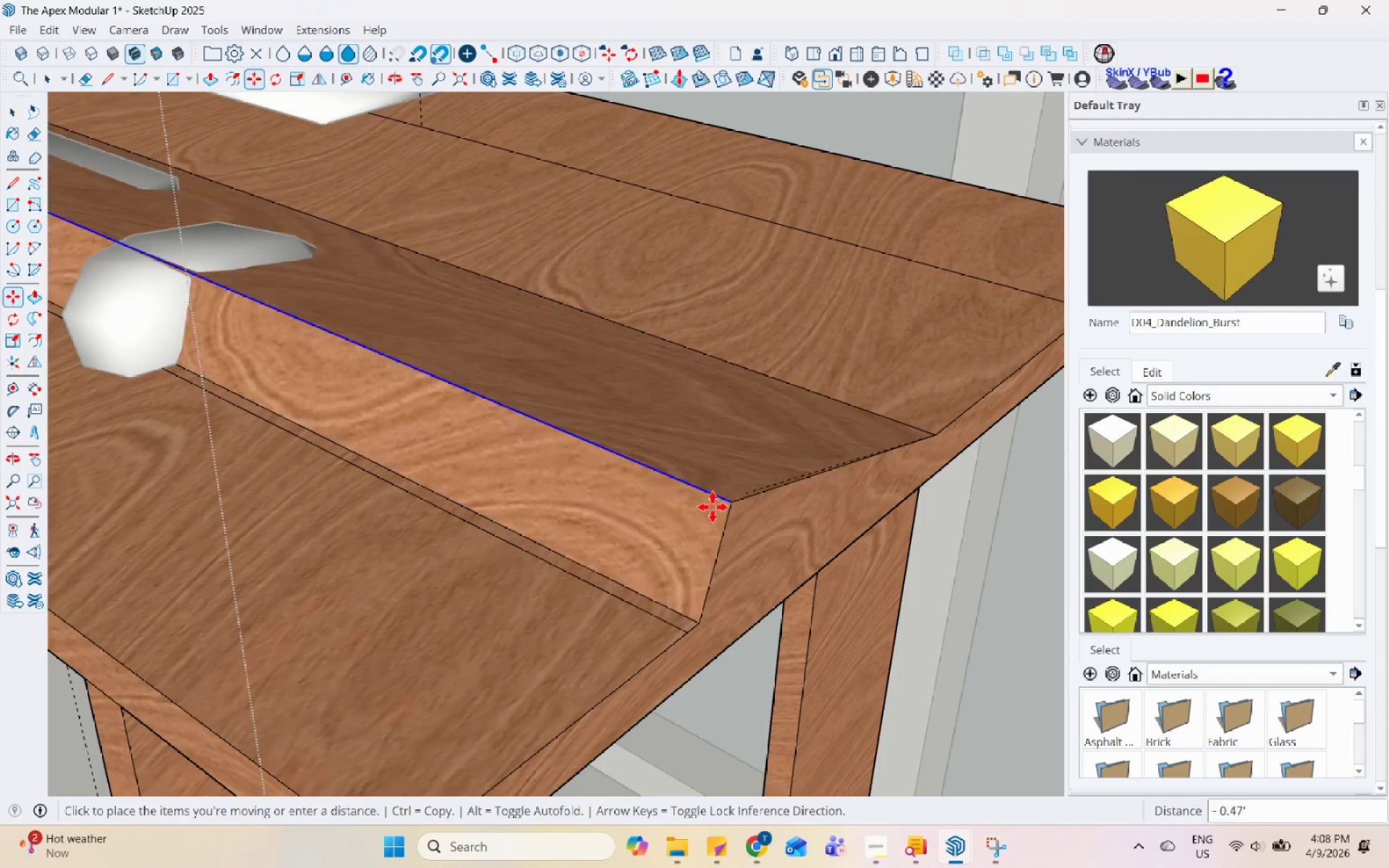 
scroll: coordinate [535, 587], scroll_direction: down, amount: 3.0
 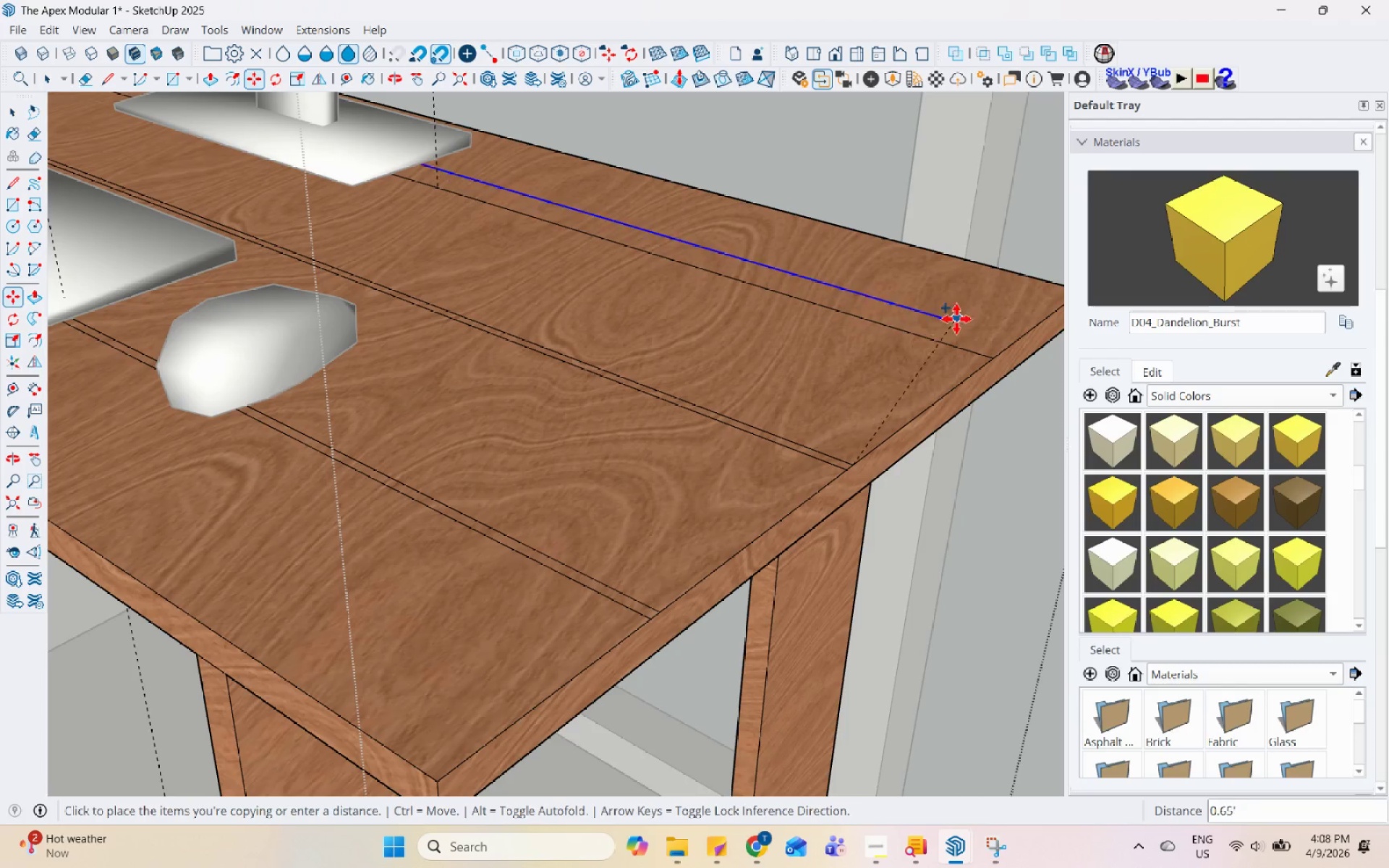 
scroll: coordinate [967, 318], scroll_direction: up, amount: 1.0
 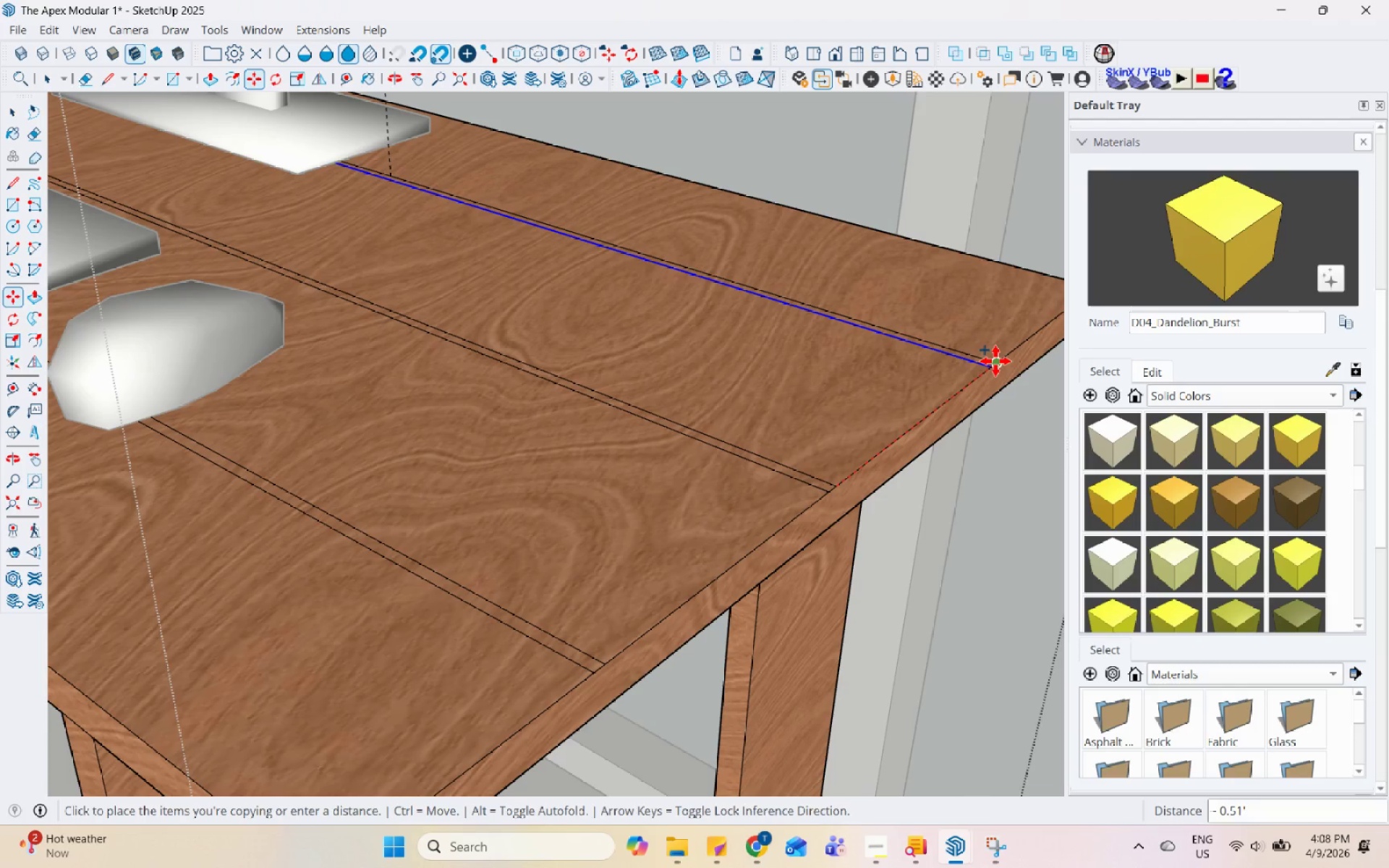 
left_click([996, 361])
 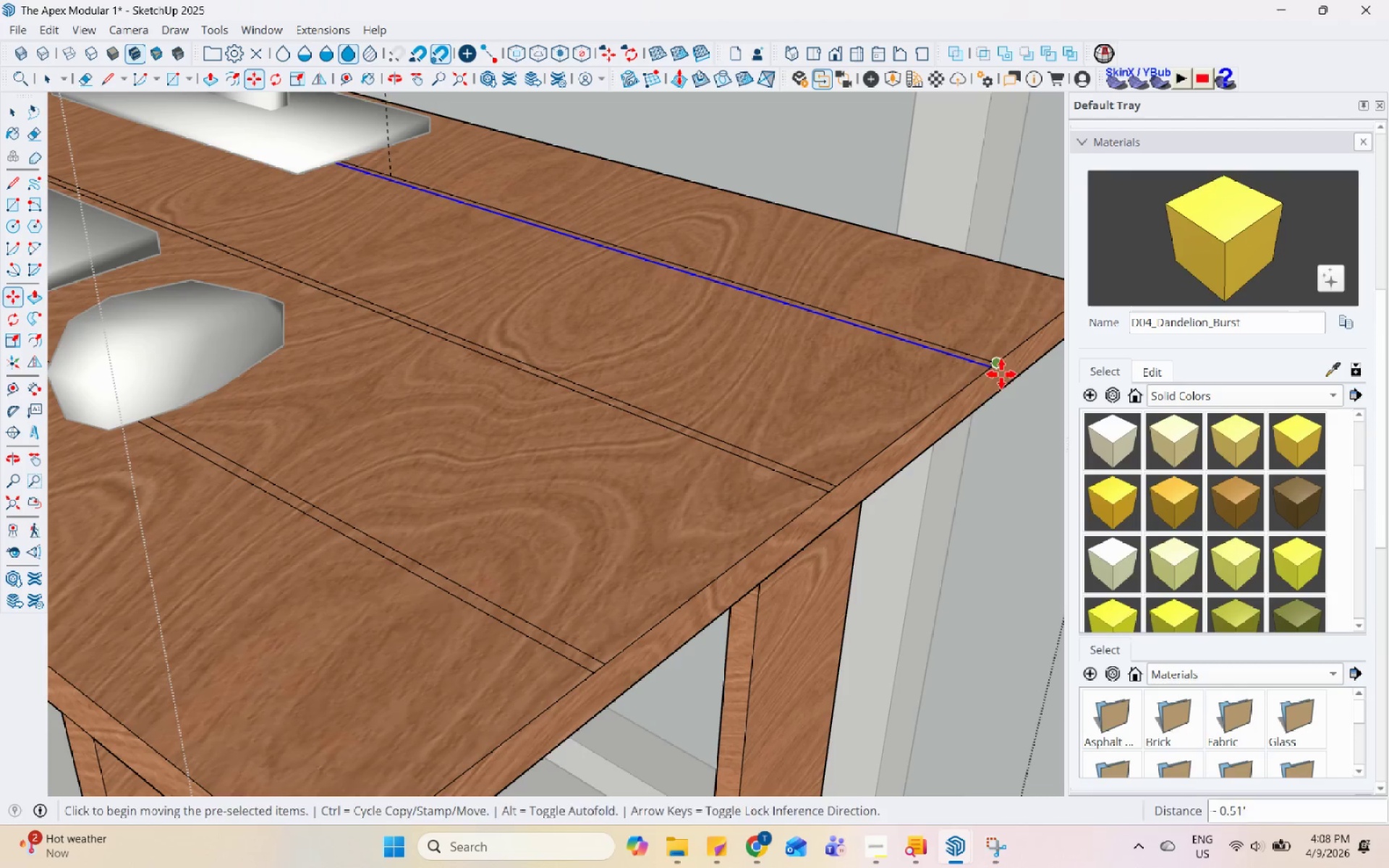 
key(Space)
 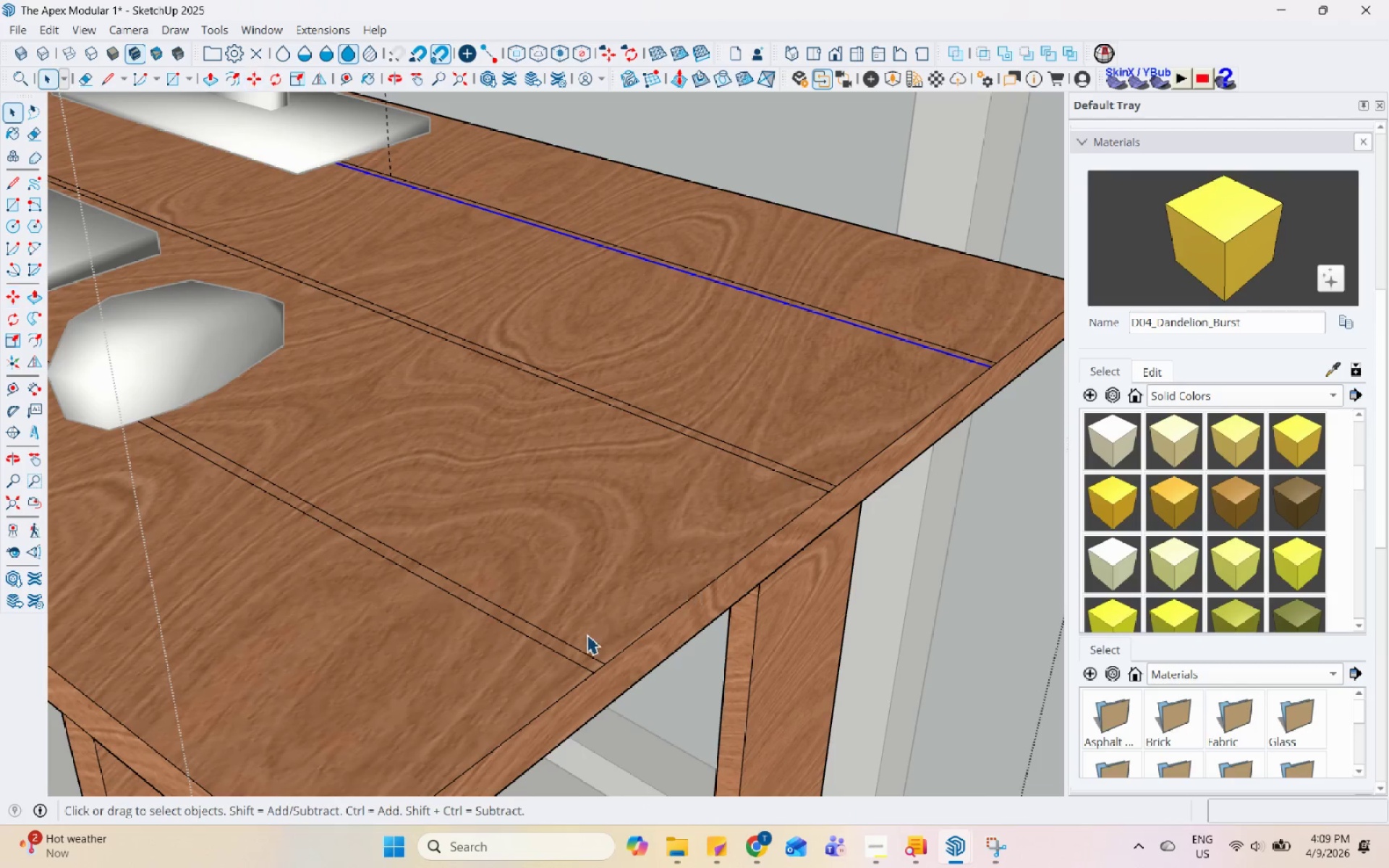 
scroll: coordinate [584, 638], scroll_direction: up, amount: 1.0
 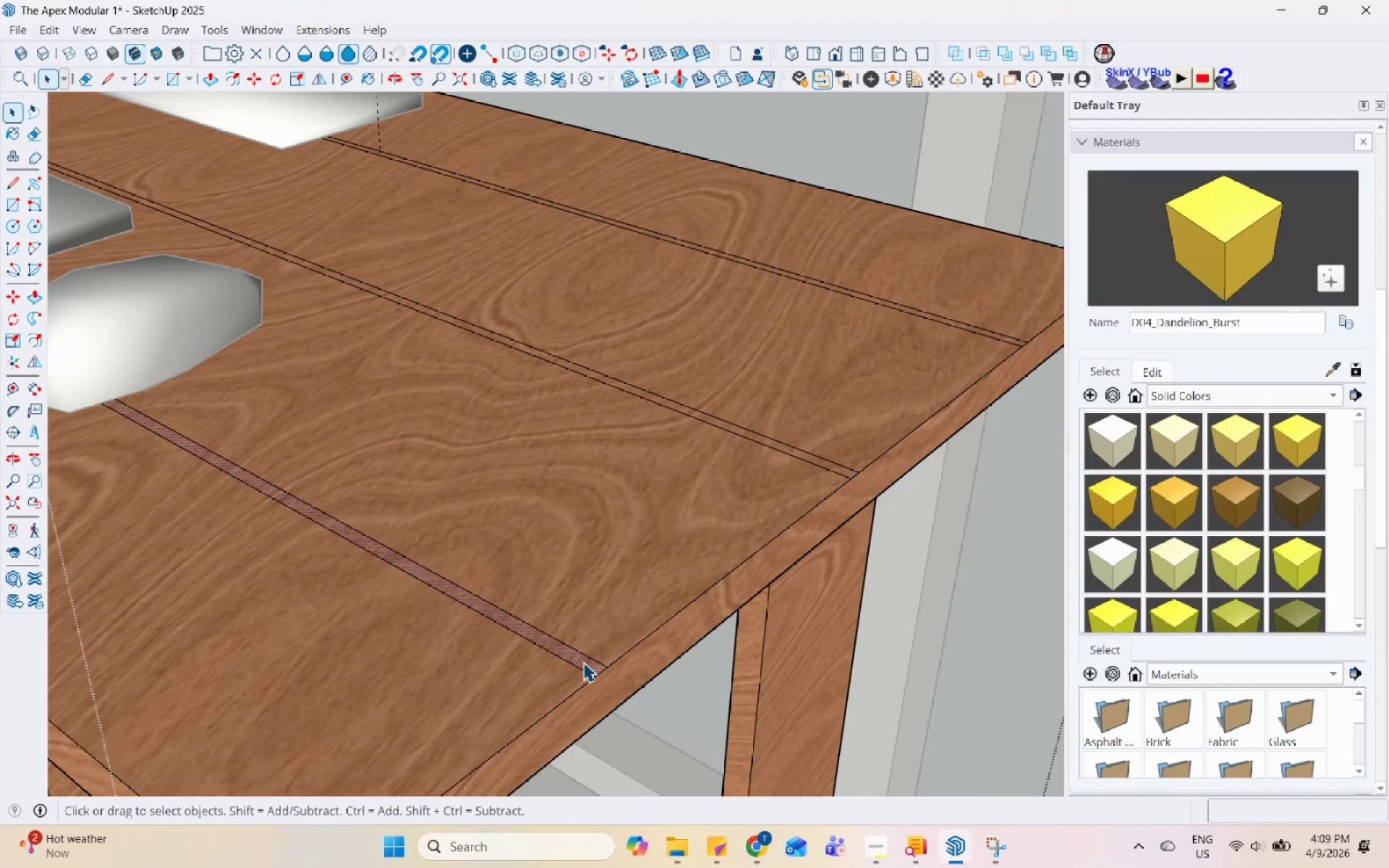 
key(P)
 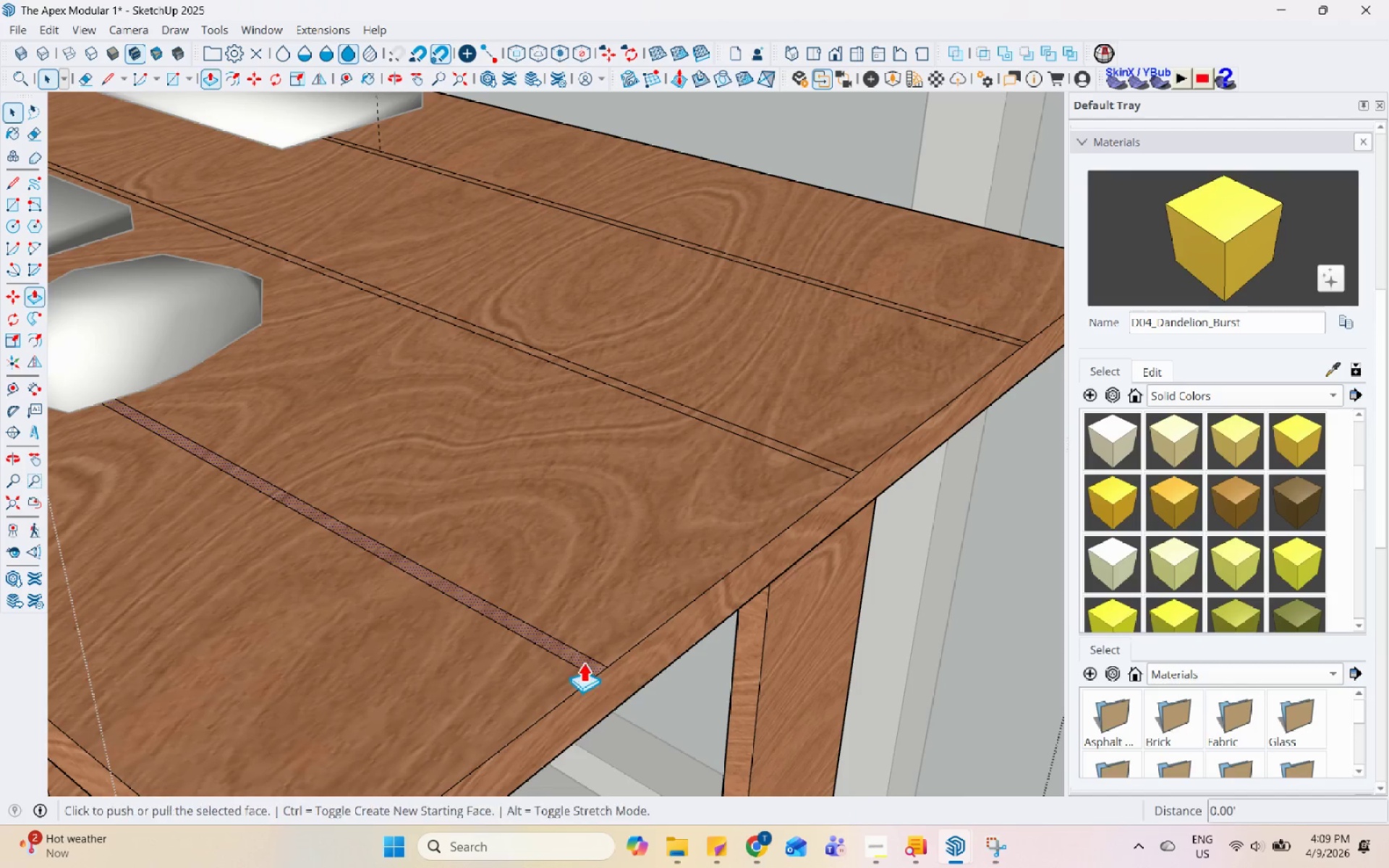 
left_click([583, 662])
 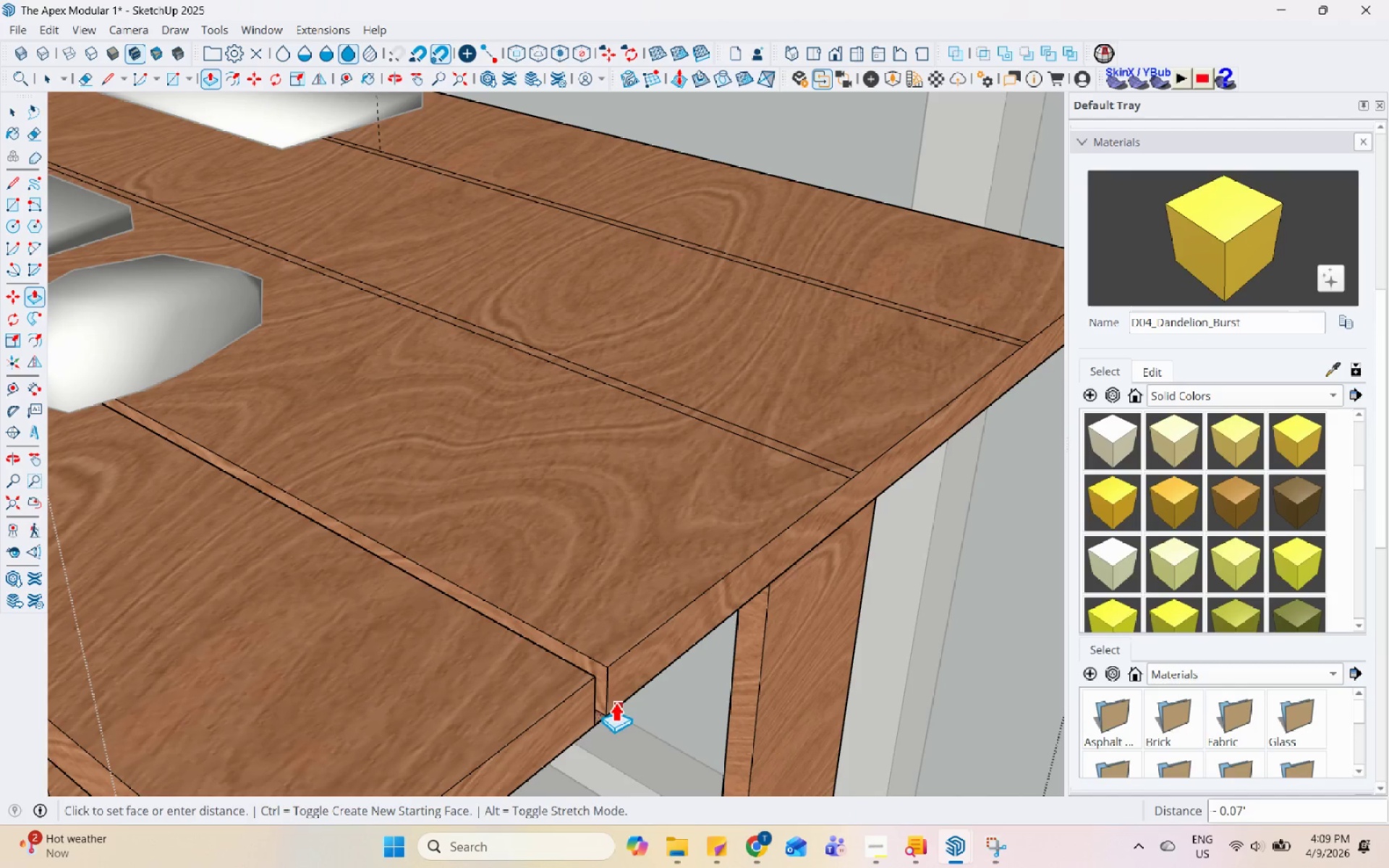 
left_click([615, 702])
 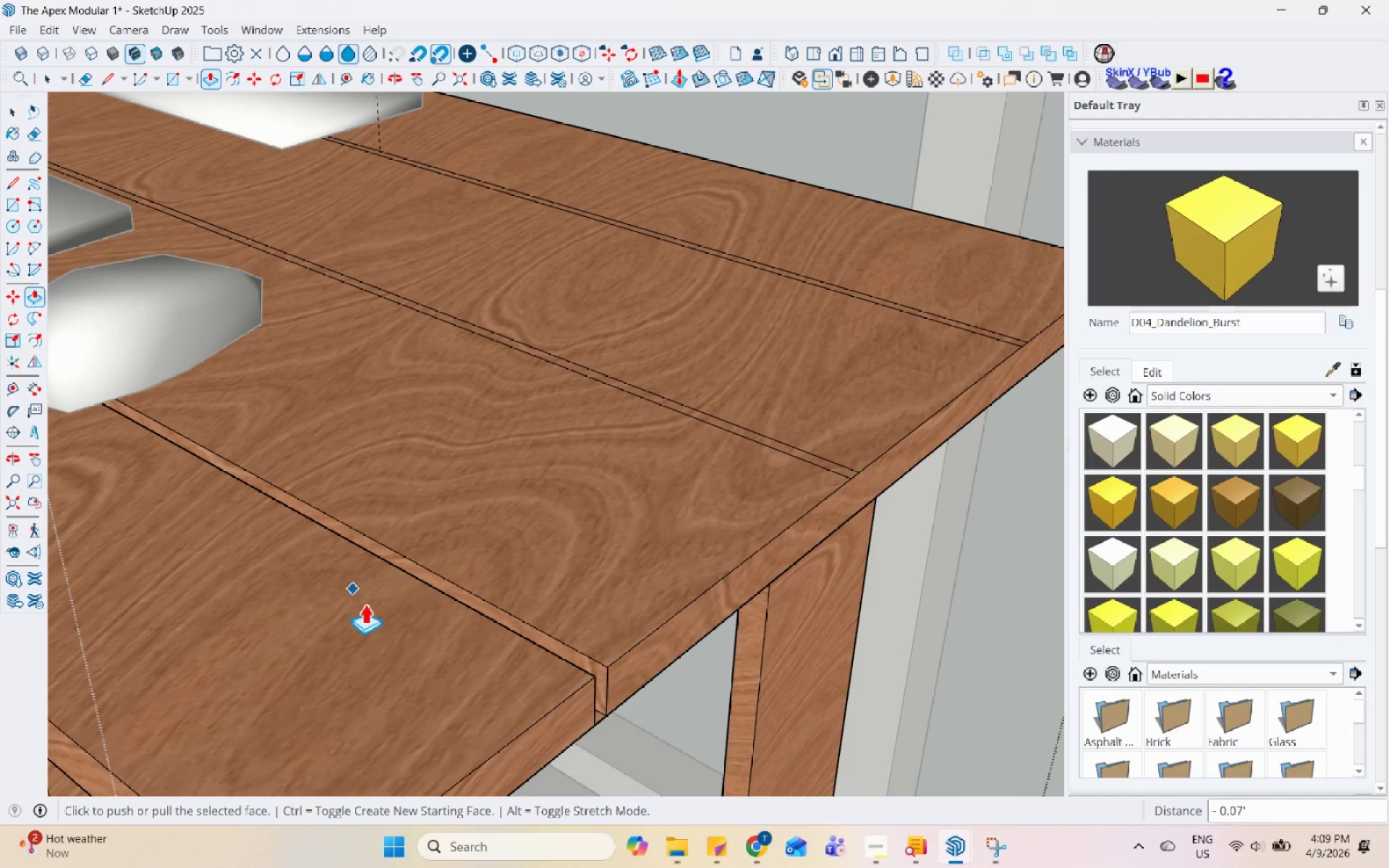 
key(Space)
 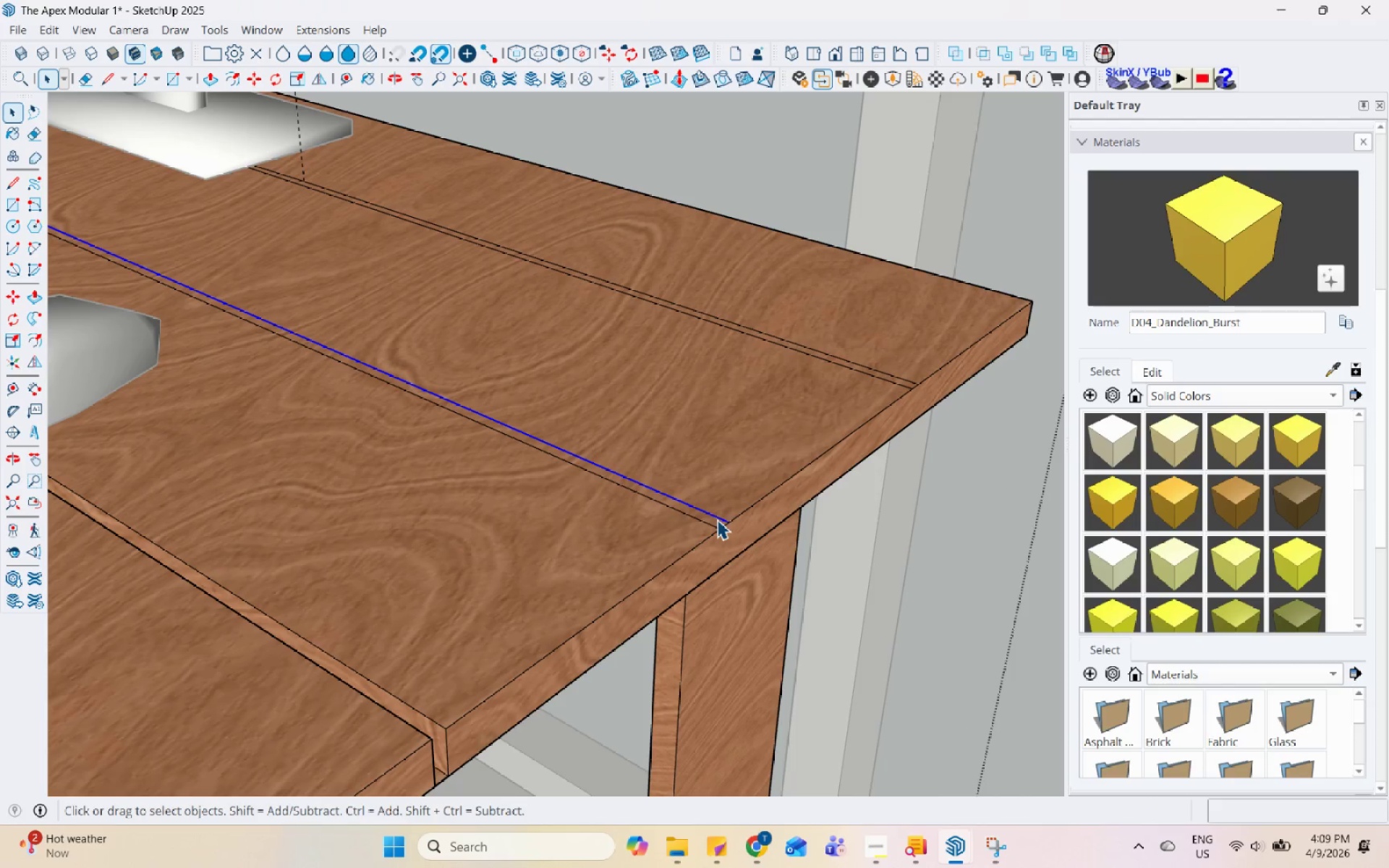 
scroll: coordinate [755, 501], scroll_direction: down, amount: 1.0
 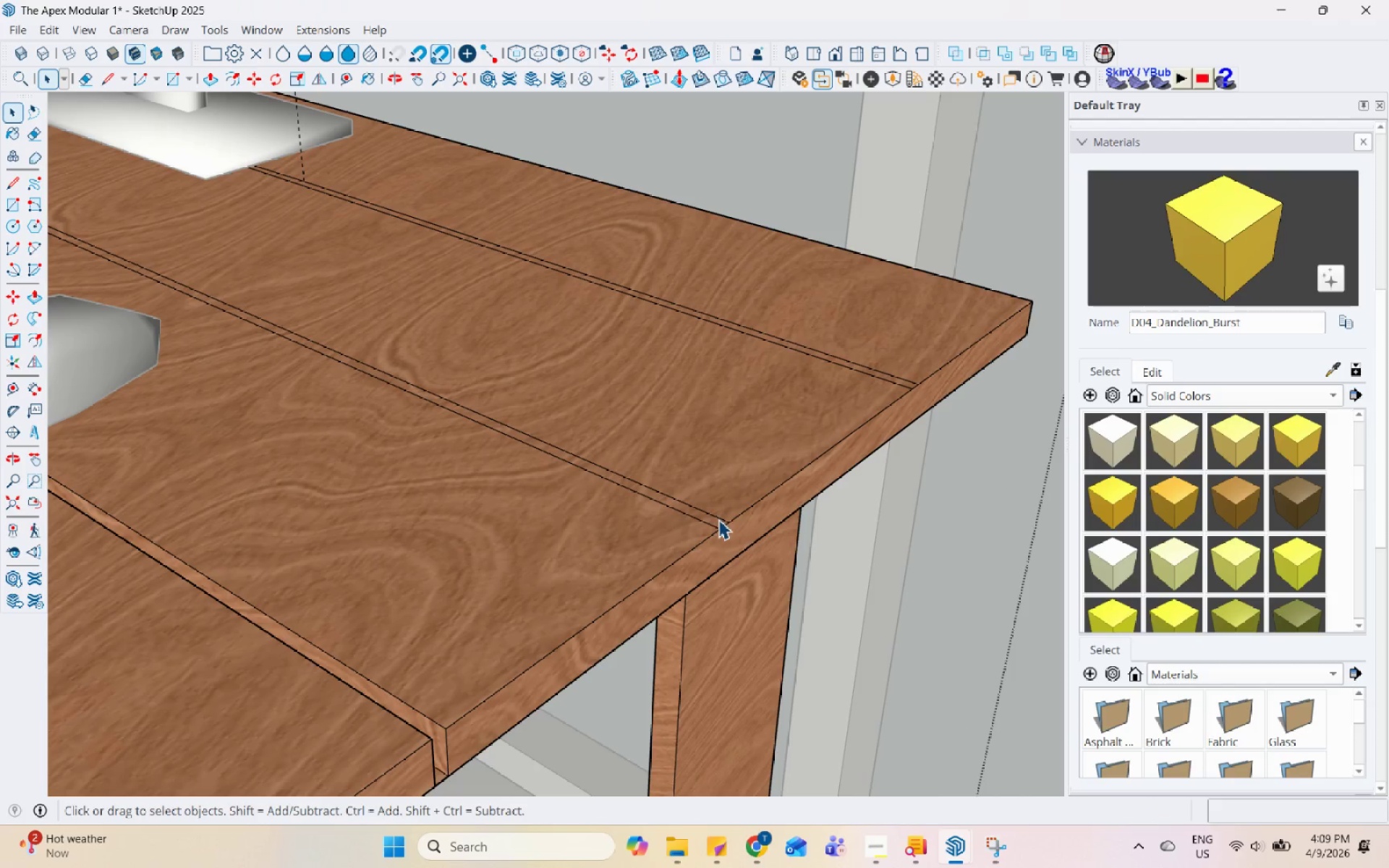 
double_click([715, 521])
 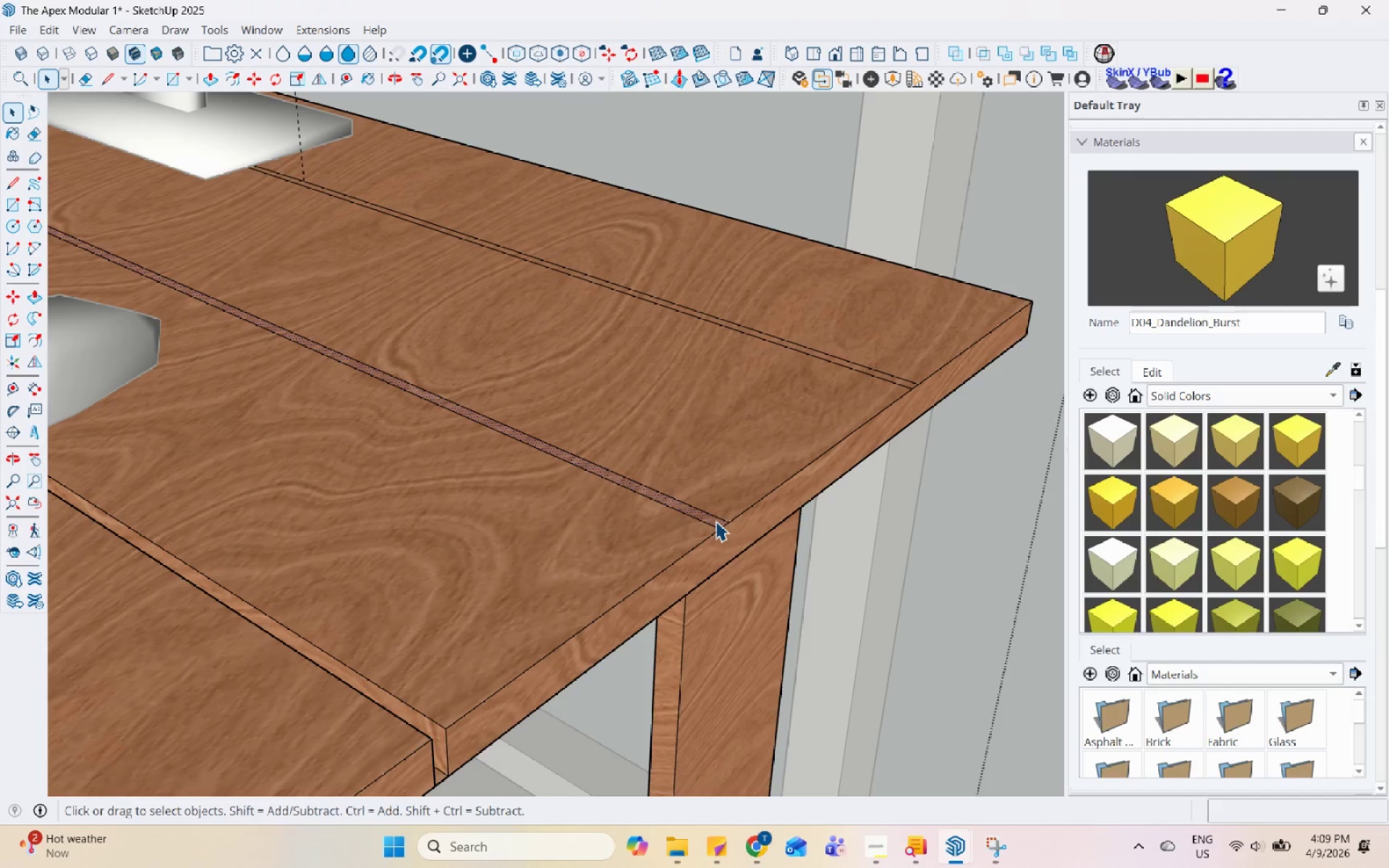 
key(P)
 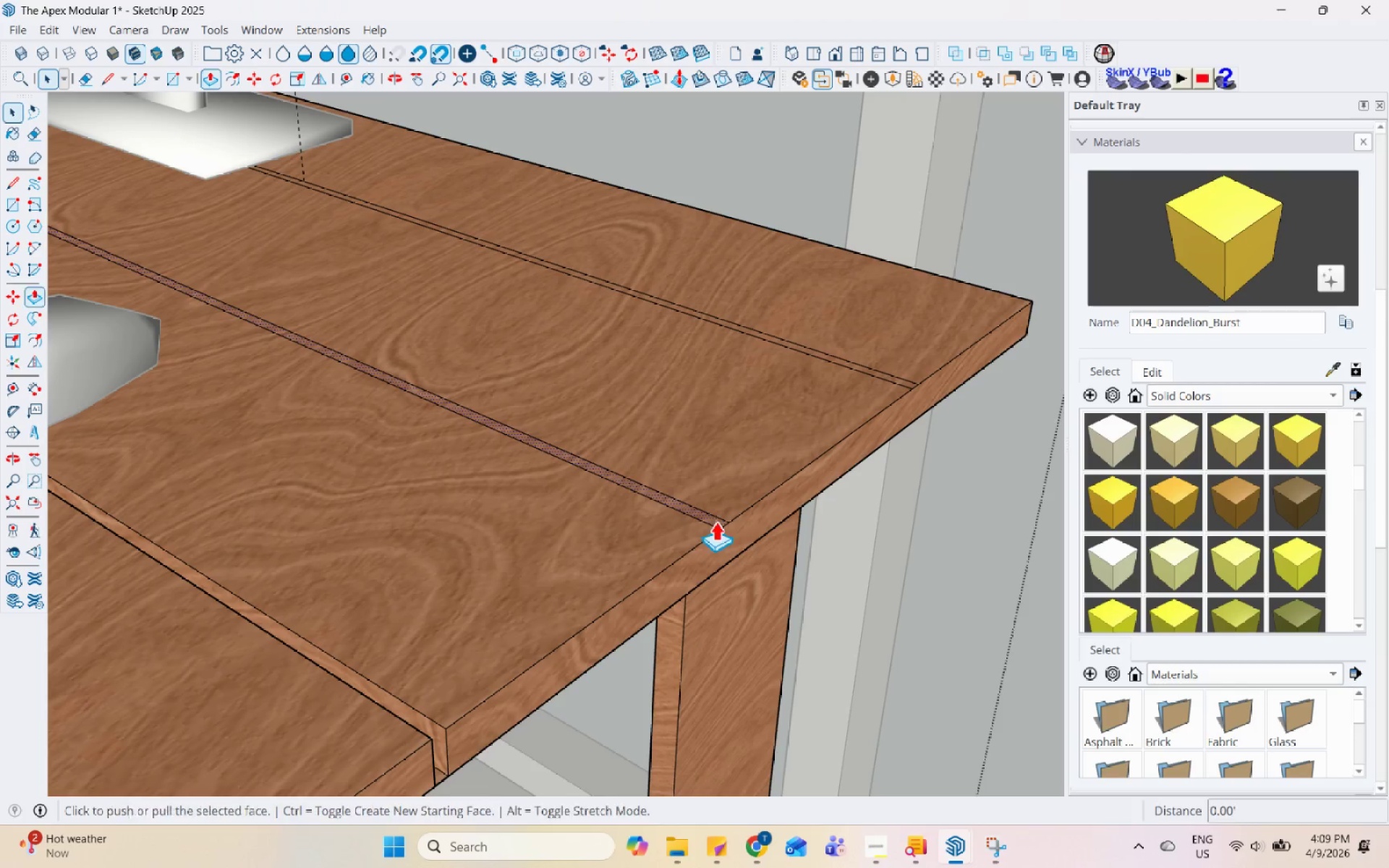 
left_click([715, 521])
 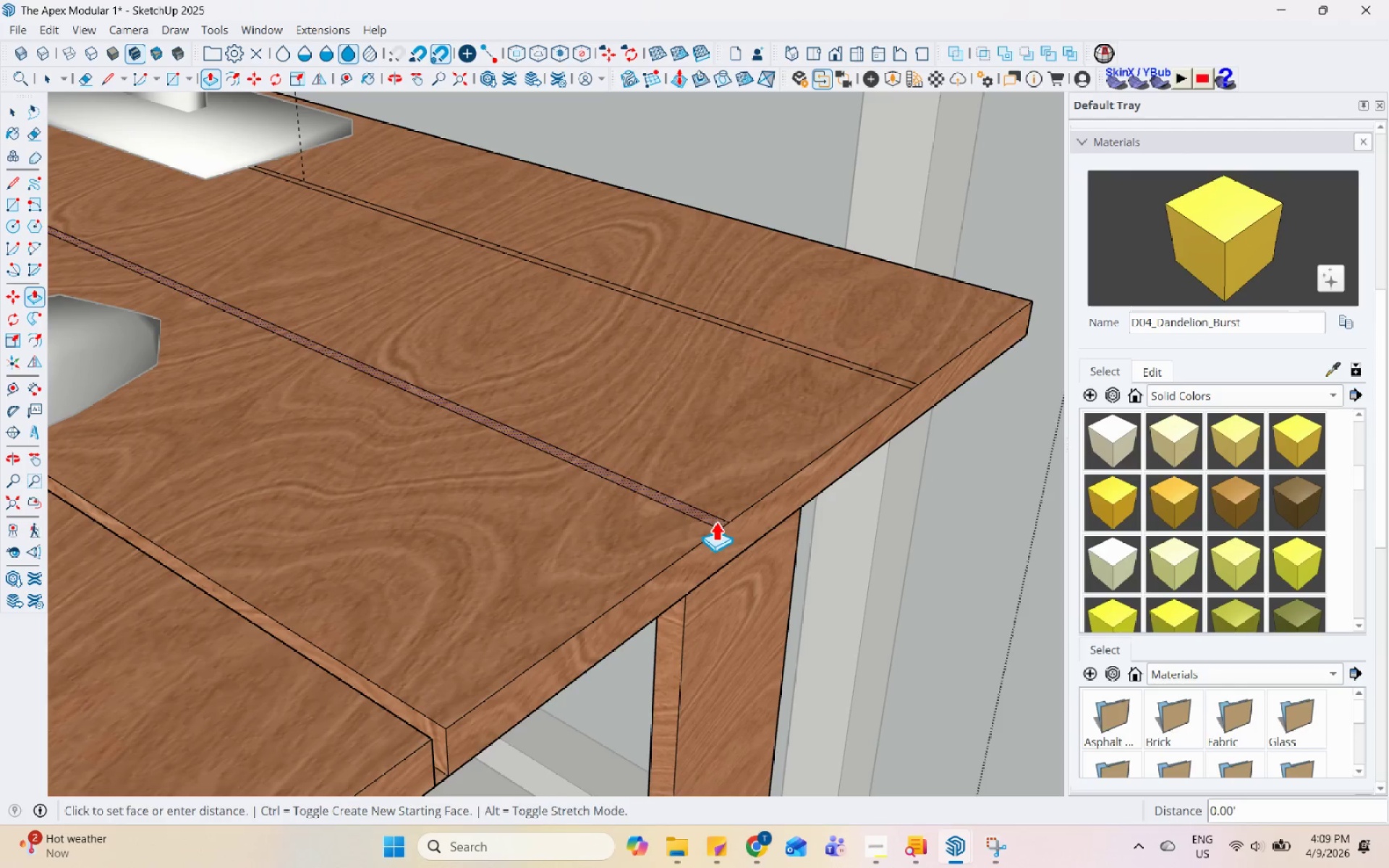 
left_click_drag(start_coordinate=[715, 521], to_coordinate=[904, 380])
 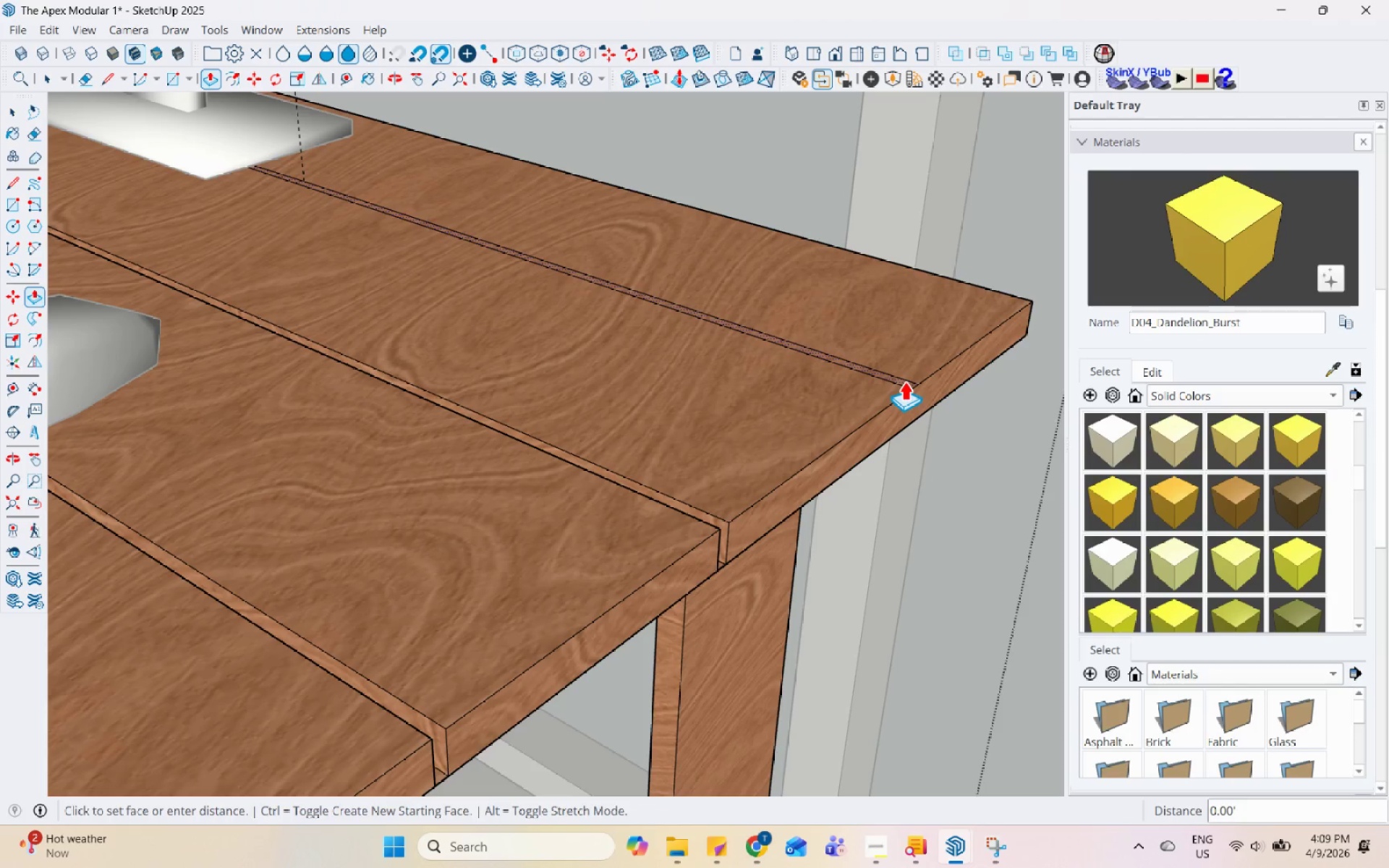 
double_click([904, 380])
 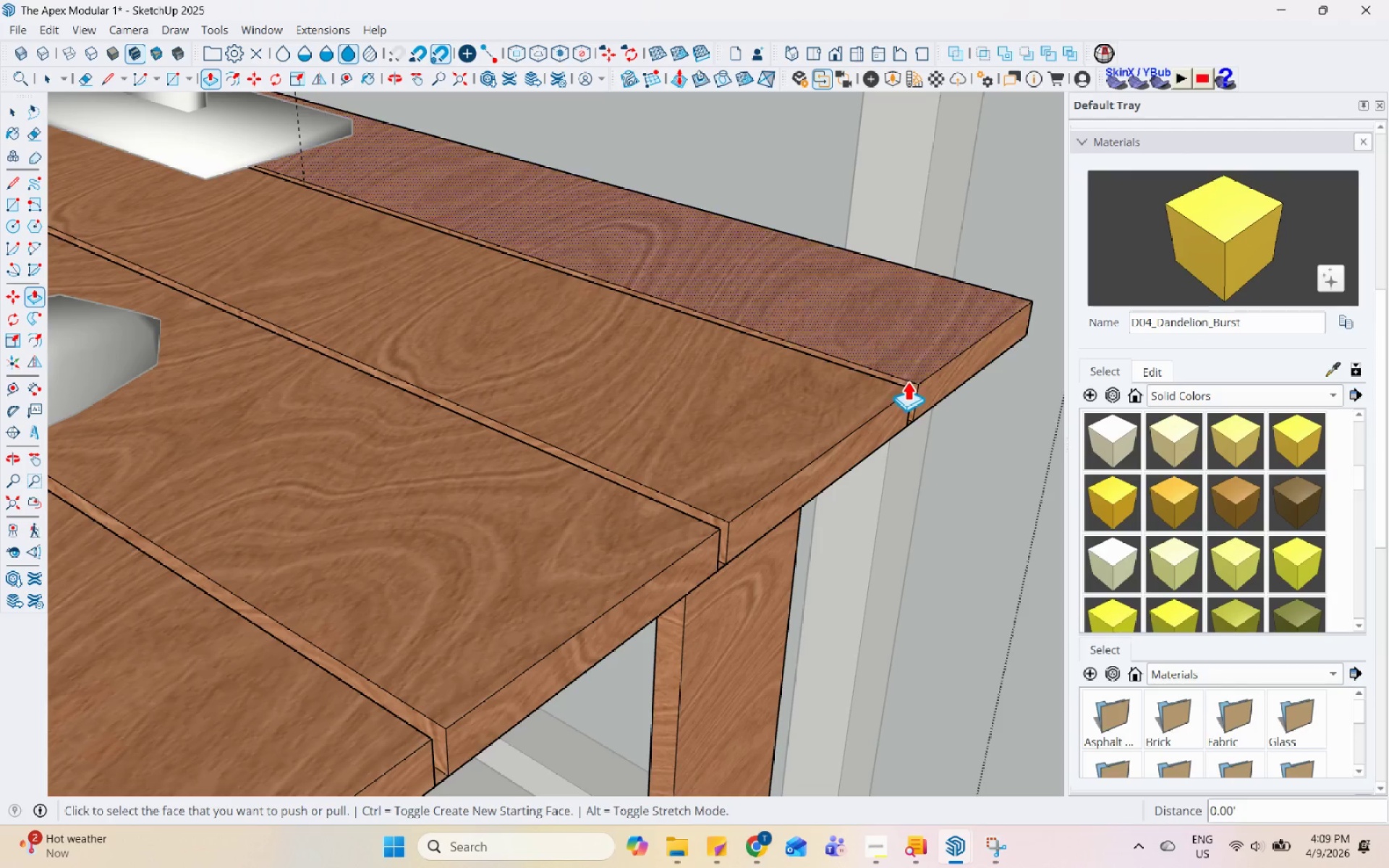 
scroll: coordinate [857, 556], scroll_direction: down, amount: 16.0
 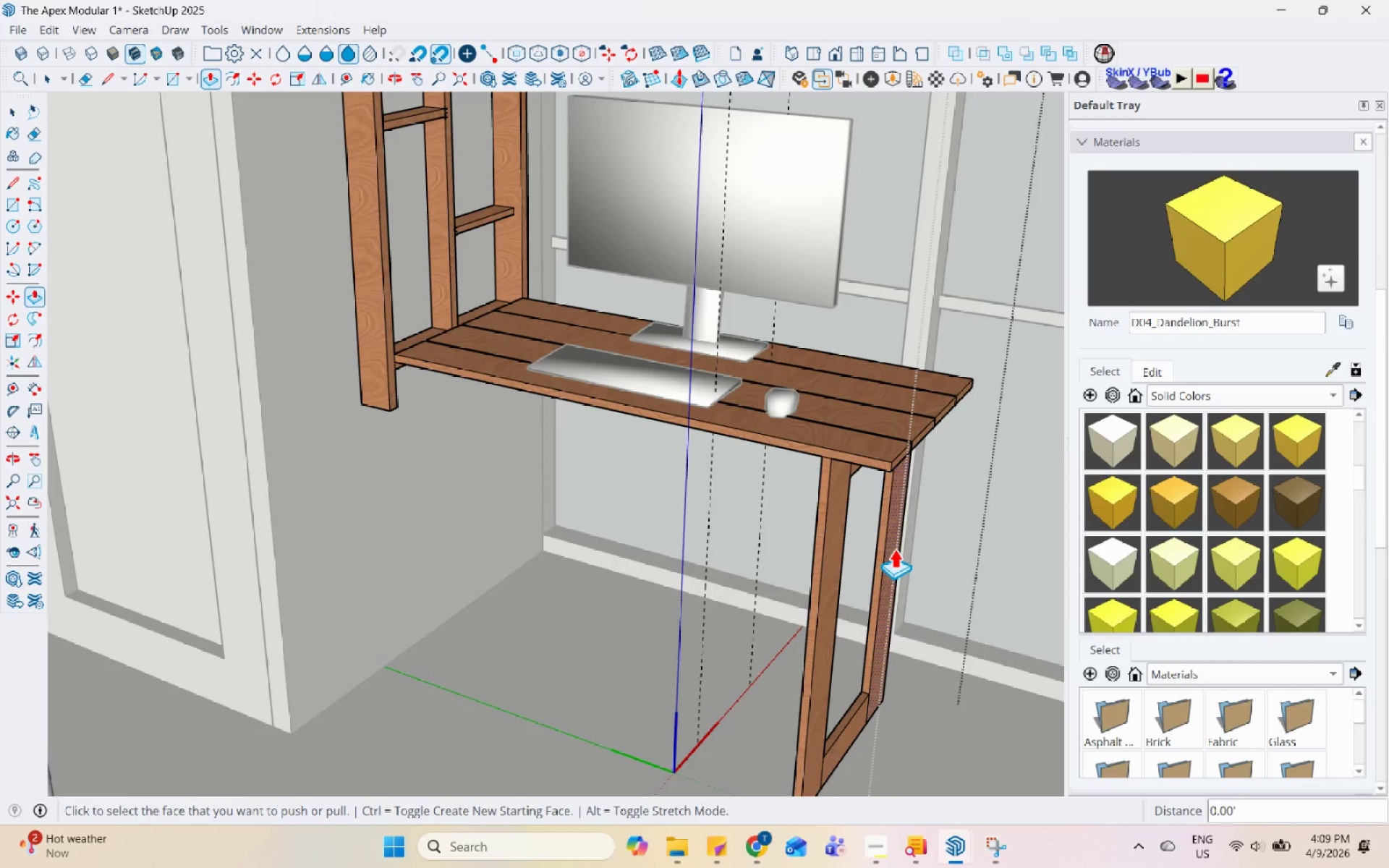 
key(Escape)
 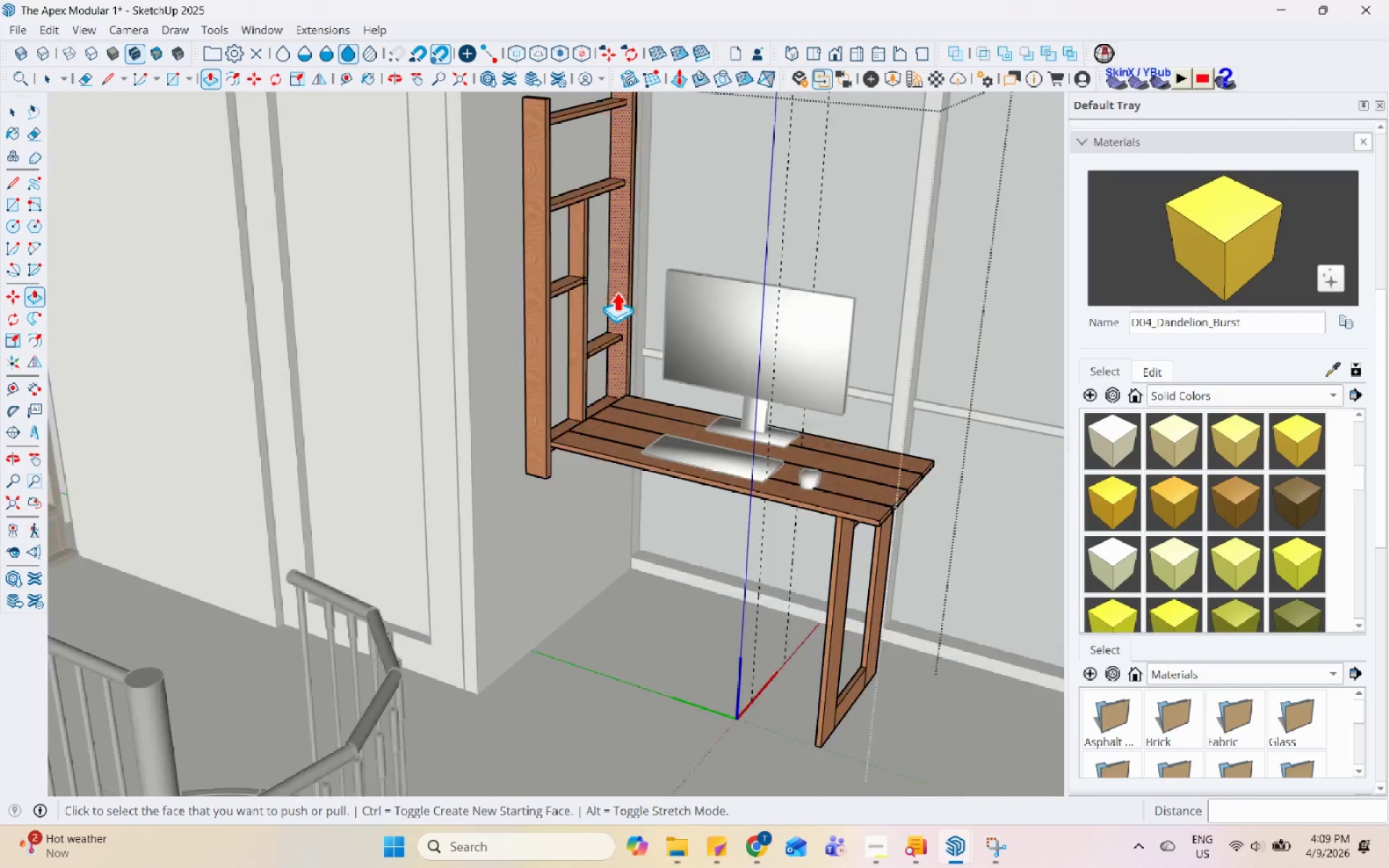 
key(Space)
 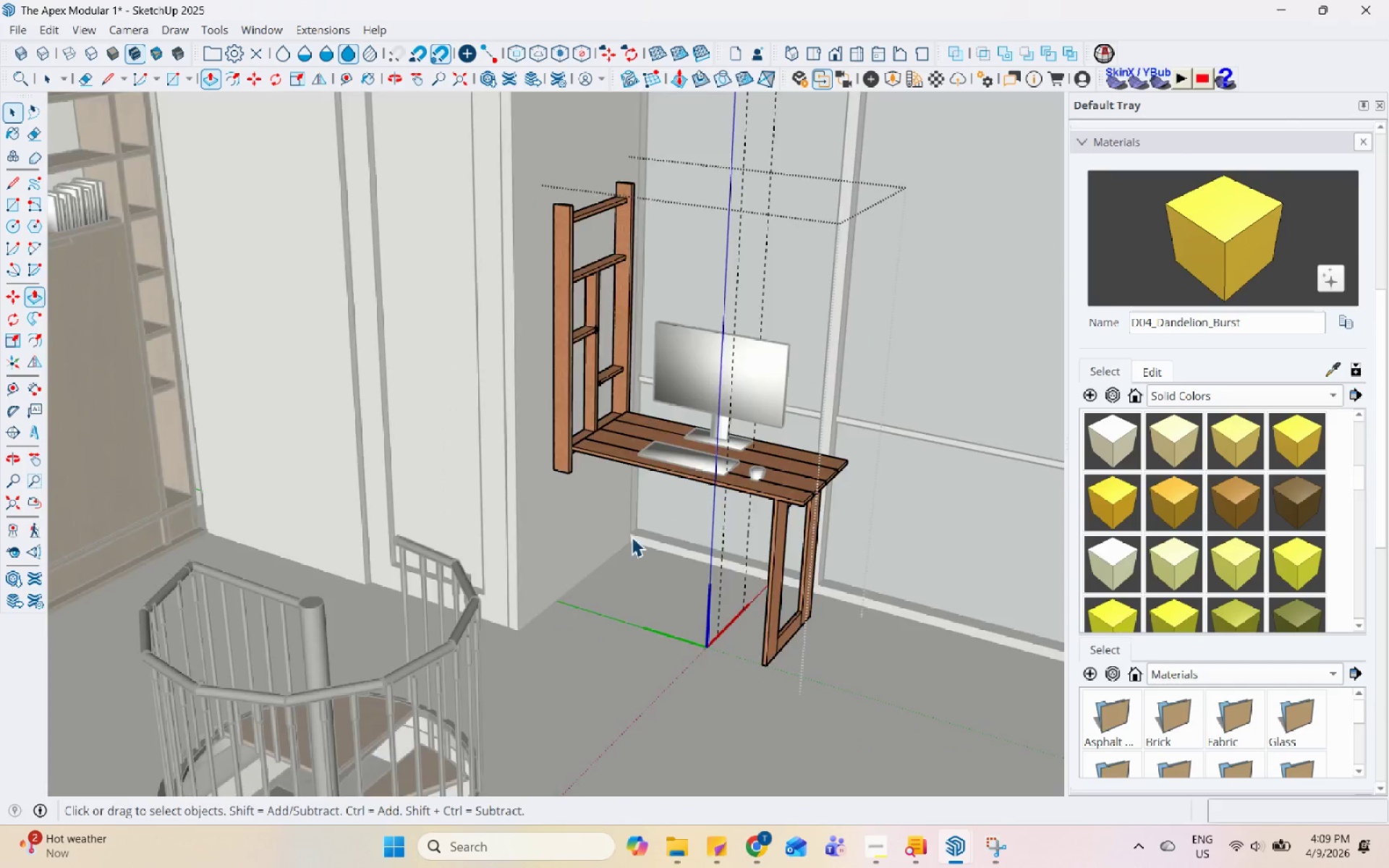 
key(Escape)
 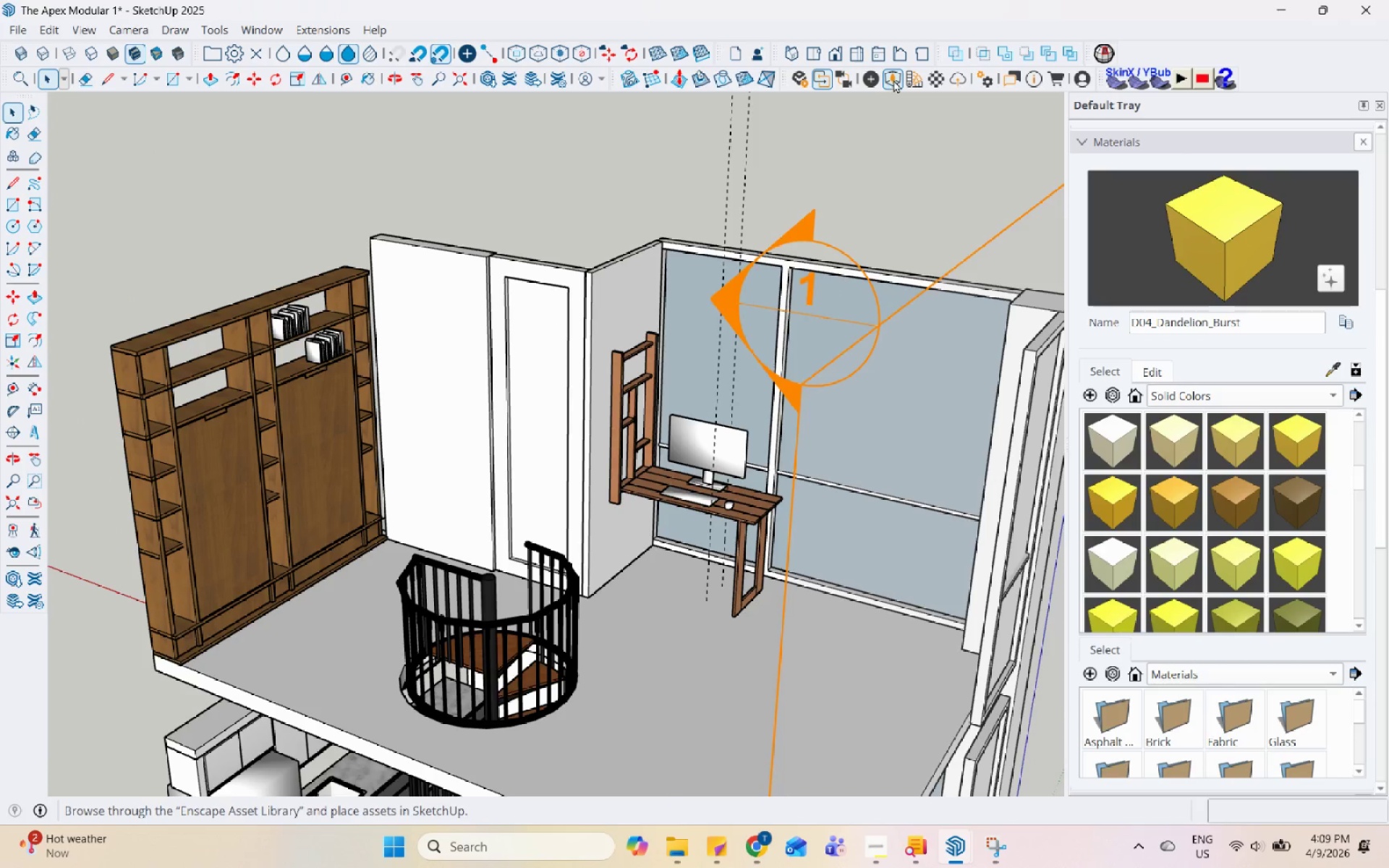 
scroll: coordinate [657, 315], scroll_direction: down, amount: 13.0
 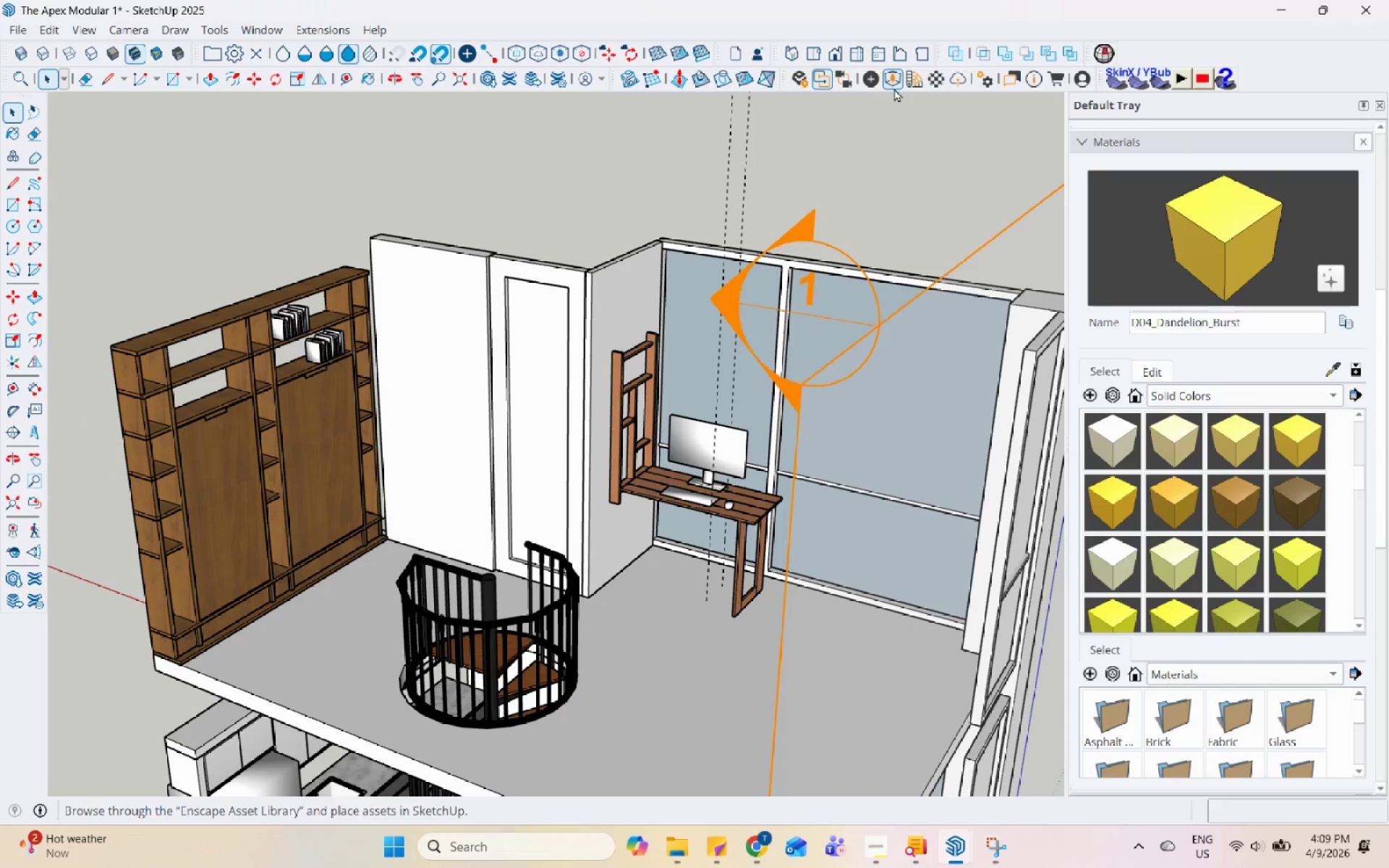 
left_click([906, 77])
 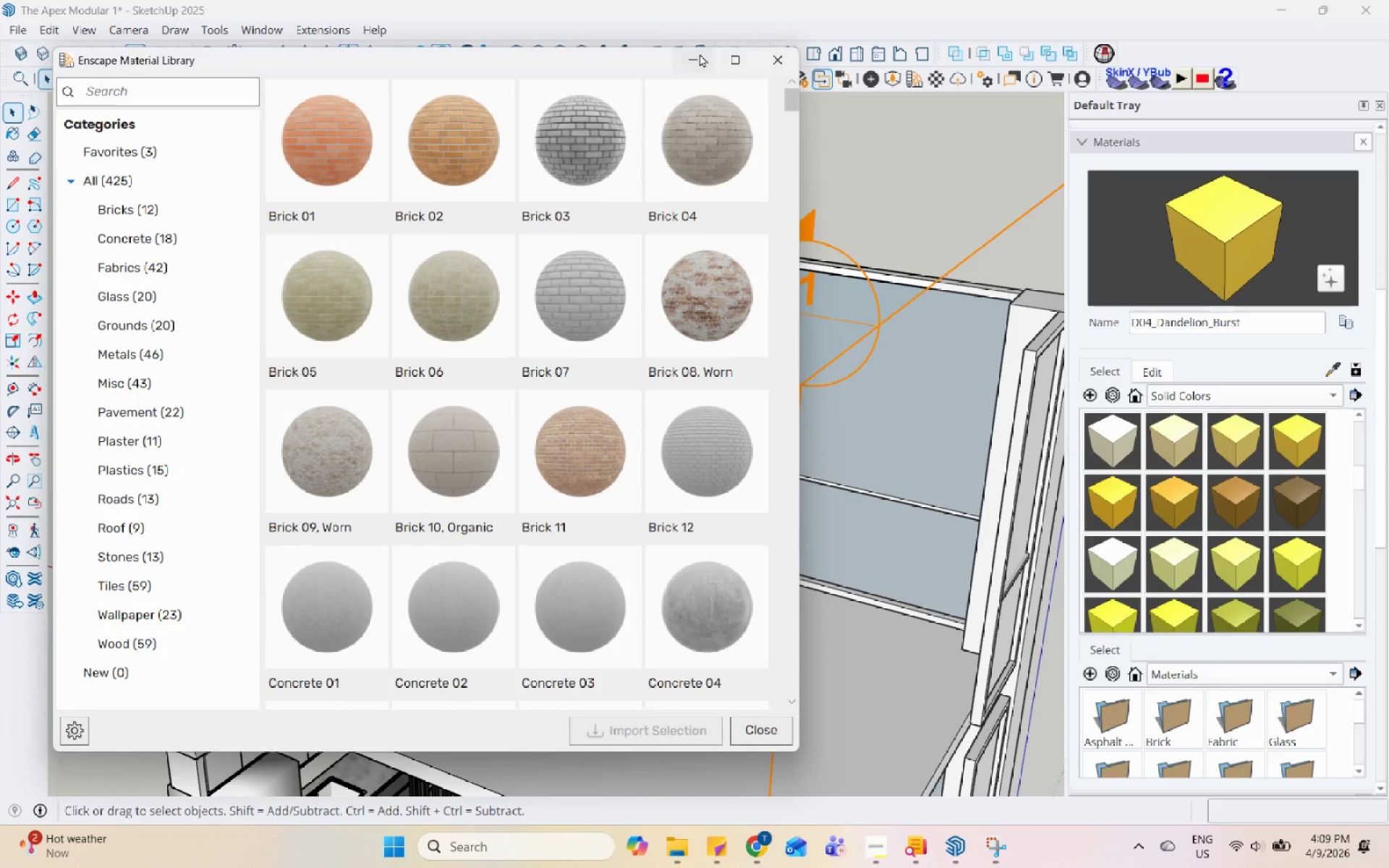 
left_click([916, 77])
 